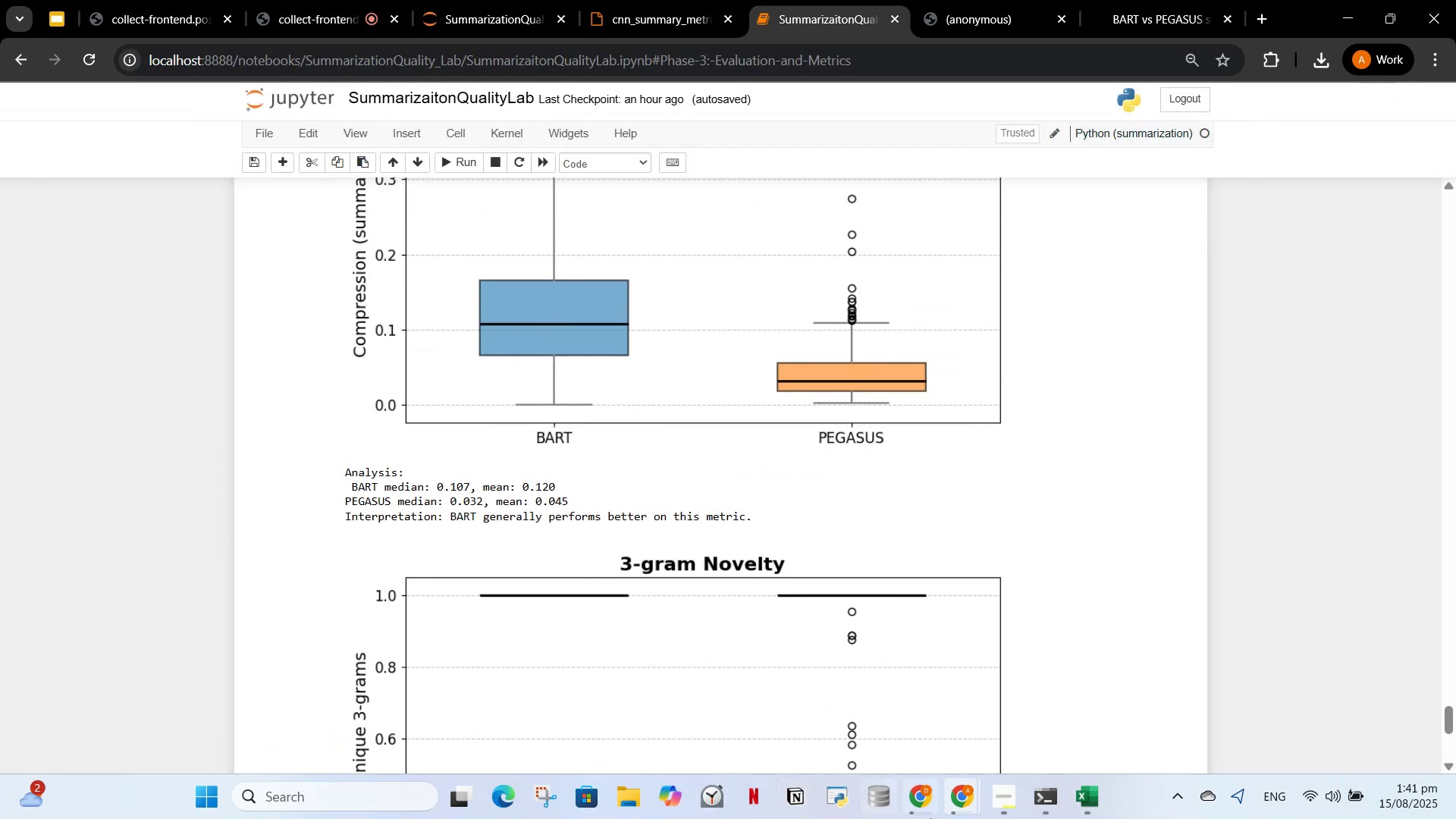 
left_click([924, 814])
 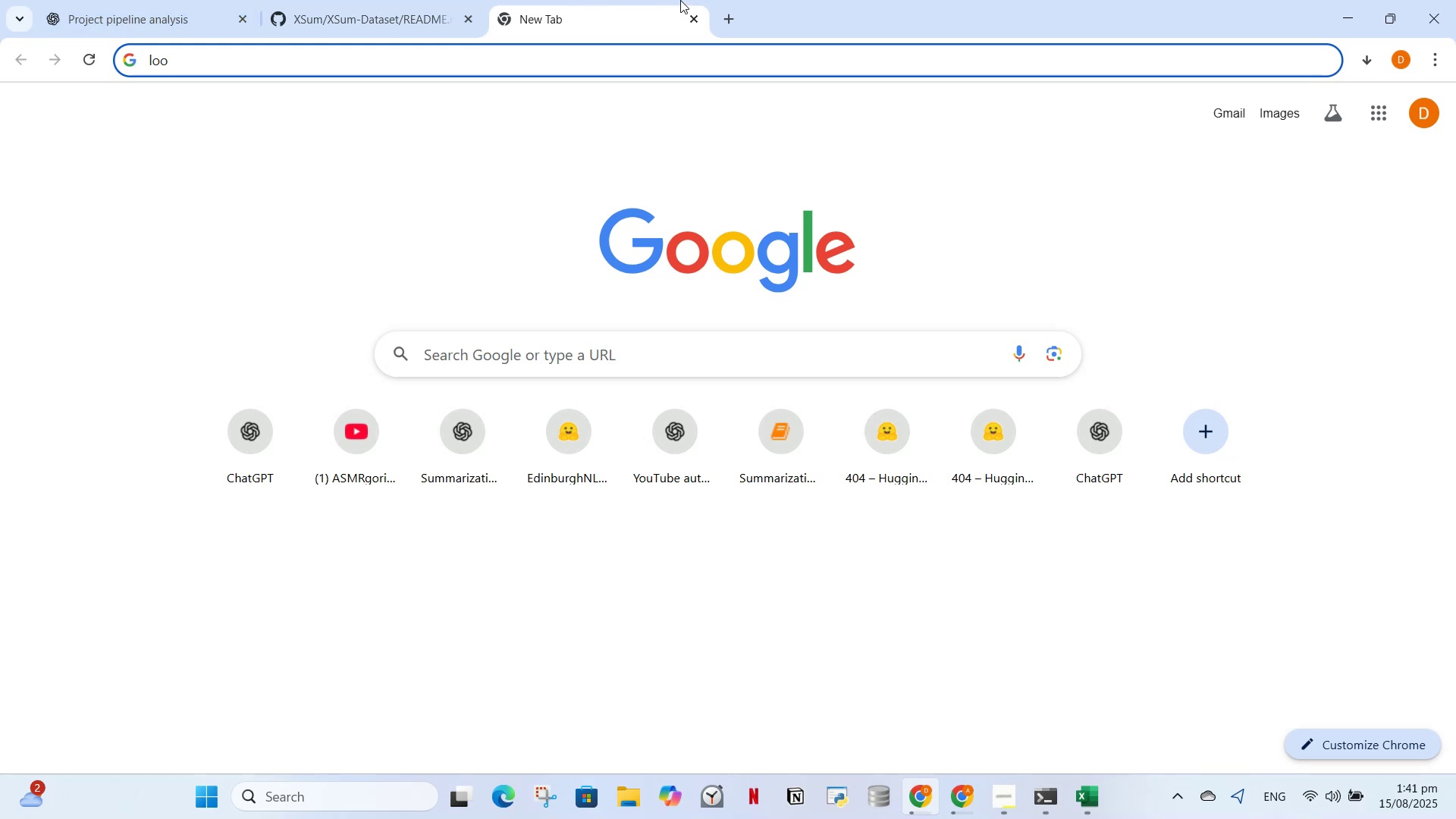 
left_click([699, 16])
 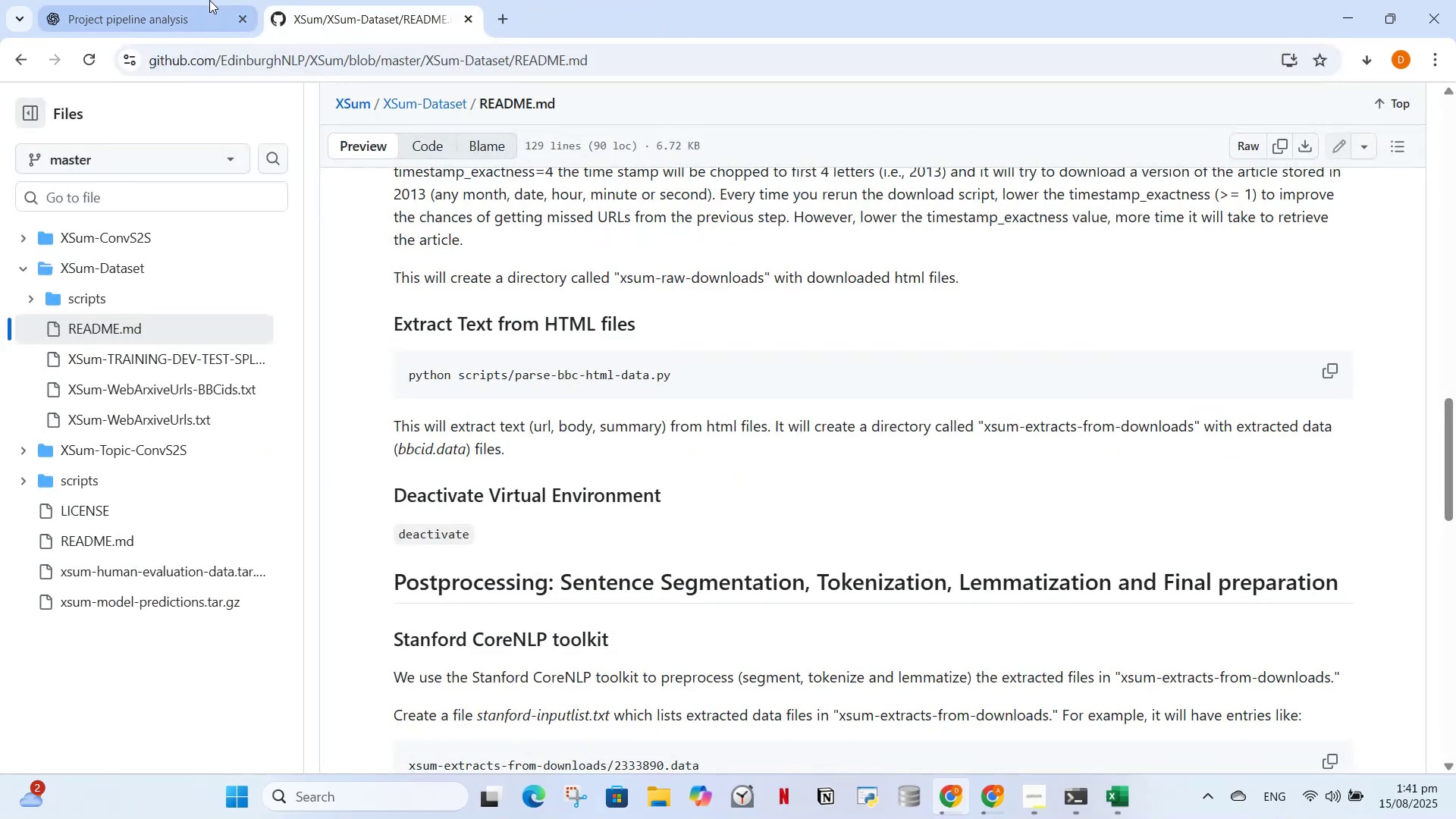 
left_click([209, 0])
 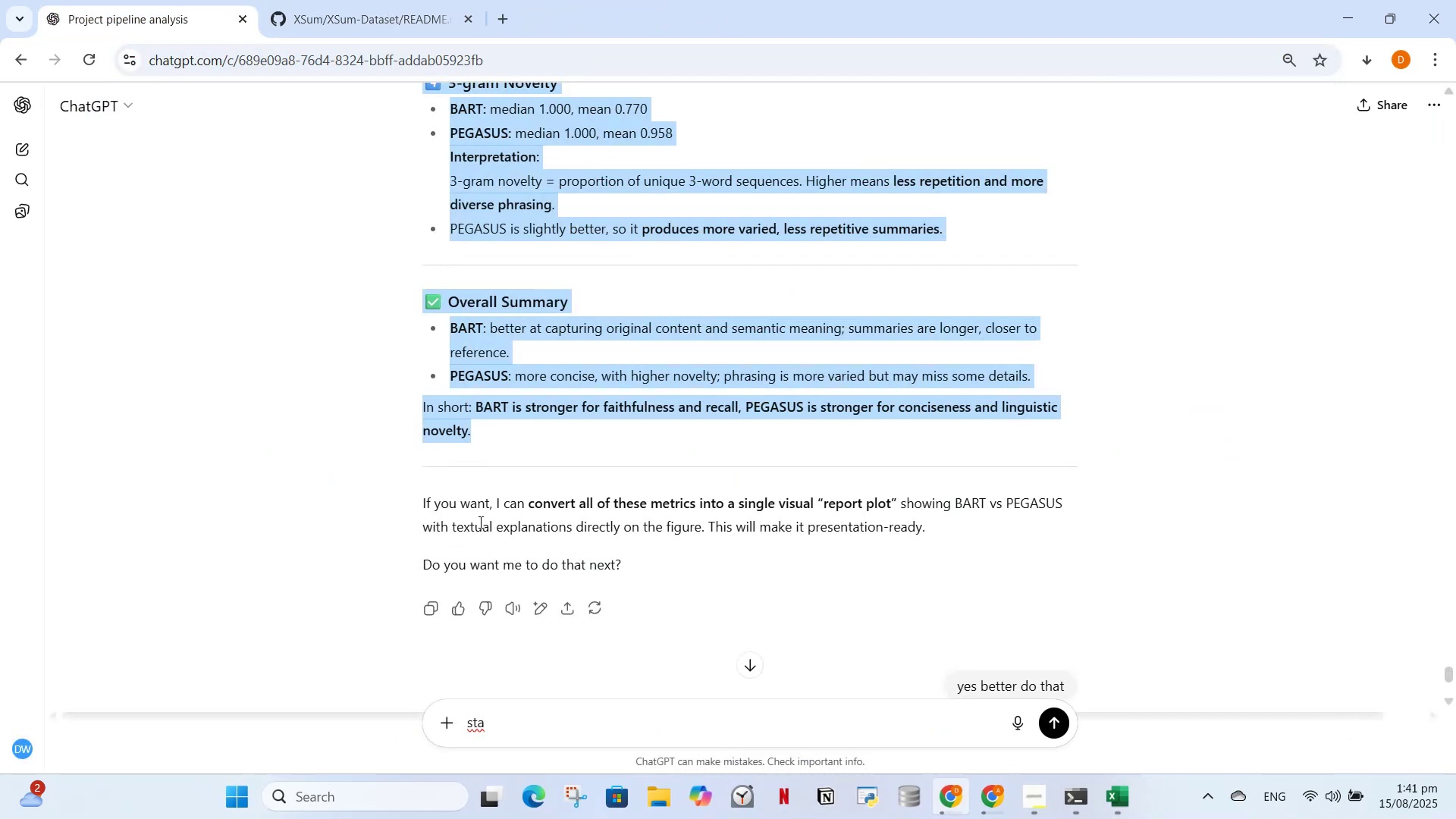 
left_click([300, 534])
 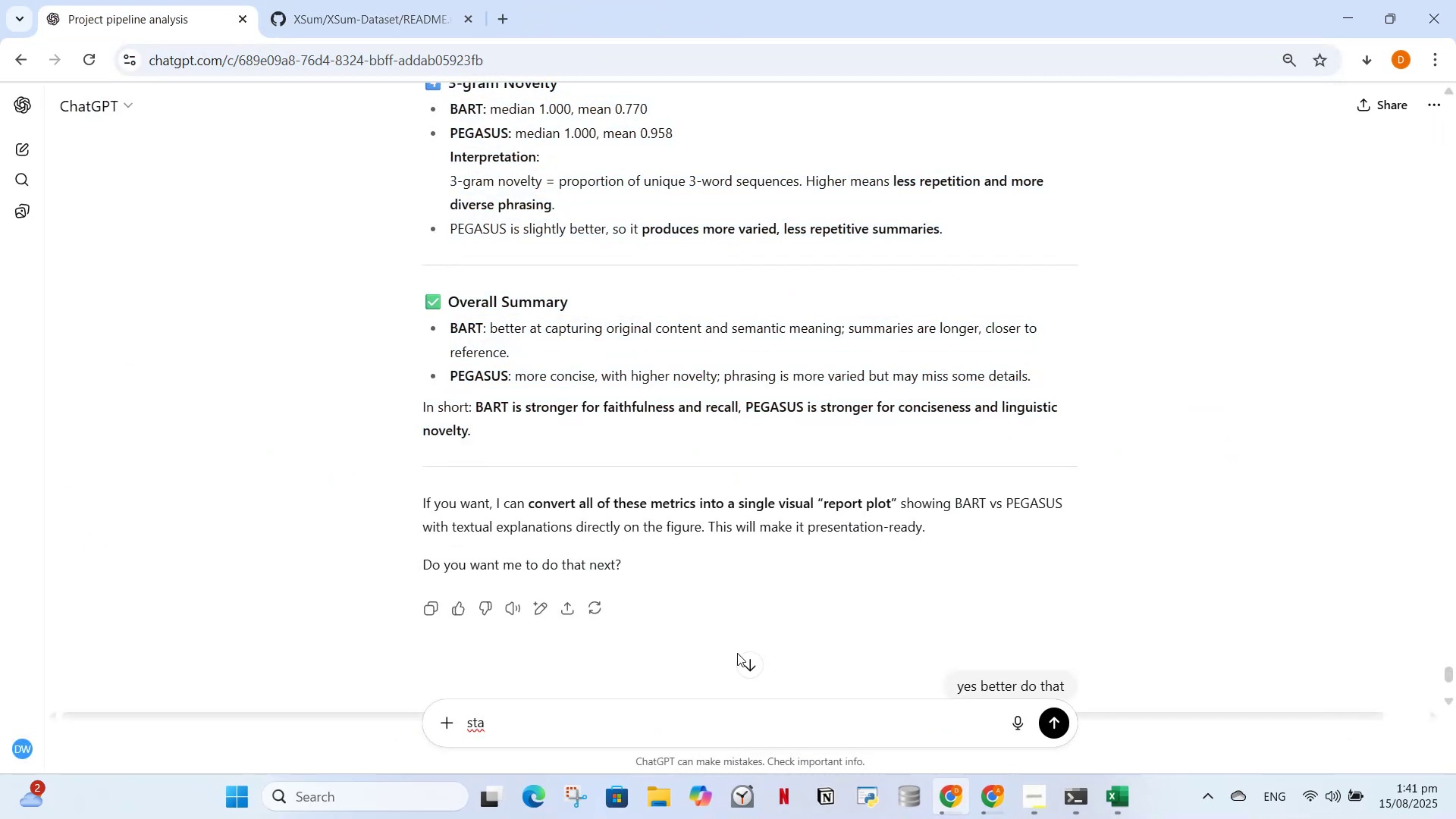 
scroll: coordinate [607, 544], scroll_direction: up, amount: 1.0
 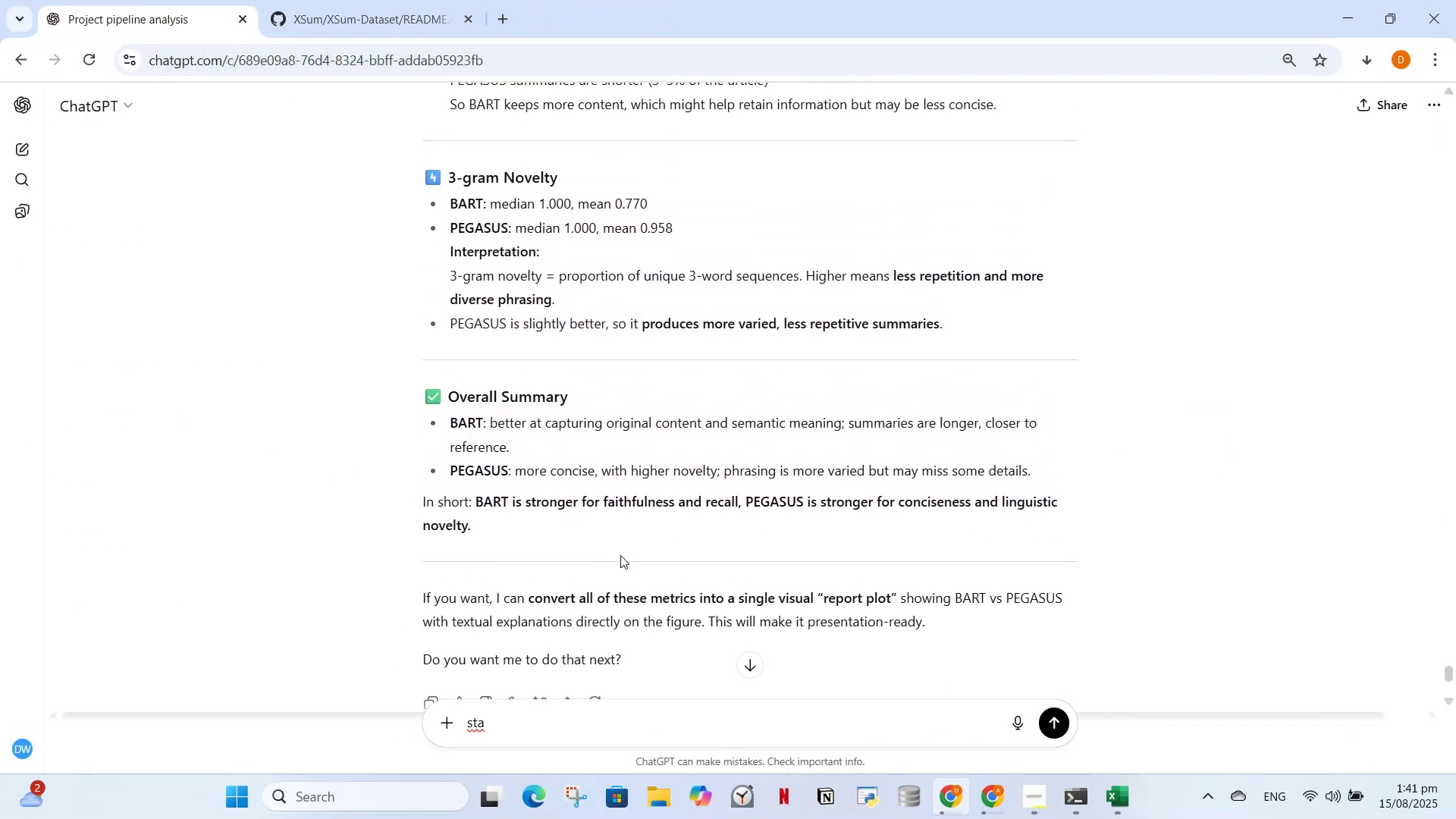 
scroll: coordinate [647, 550], scroll_direction: down, amount: 15.0
 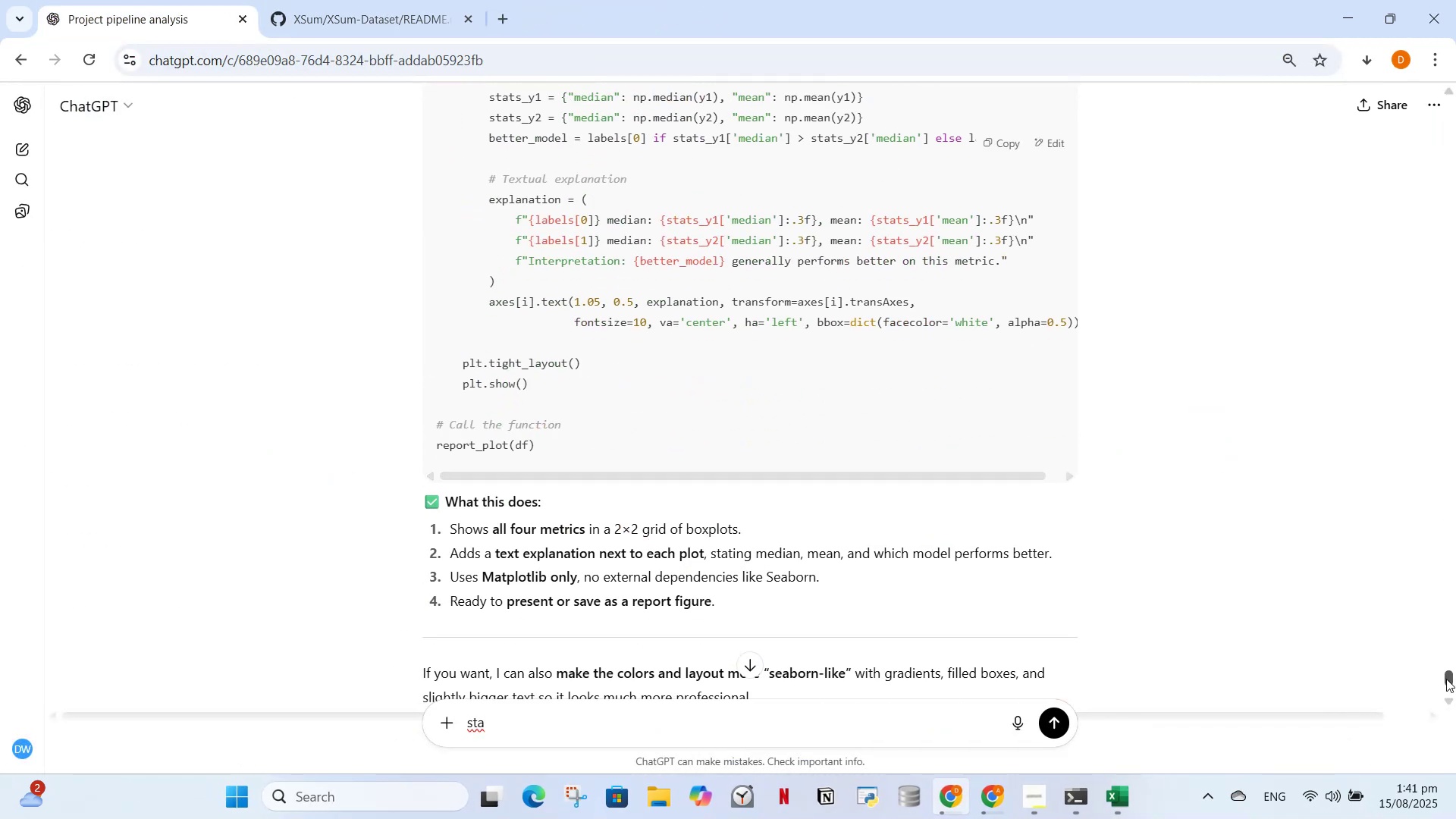 
left_click_drag(start_coordinate=[1452, 672], to_coordinate=[1453, 701])
 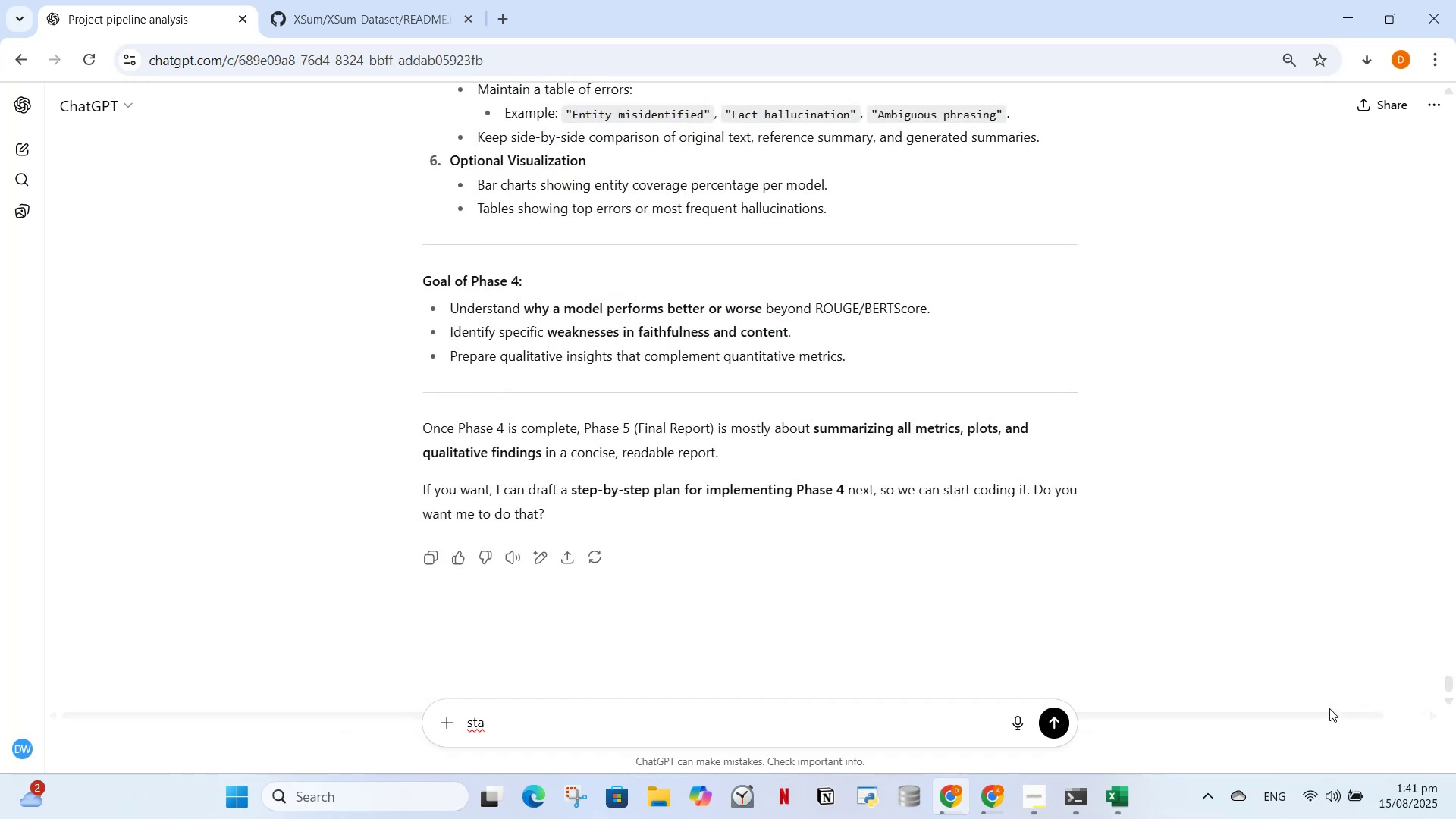 
left_click_drag(start_coordinate=[1329, 720], to_coordinate=[1414, 720])
 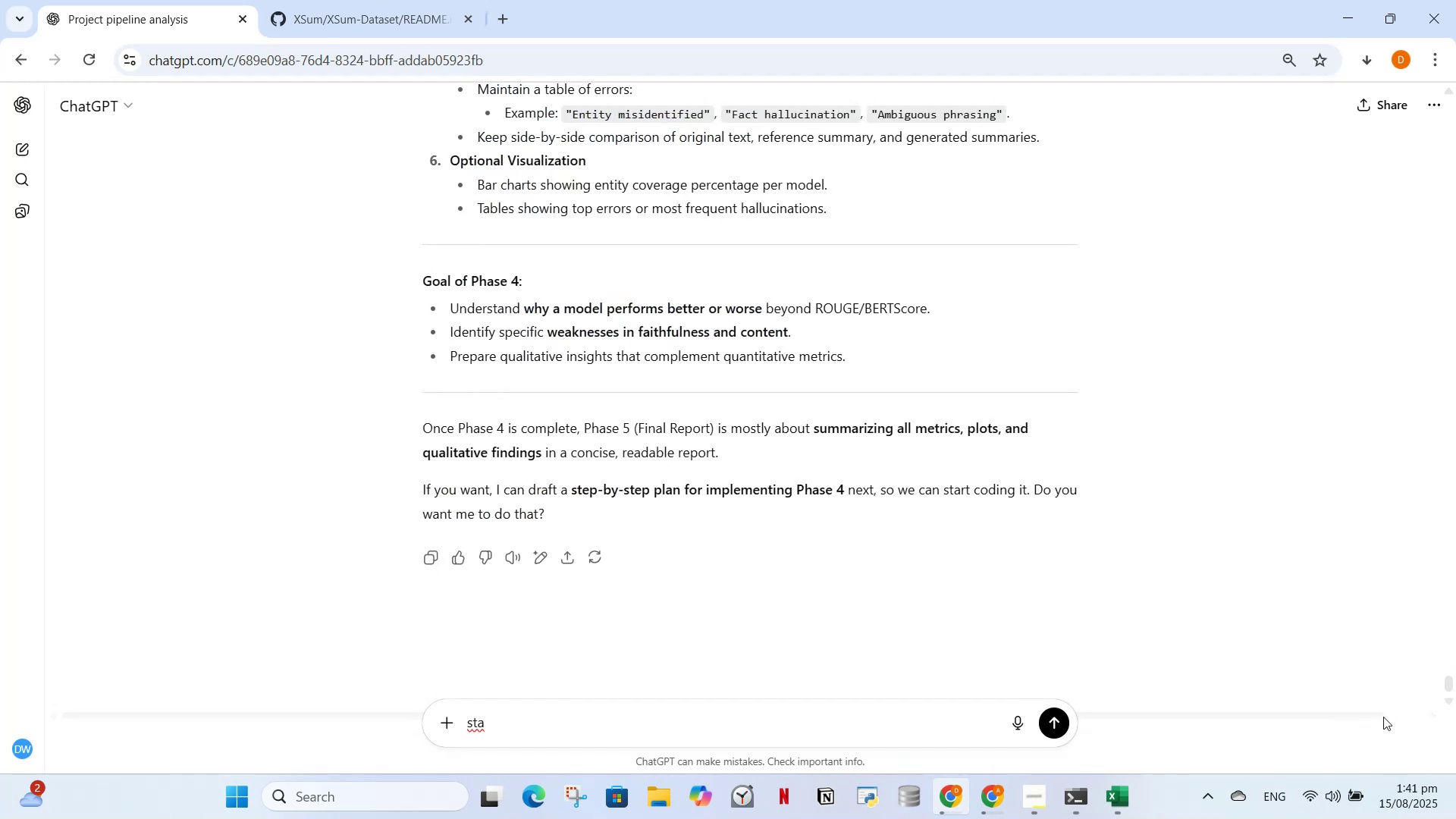 
left_click_drag(start_coordinate=[1383, 717], to_coordinate=[1370, 714])
 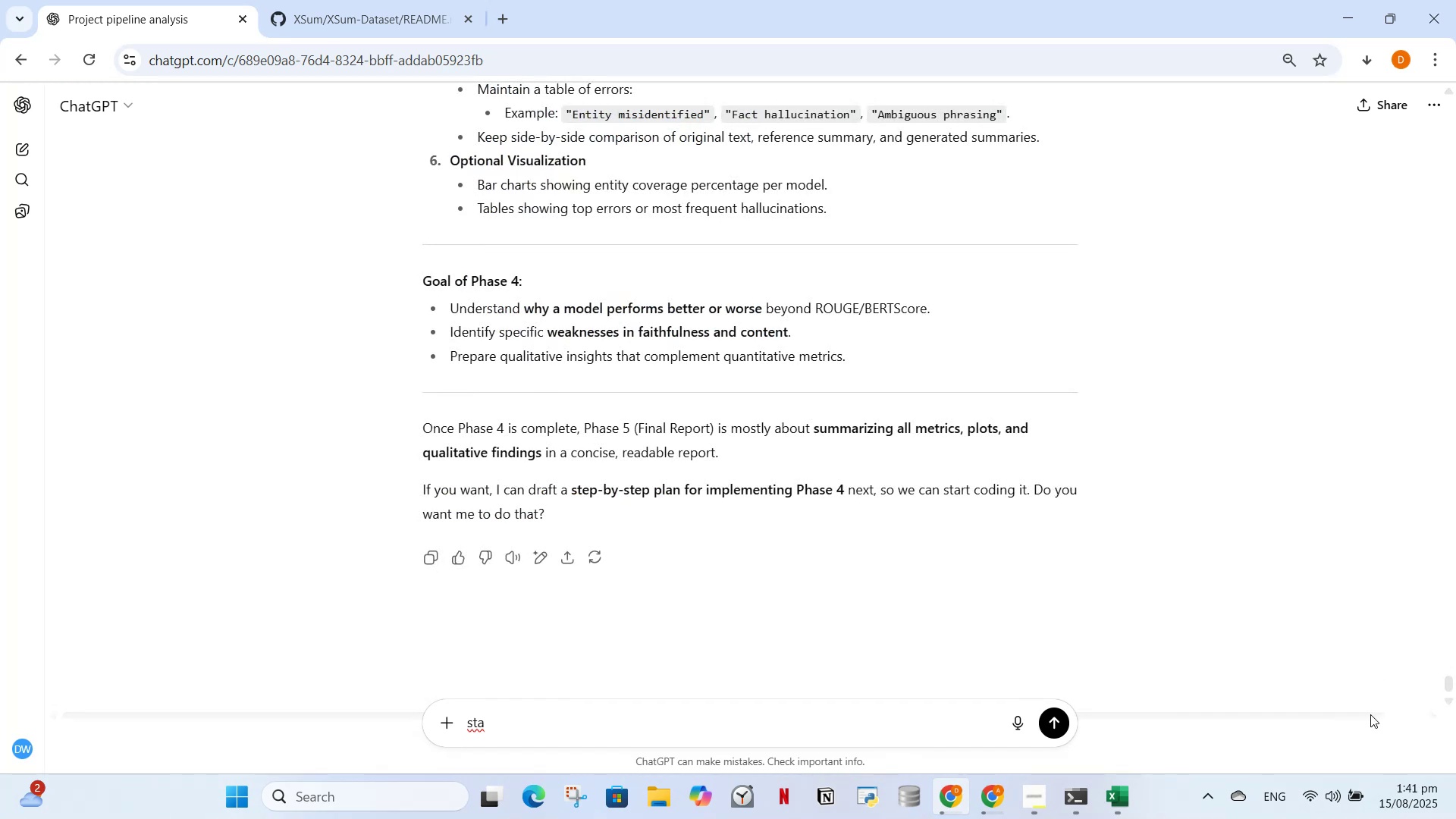 
left_click_drag(start_coordinate=[1370, 714], to_coordinate=[1398, 714])
 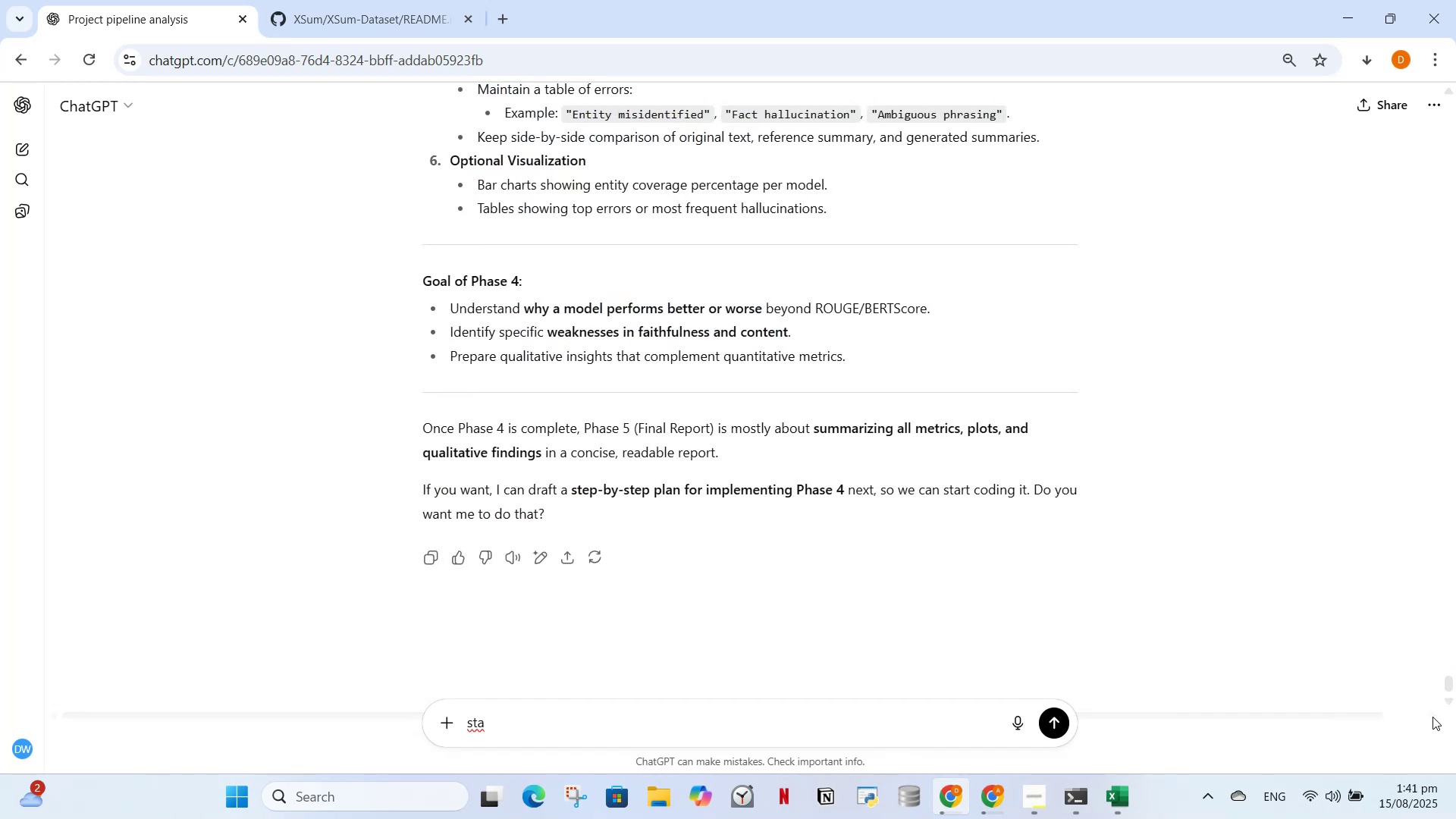 
left_click([1432, 717])
 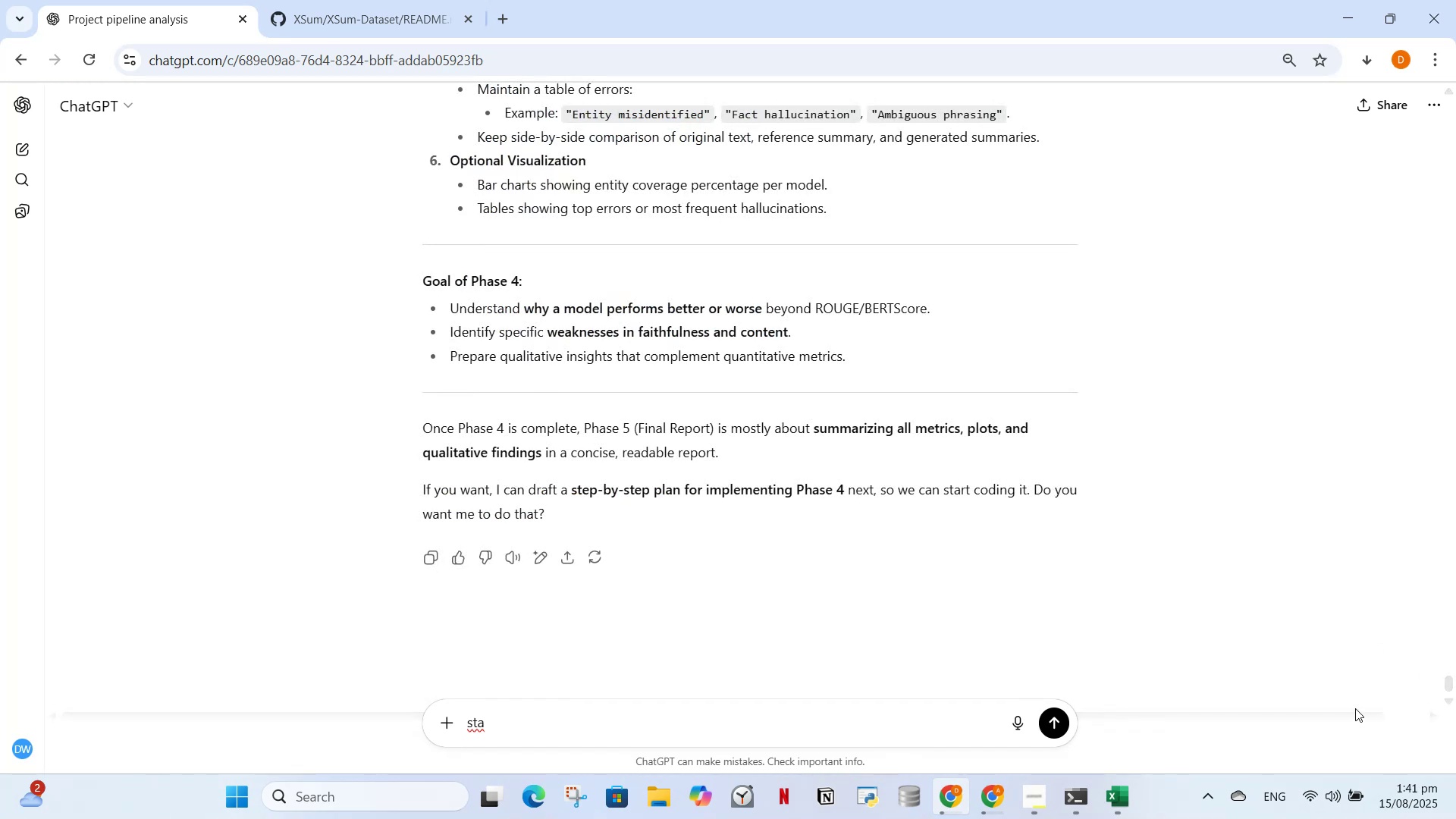 
left_click_drag(start_coordinate=[1338, 715], to_coordinate=[1445, 714])
 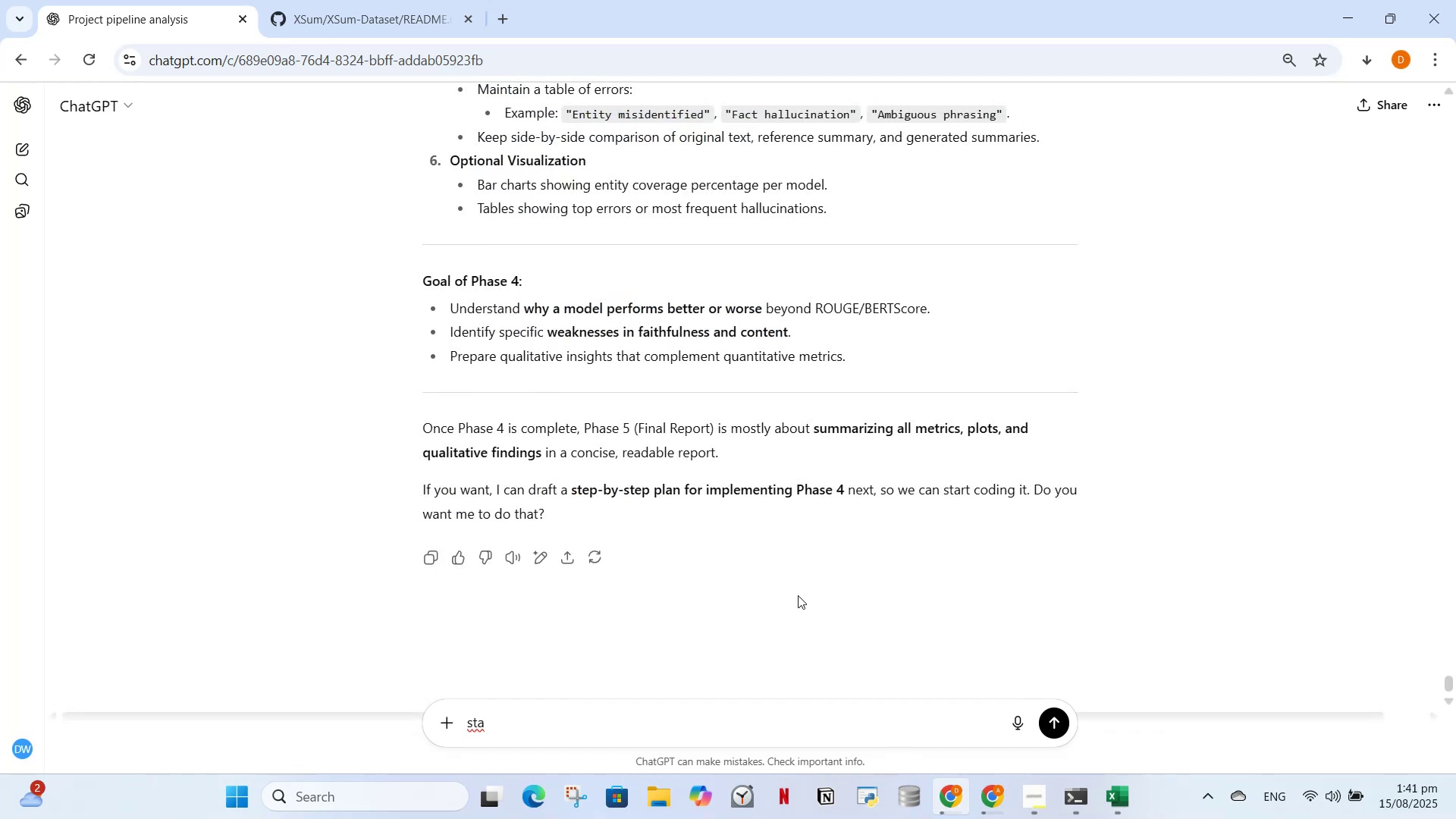 
key(ArrowRight)
 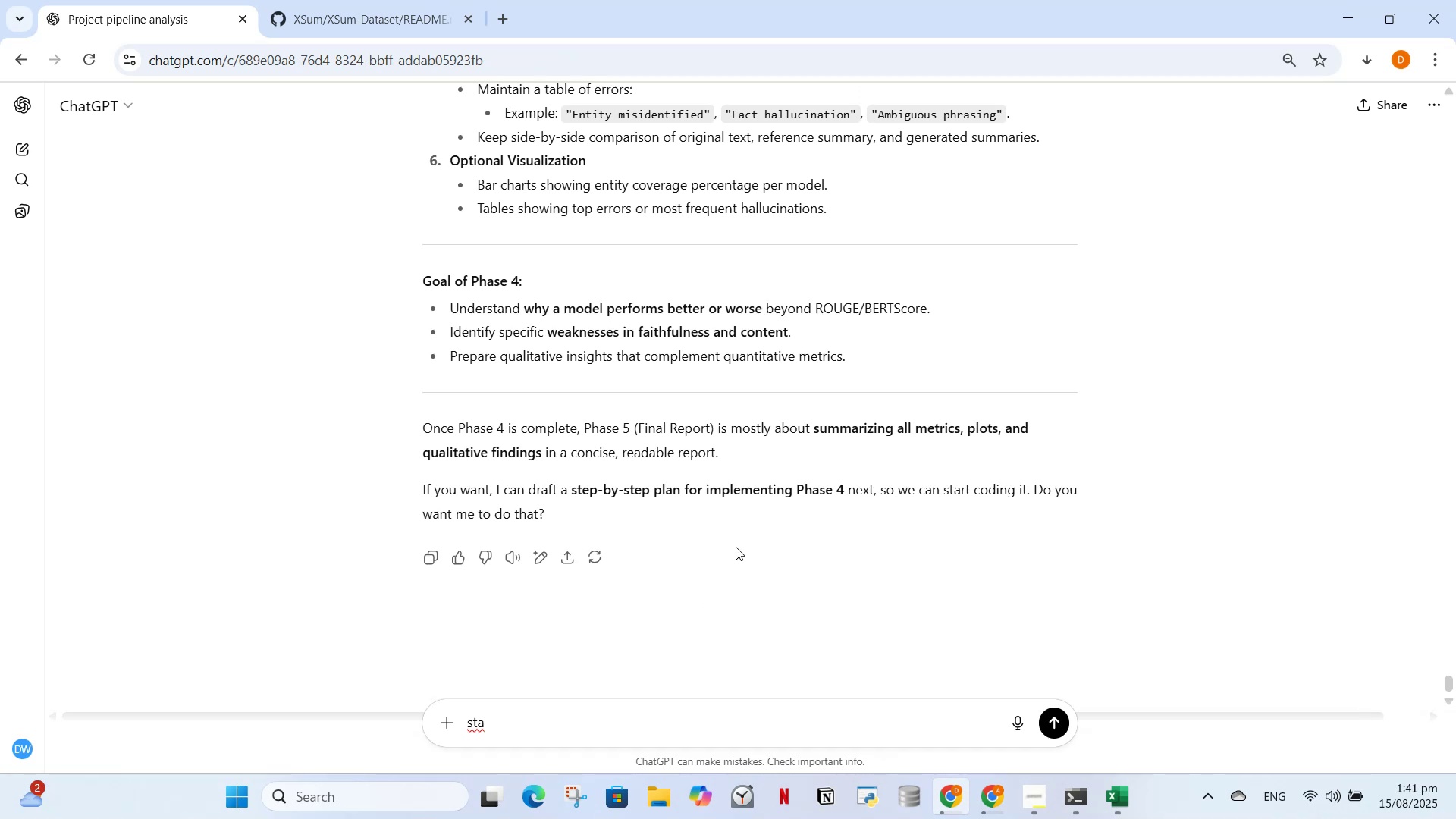 
wait(6.95)
 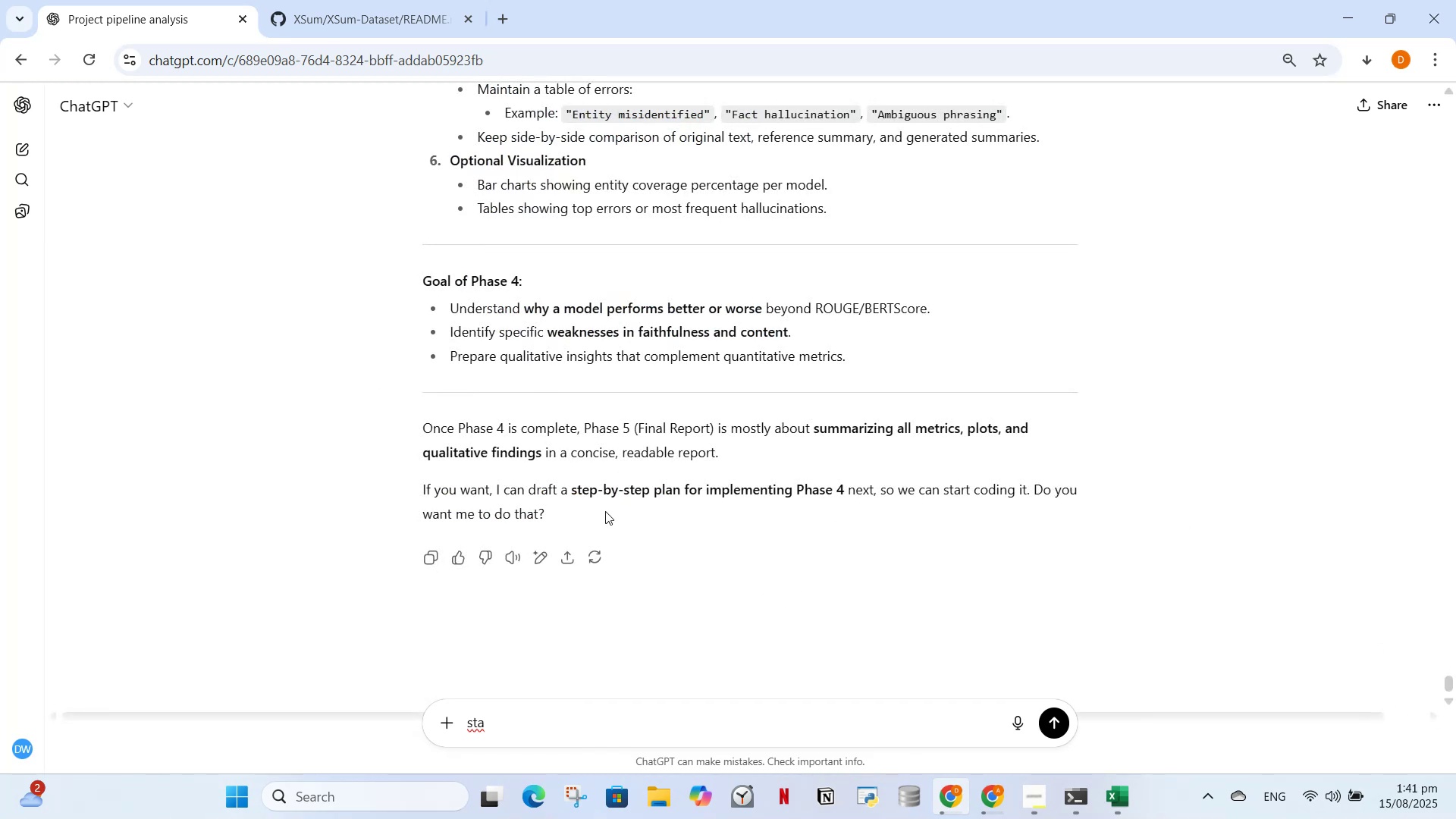 
key(Backspace)
key(Backspace)
key(Backspace)
type(we wil start phase 4 but firstly help me the )
key(Backspace)
key(Backspace)
key(Backspace)
key(Backspace)
type(save the 4 different plots pr)
key(Backspace)
key(Backspace)
type(form the phase 3 as png or image)
 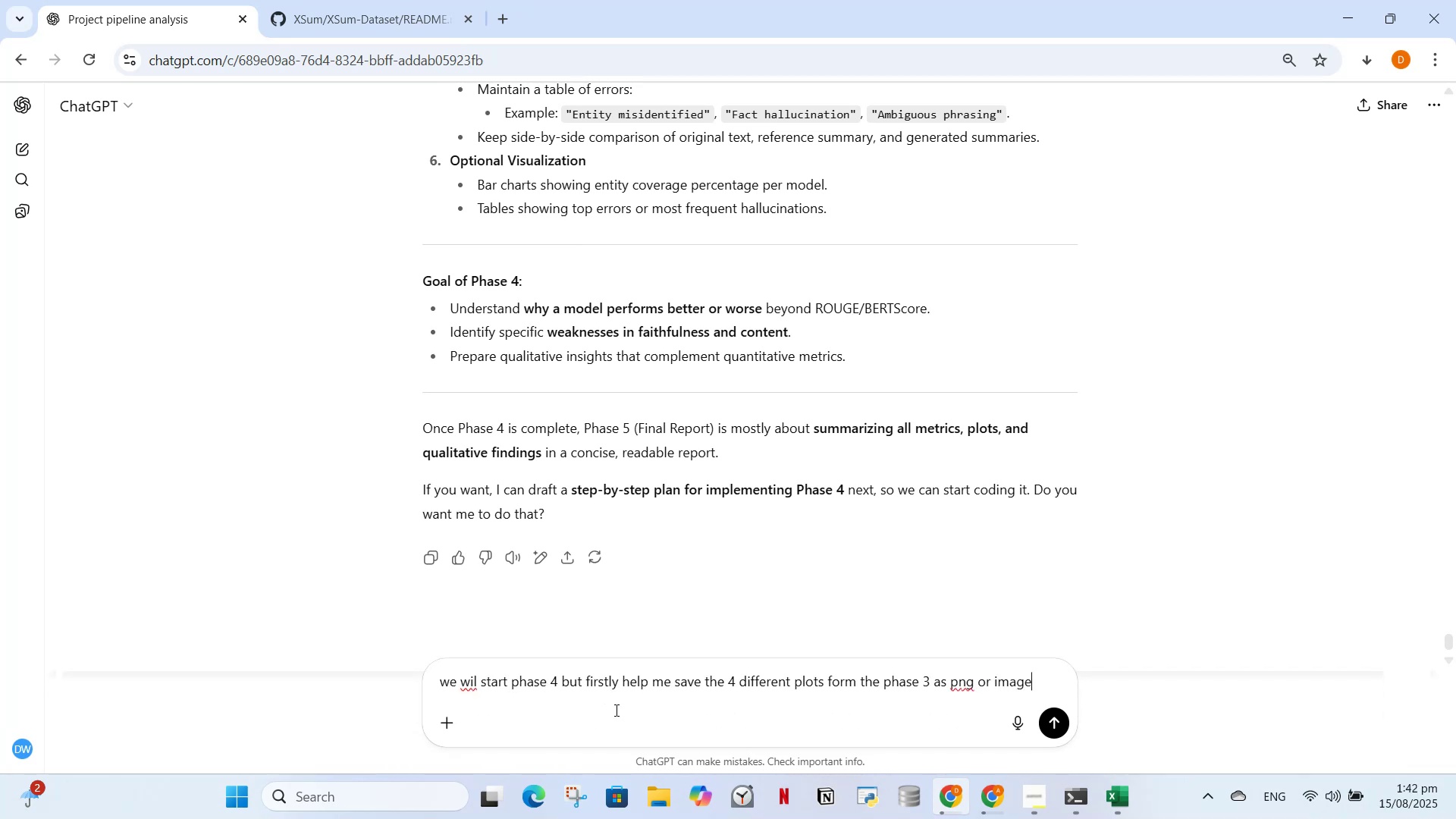 
key(Enter)
 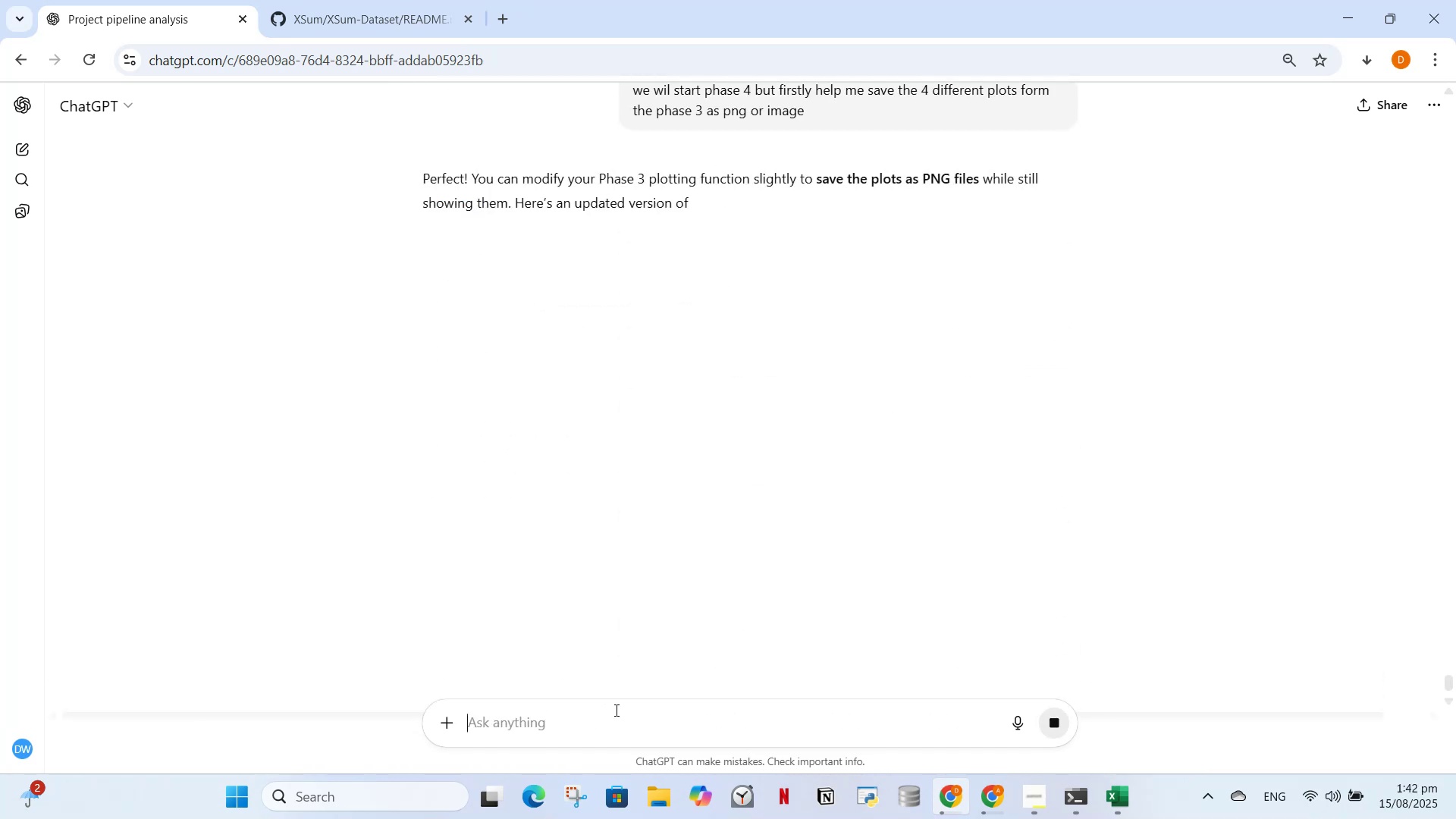 
wait(7.29)
 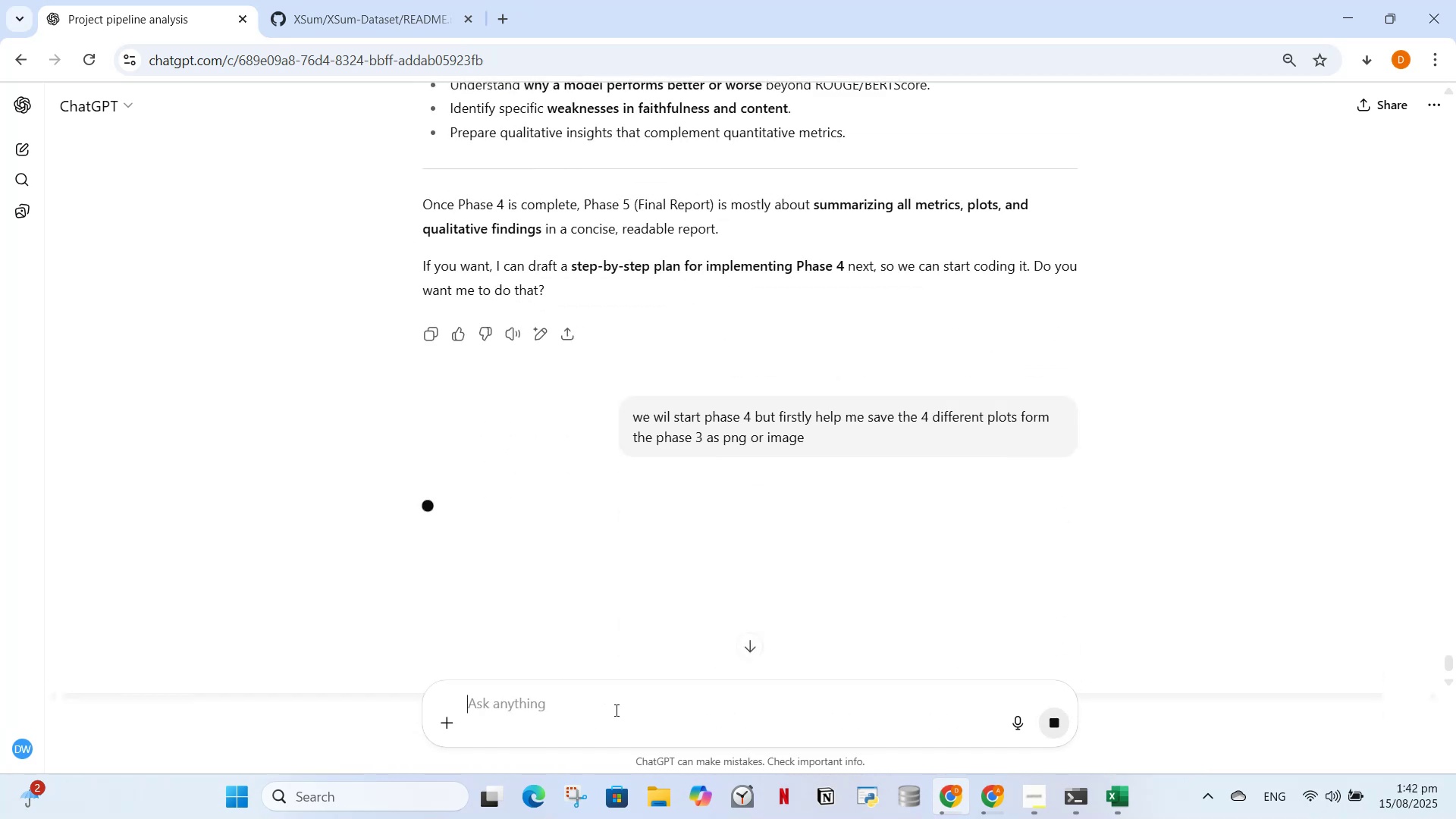 
scroll: coordinate [1124, 494], scroll_direction: down, amount: 11.0
 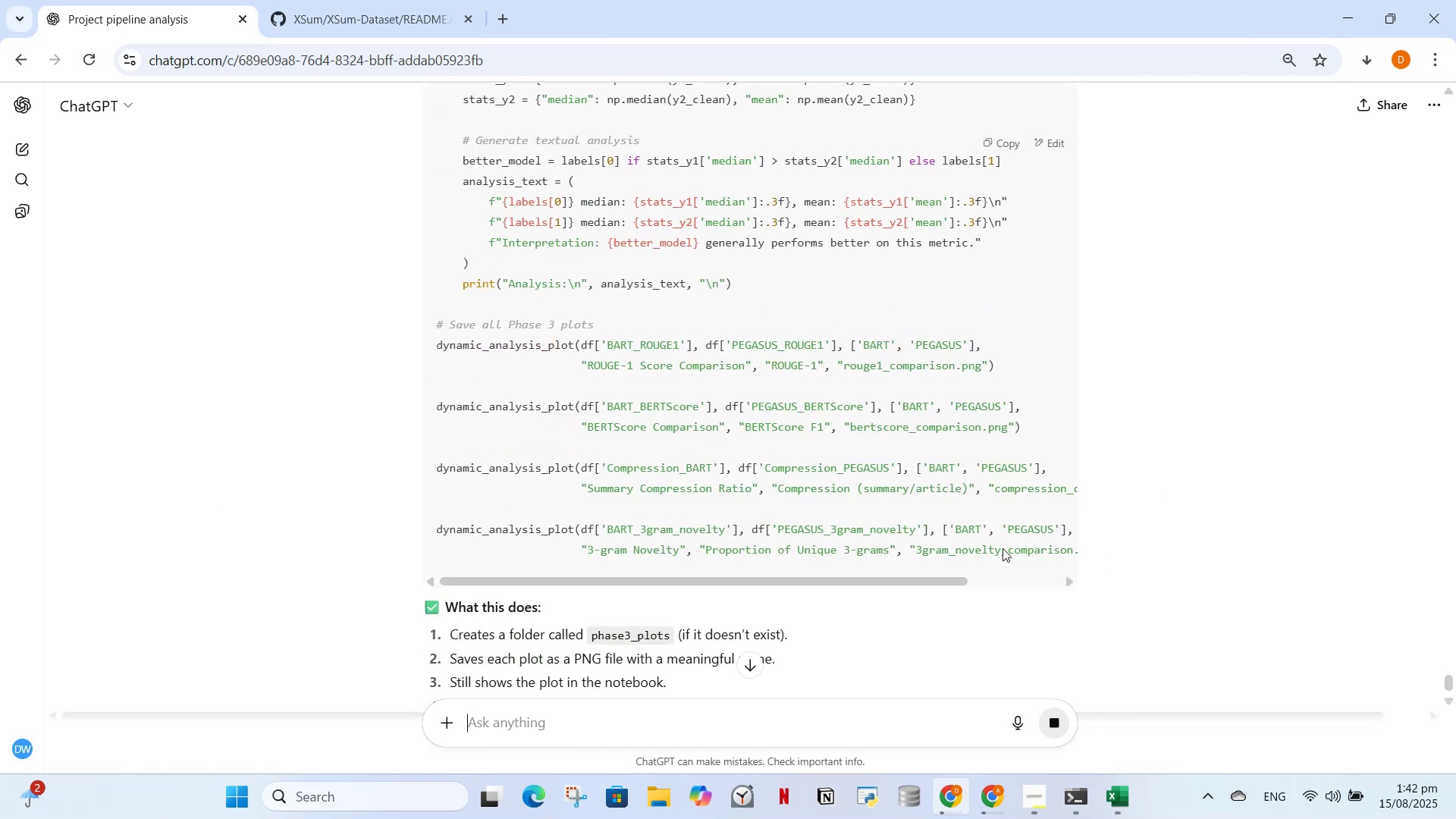 
scroll: coordinate [940, 551], scroll_direction: down, amount: 1.0
 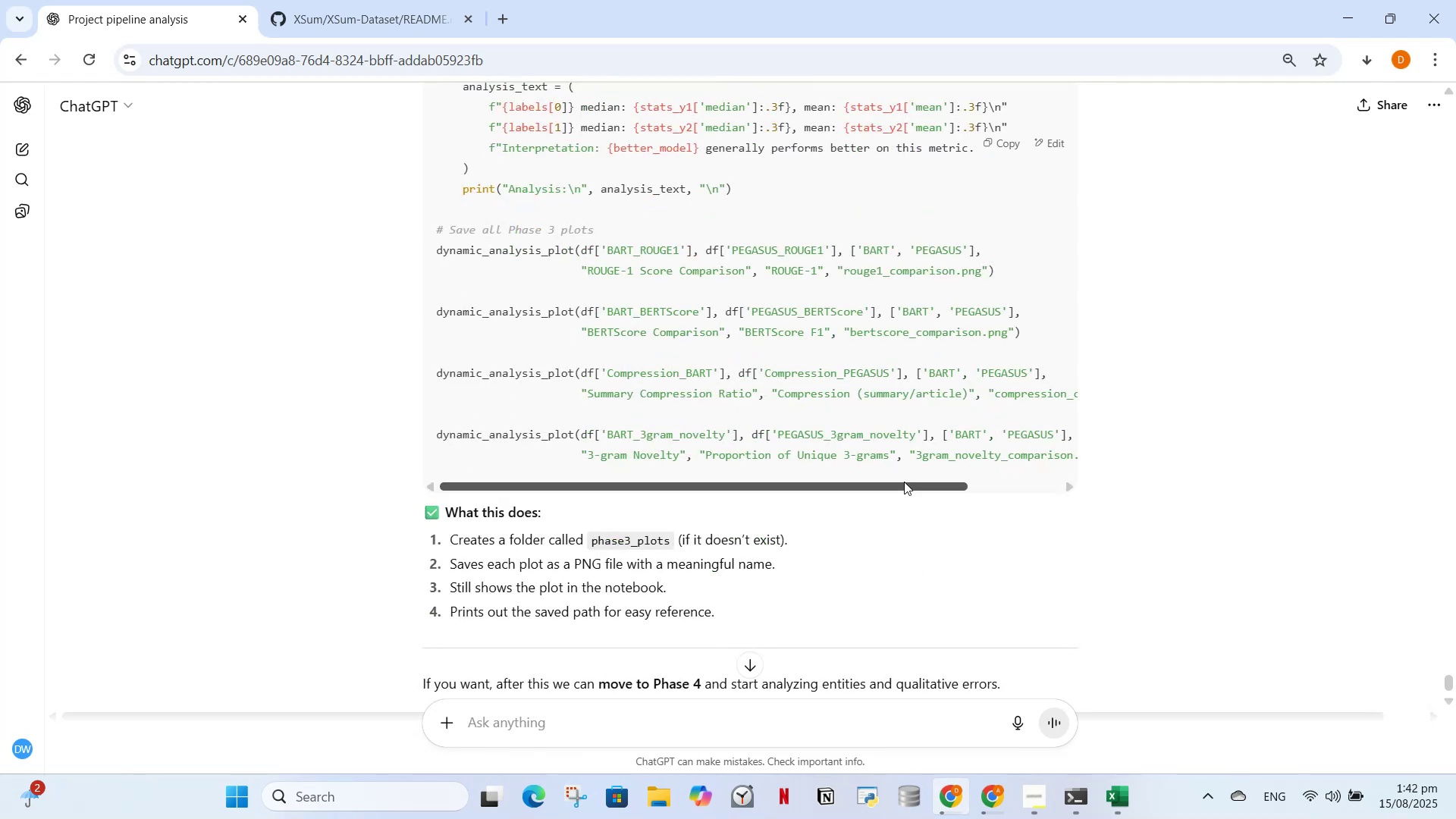 
left_click_drag(start_coordinate=[907, 482], to_coordinate=[1022, 478])
 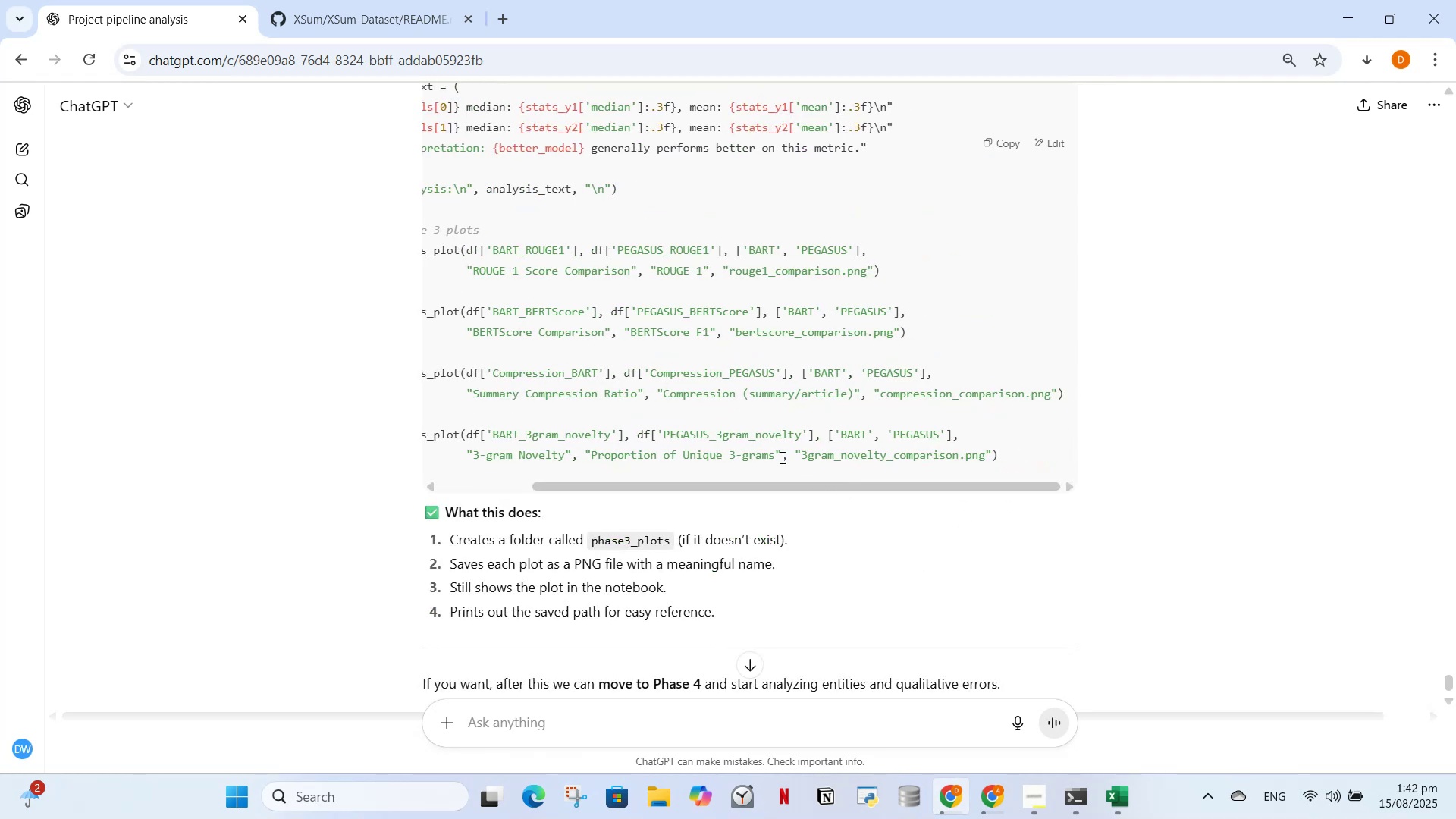 
left_click_drag(start_coordinate=[793, 453], to_coordinate=[990, 460])
 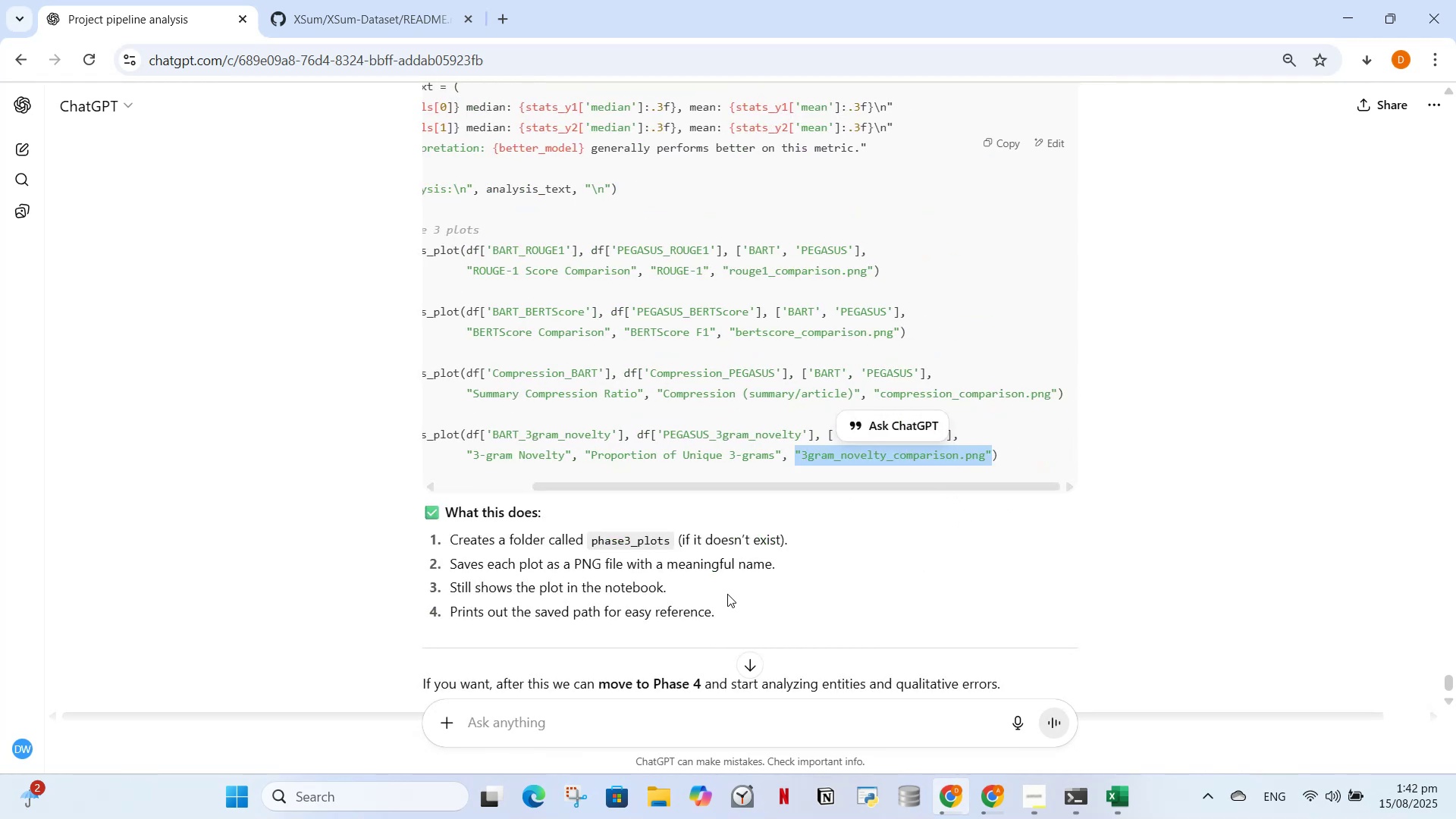 
key(Control+ControlLeft)
 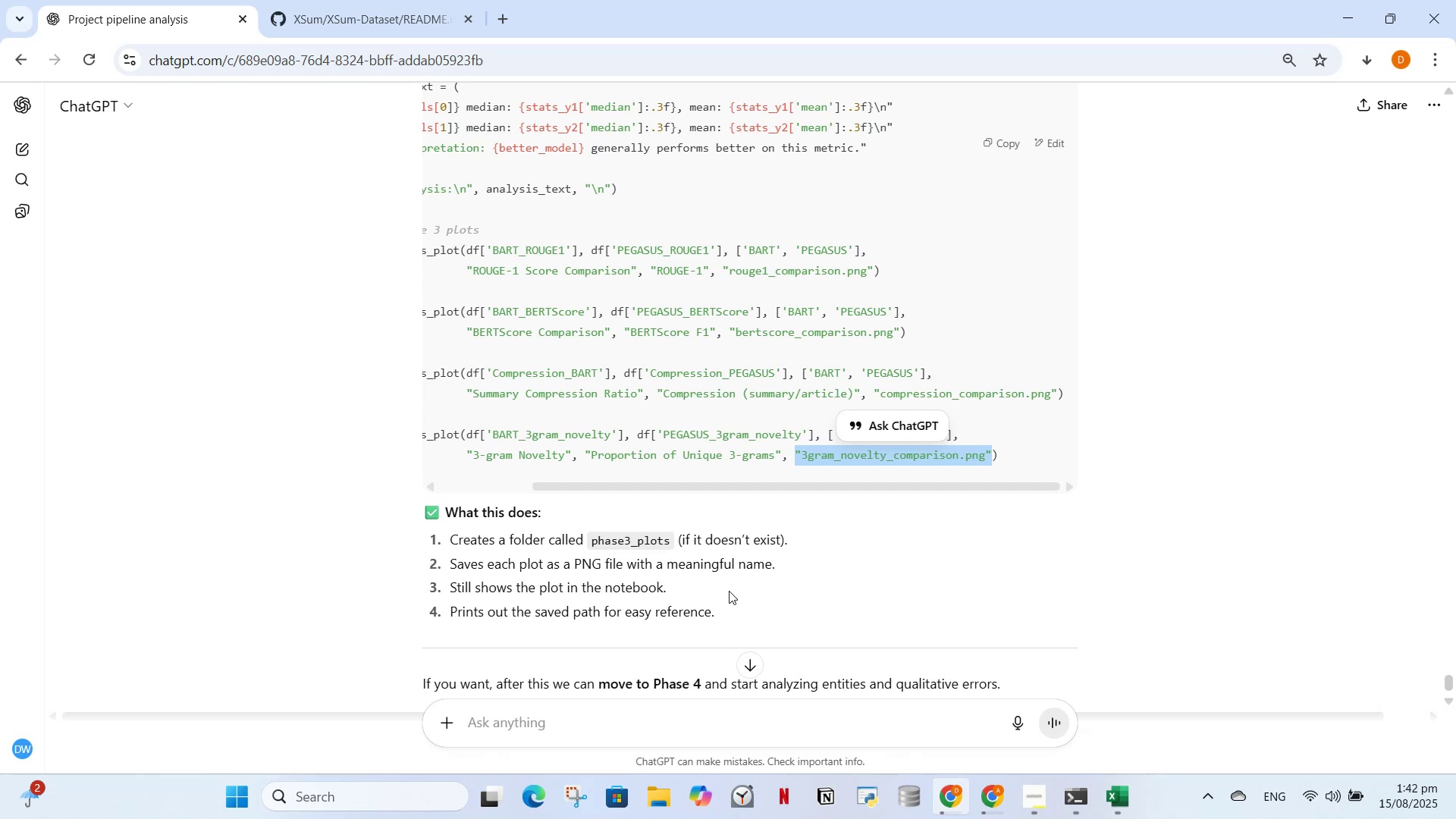 
key(Control+C)
 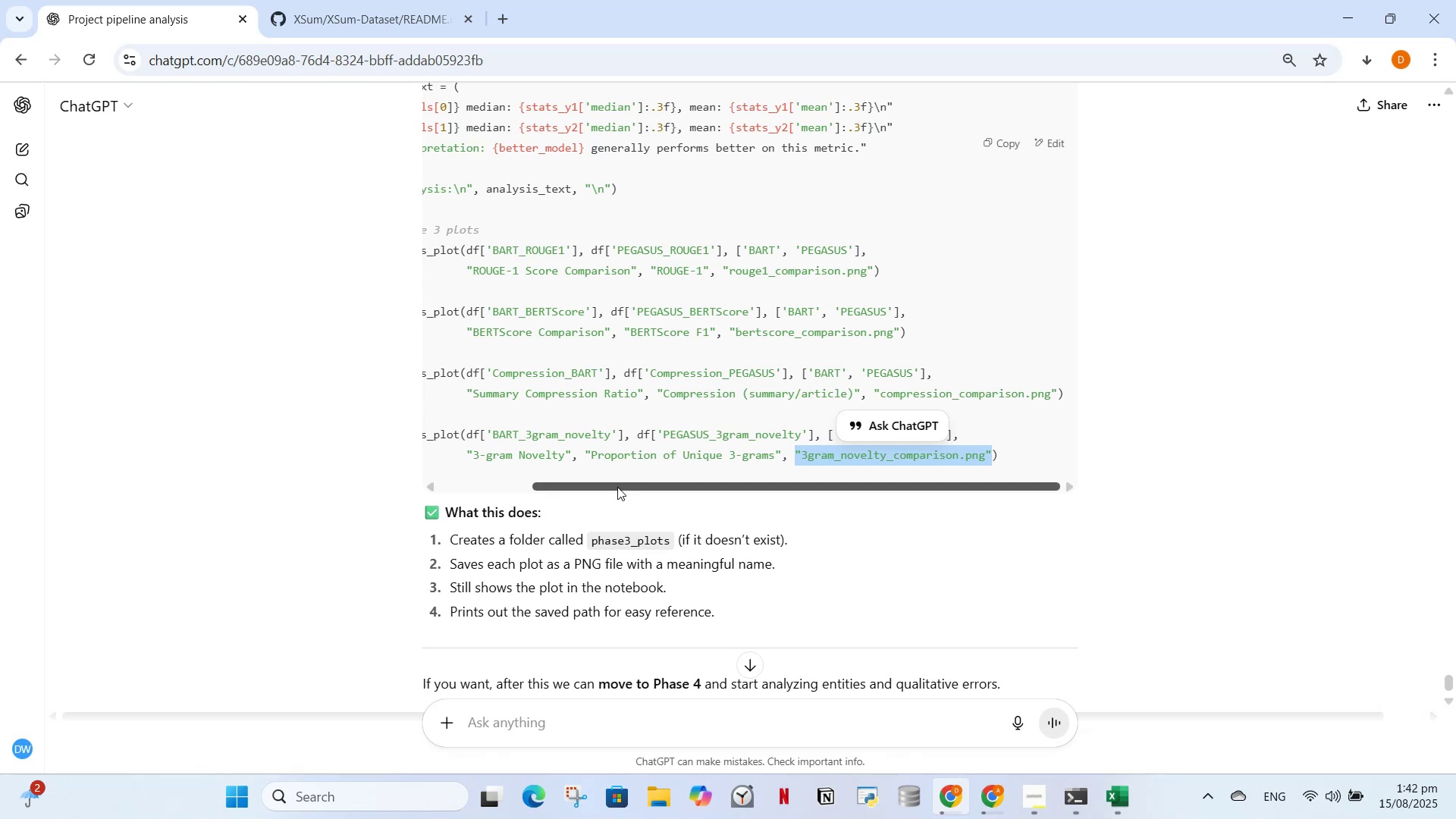 
left_click_drag(start_coordinate=[613, 483], to_coordinate=[469, 500])
 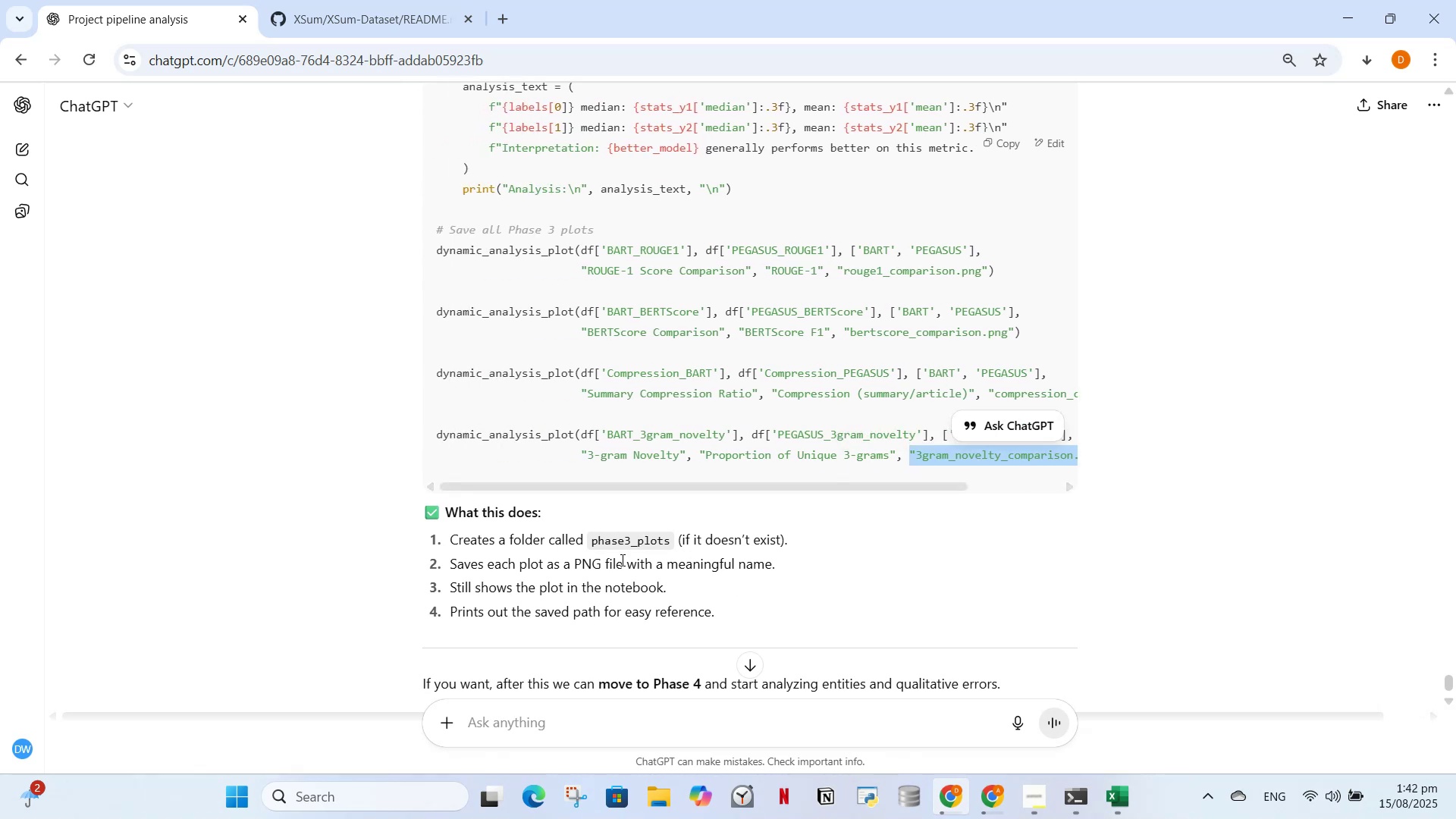 
scroll: coordinate [621, 563], scroll_direction: up, amount: 1.0
 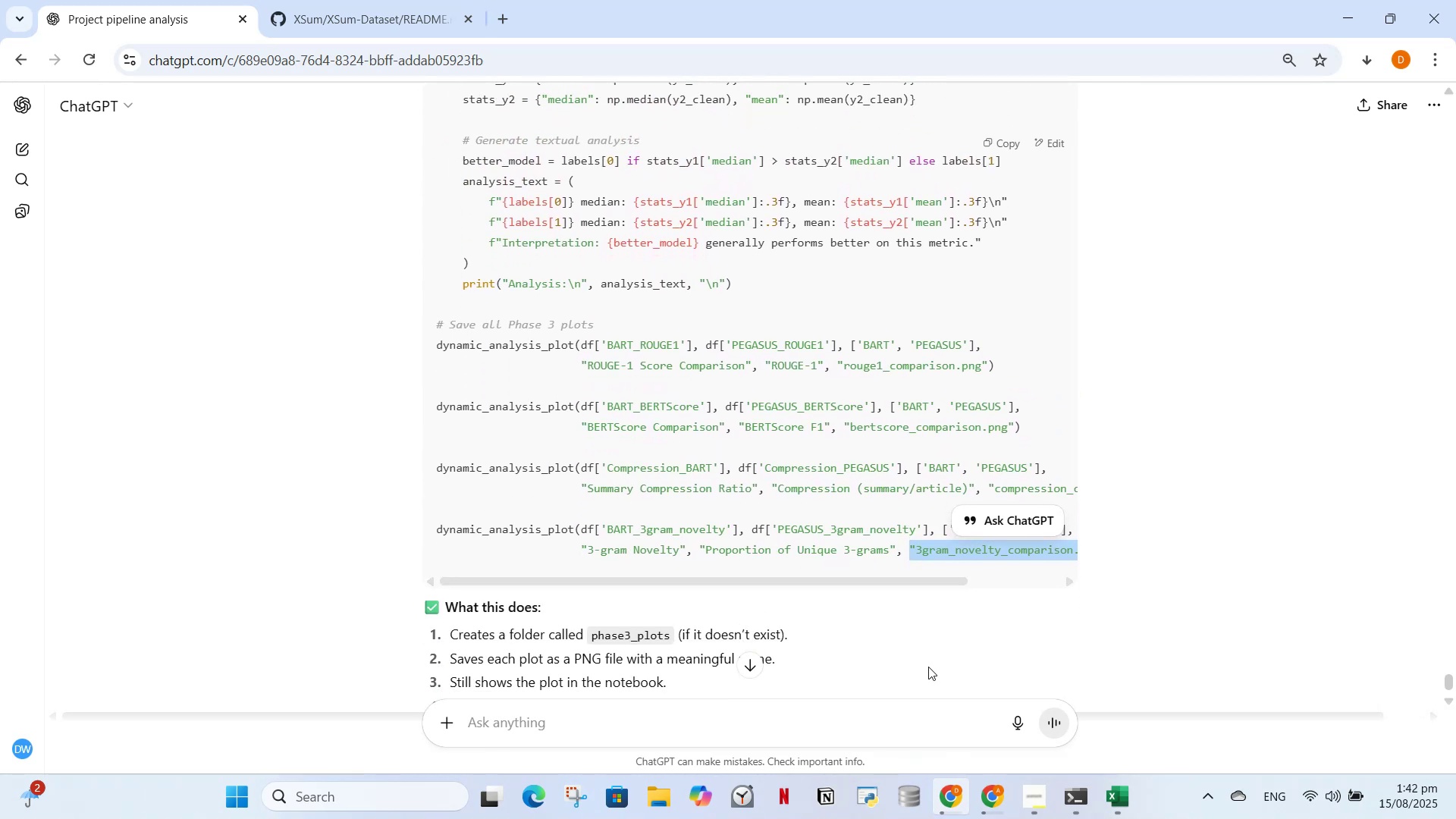 
left_click([956, 800])
 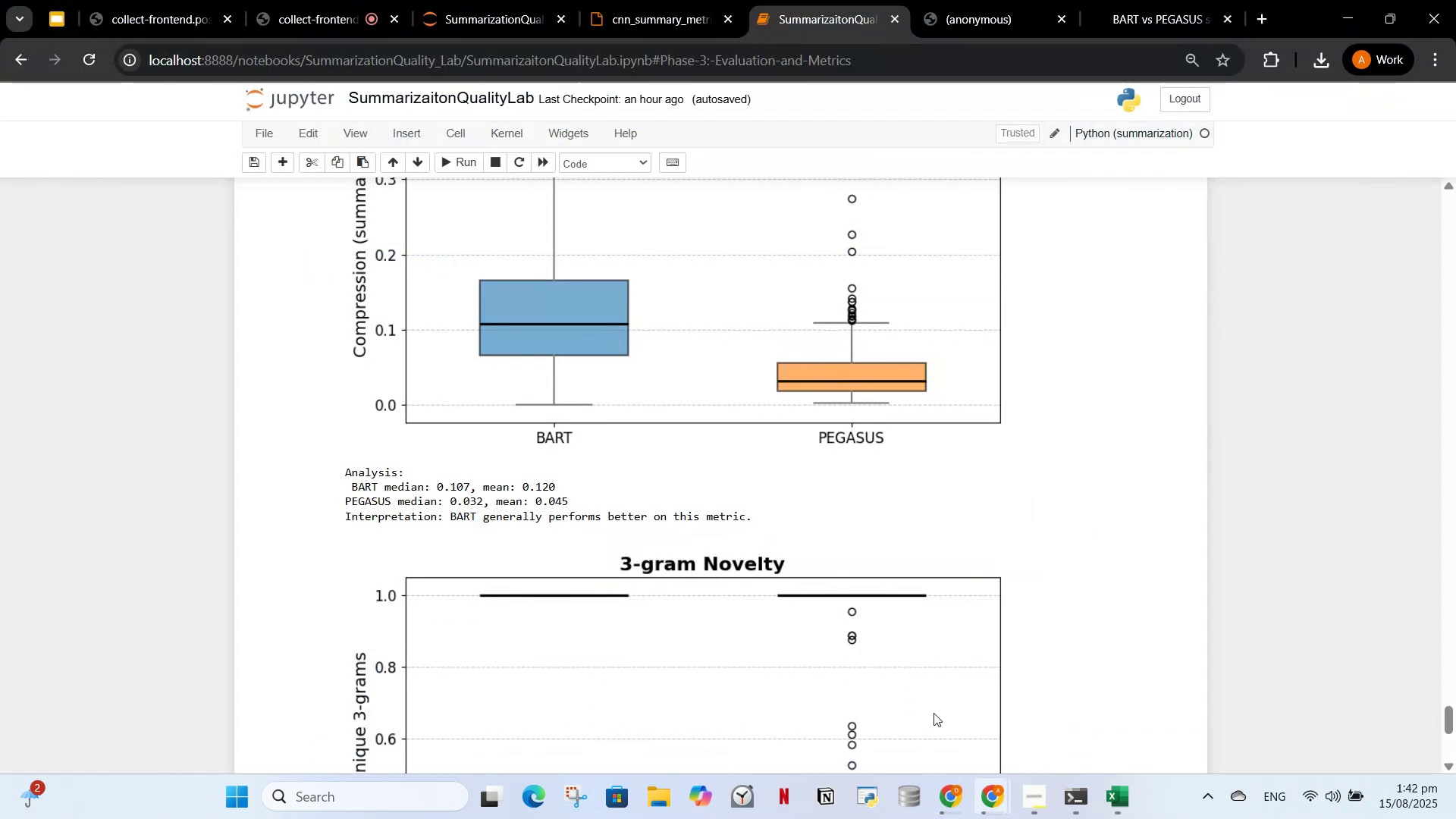 
scroll: coordinate [946, 617], scroll_direction: up, amount: 20.0
 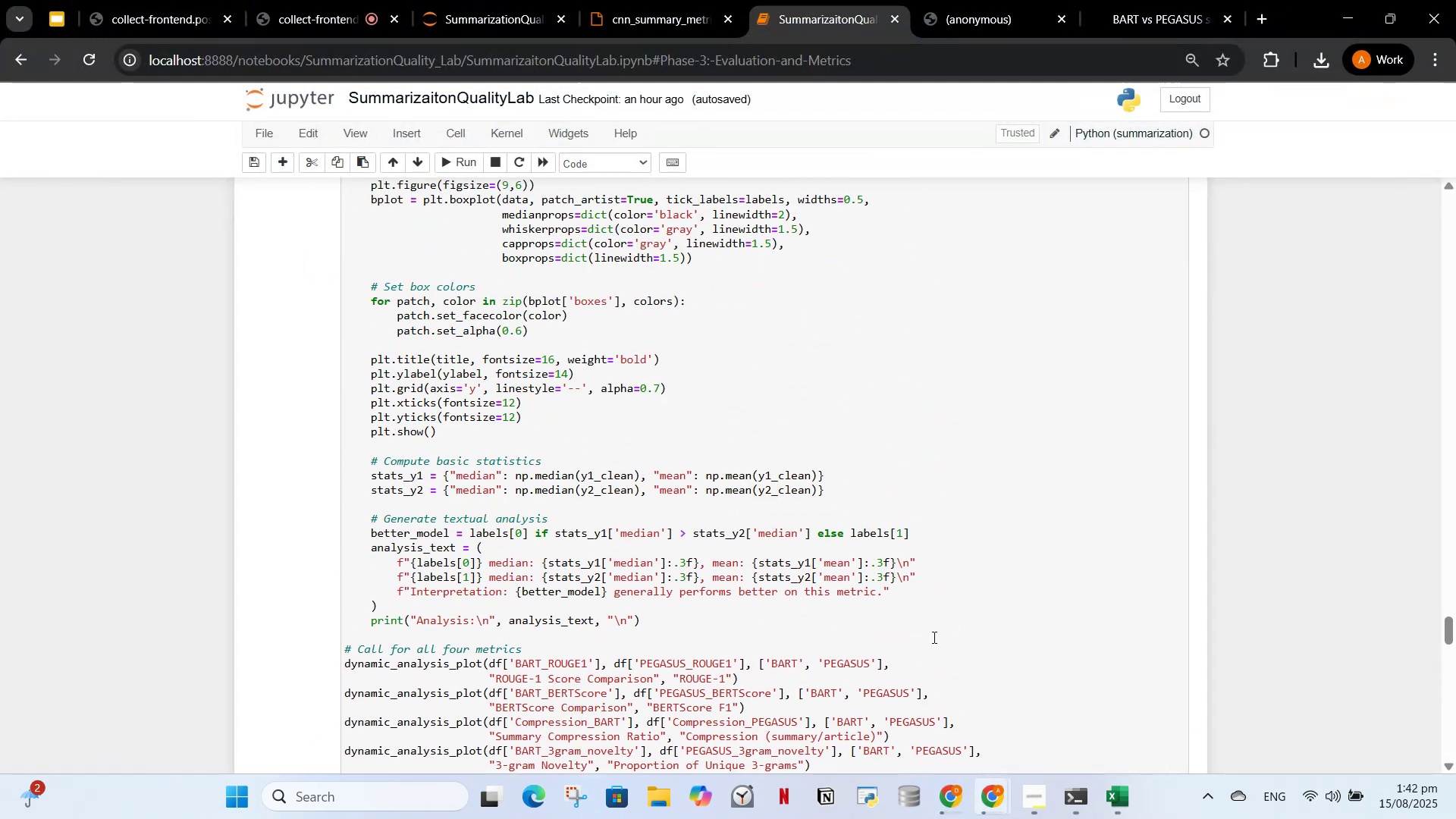 
scroll: coordinate [929, 629], scroll_direction: down, amount: 1.0
 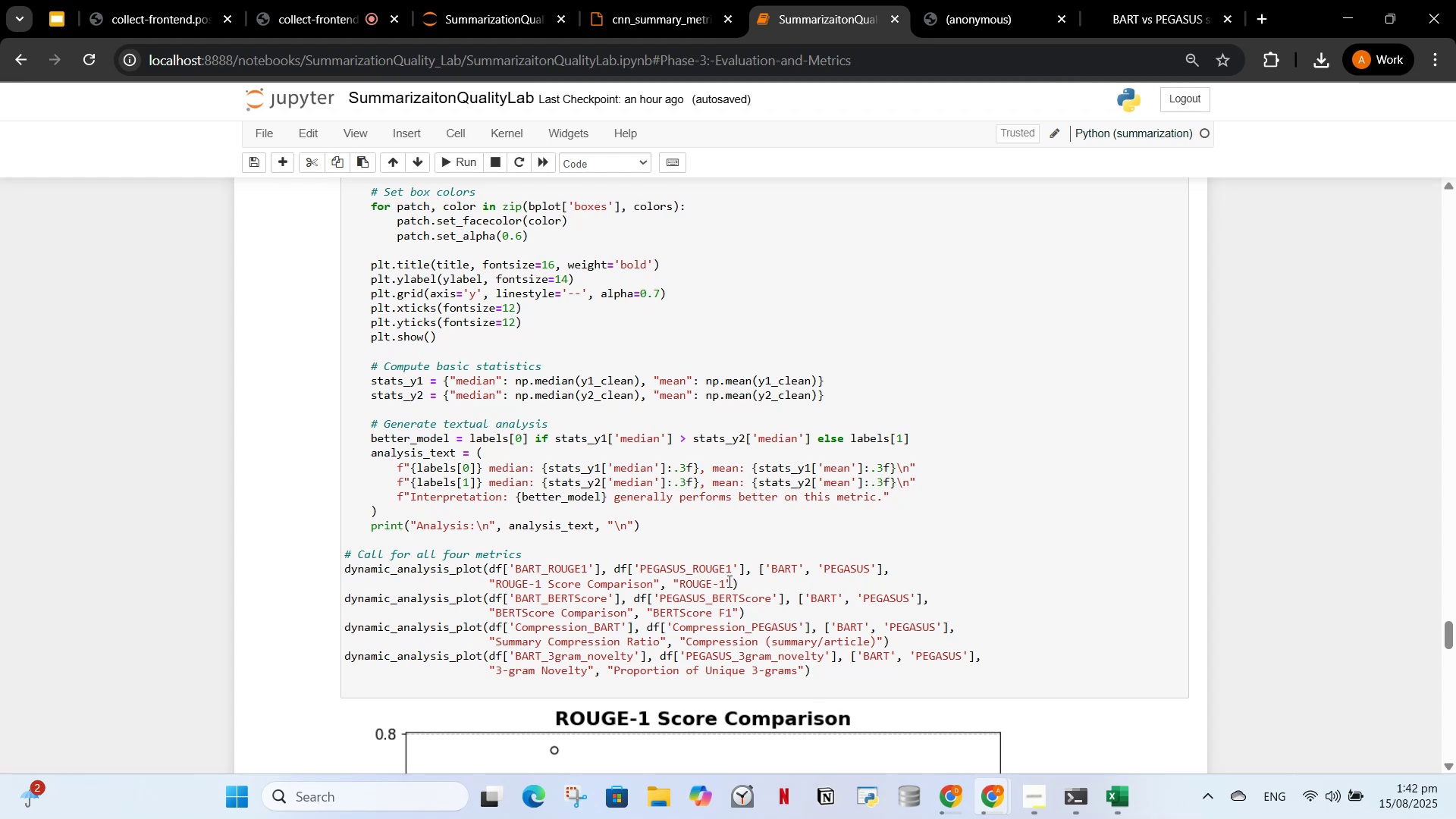 
left_click([733, 587])
 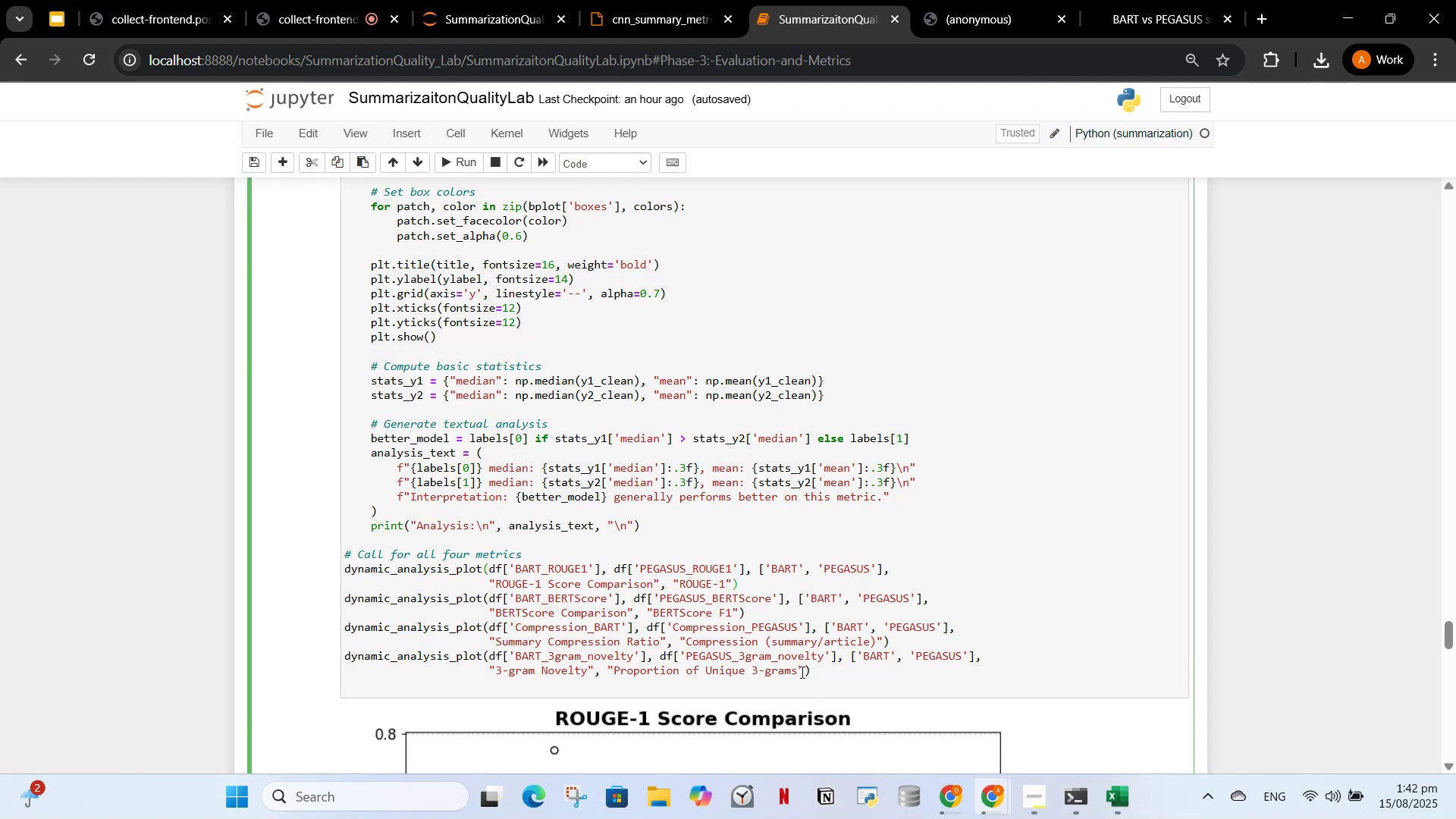 
left_click([801, 672])
 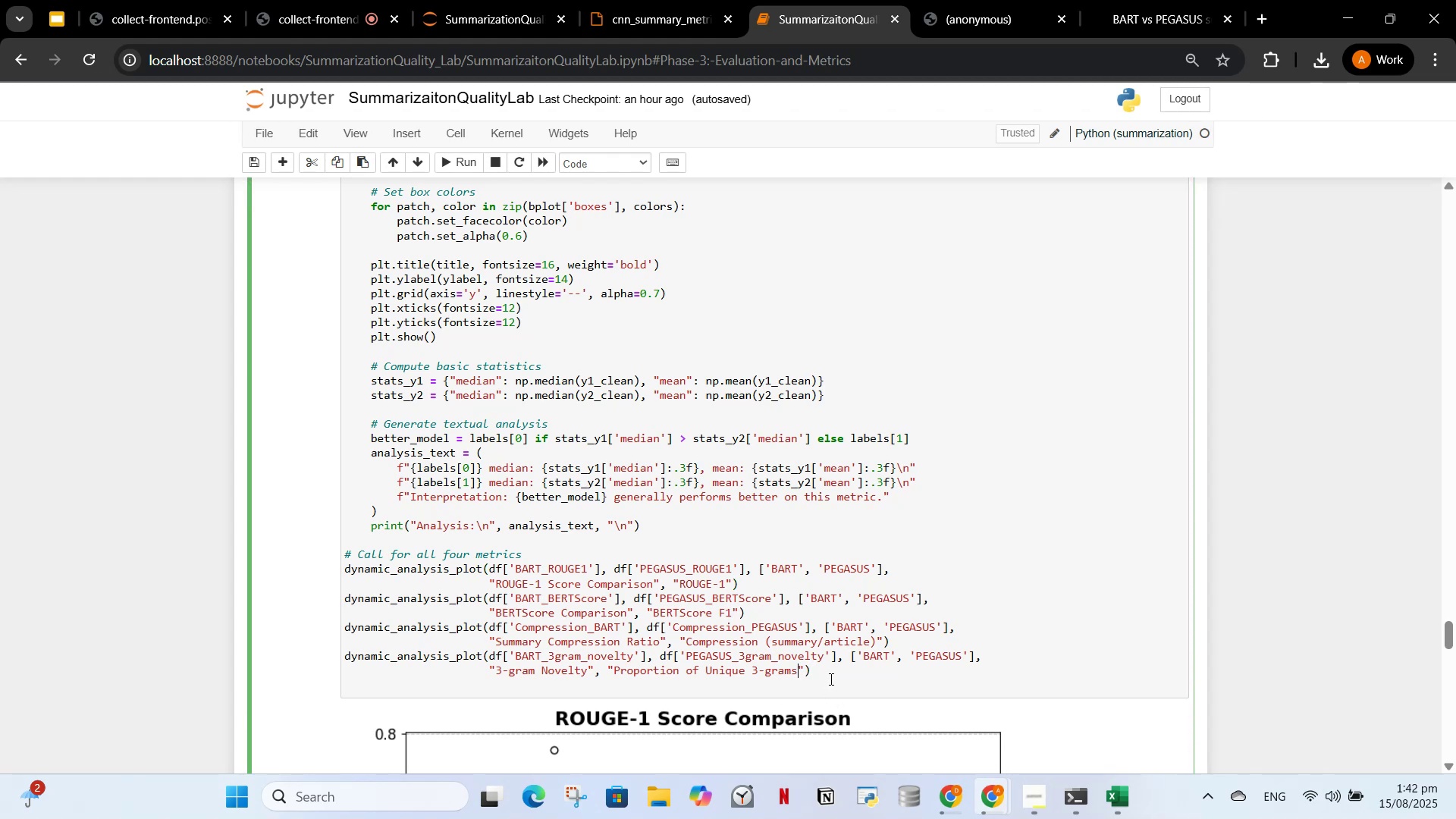 
key(ArrowRight)
 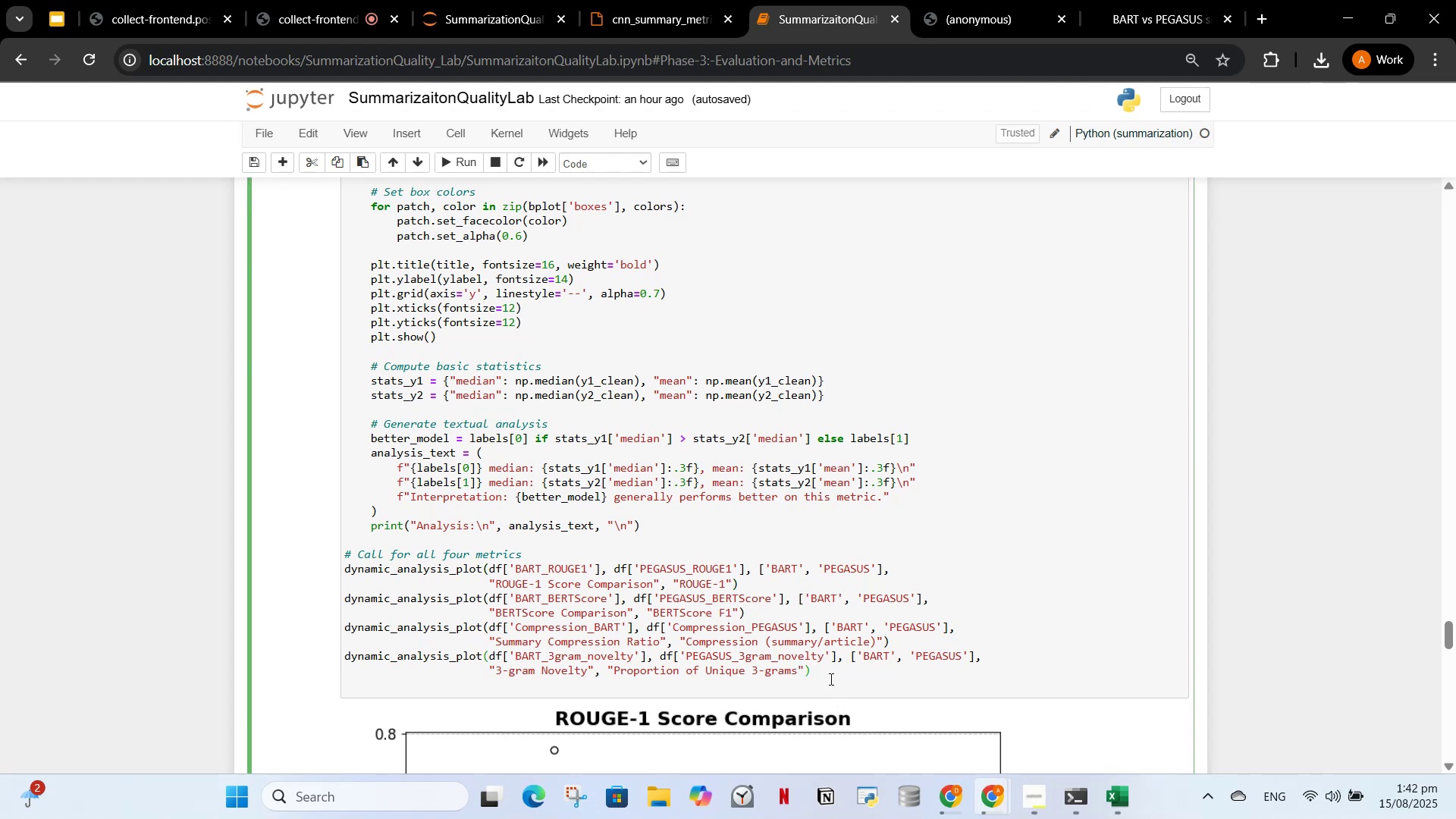 
key(Comma)
 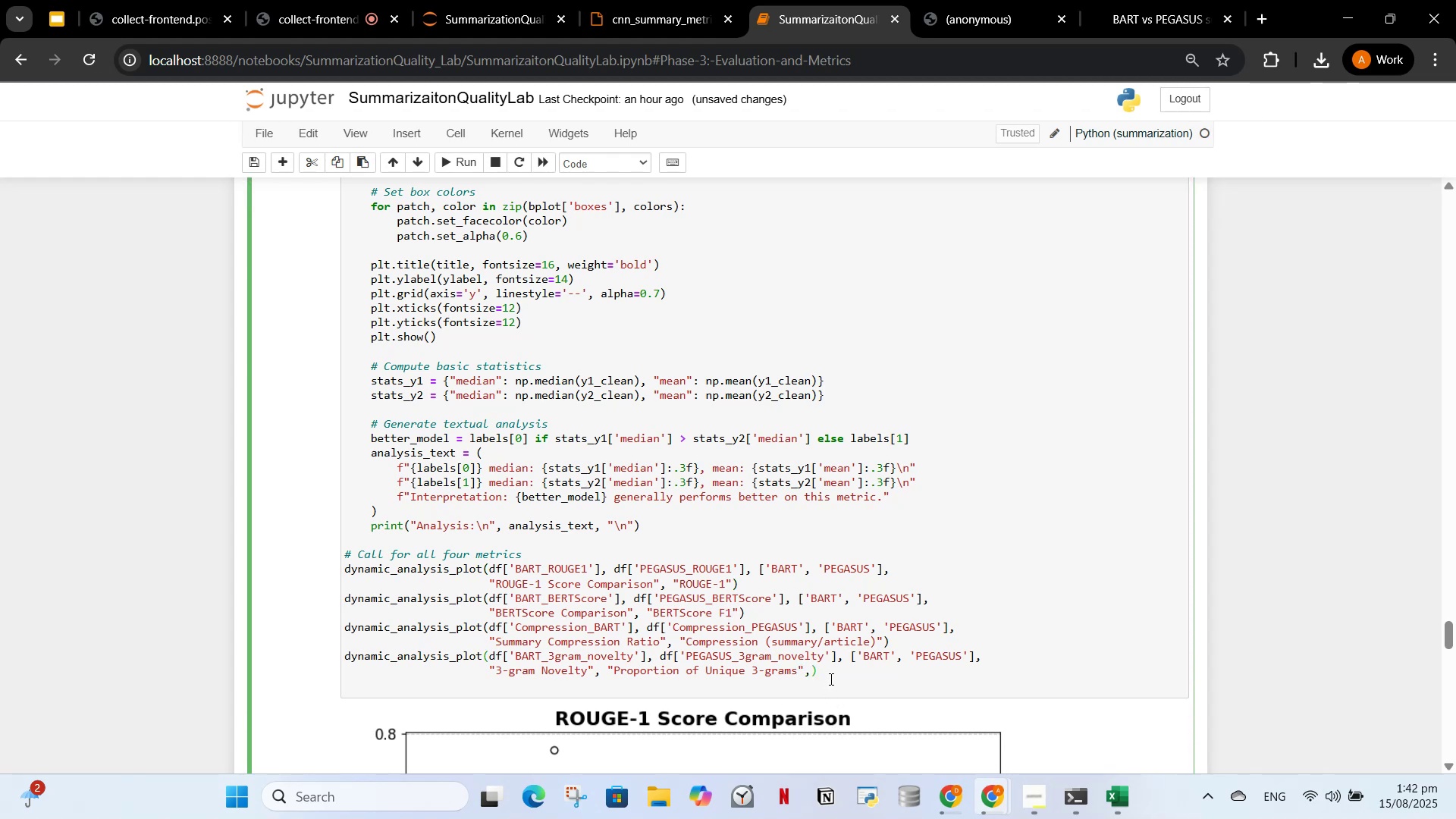 
key(Control+V)
 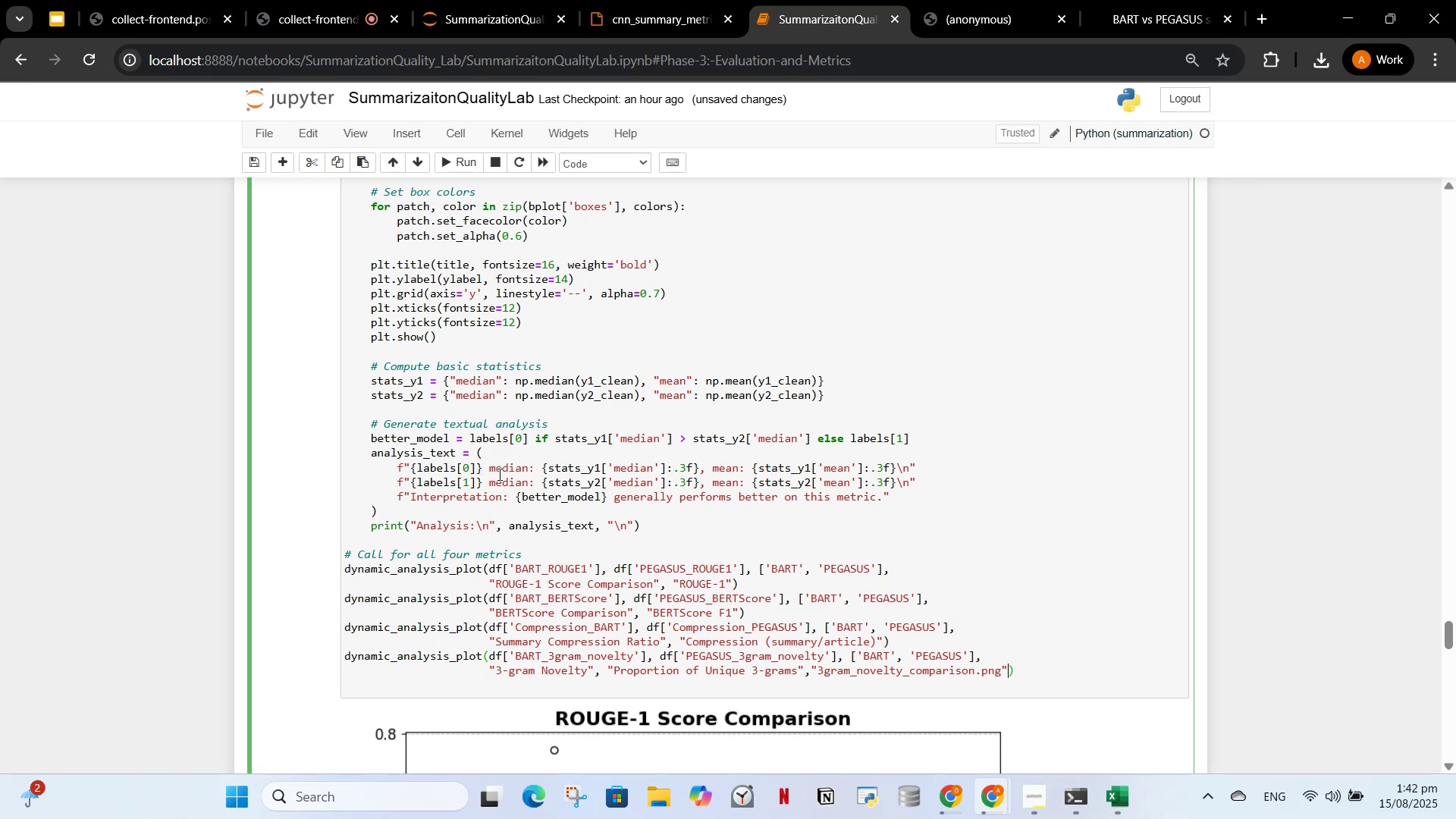 
wait(7.48)
 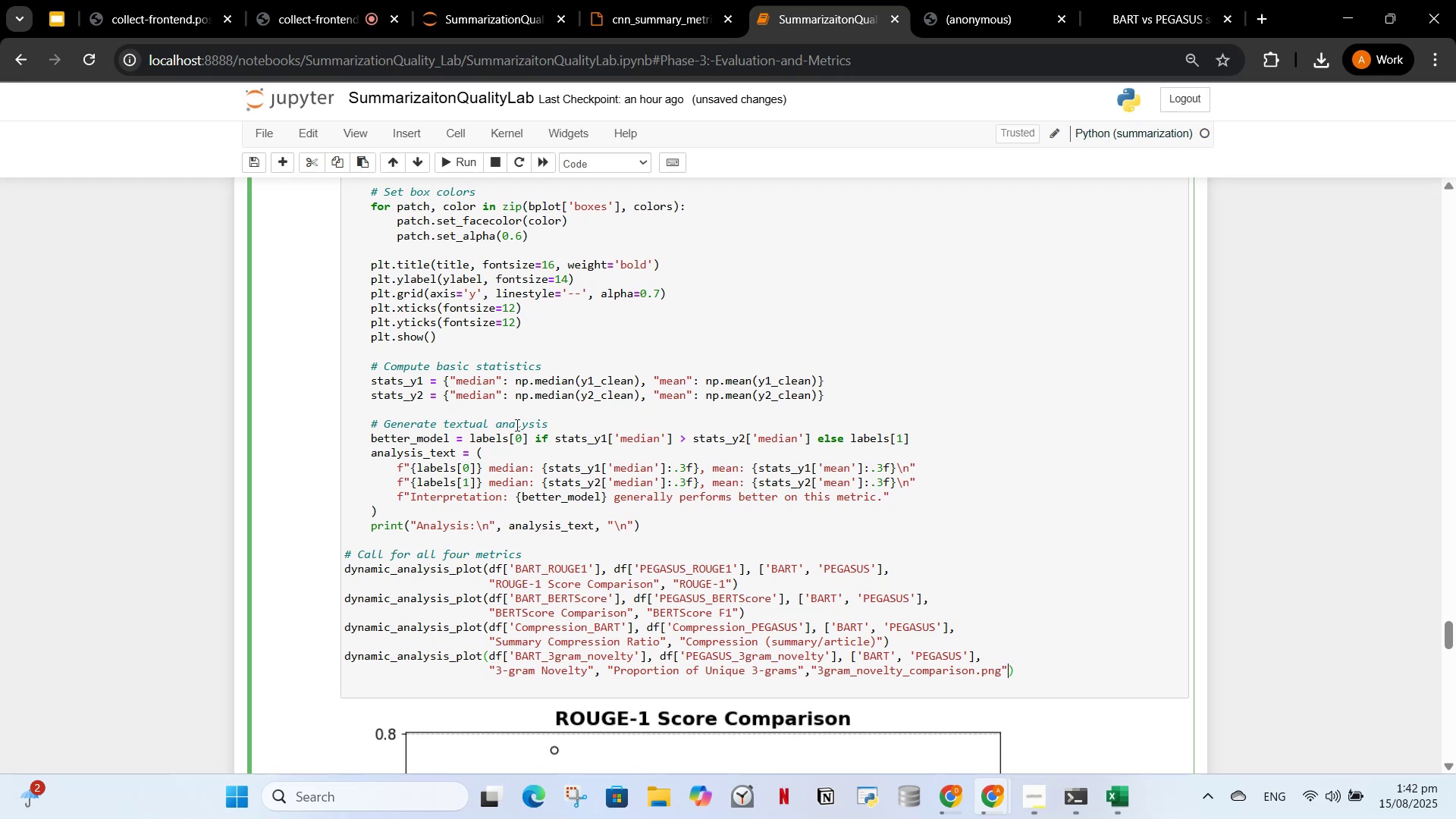 
left_click([448, 162])
 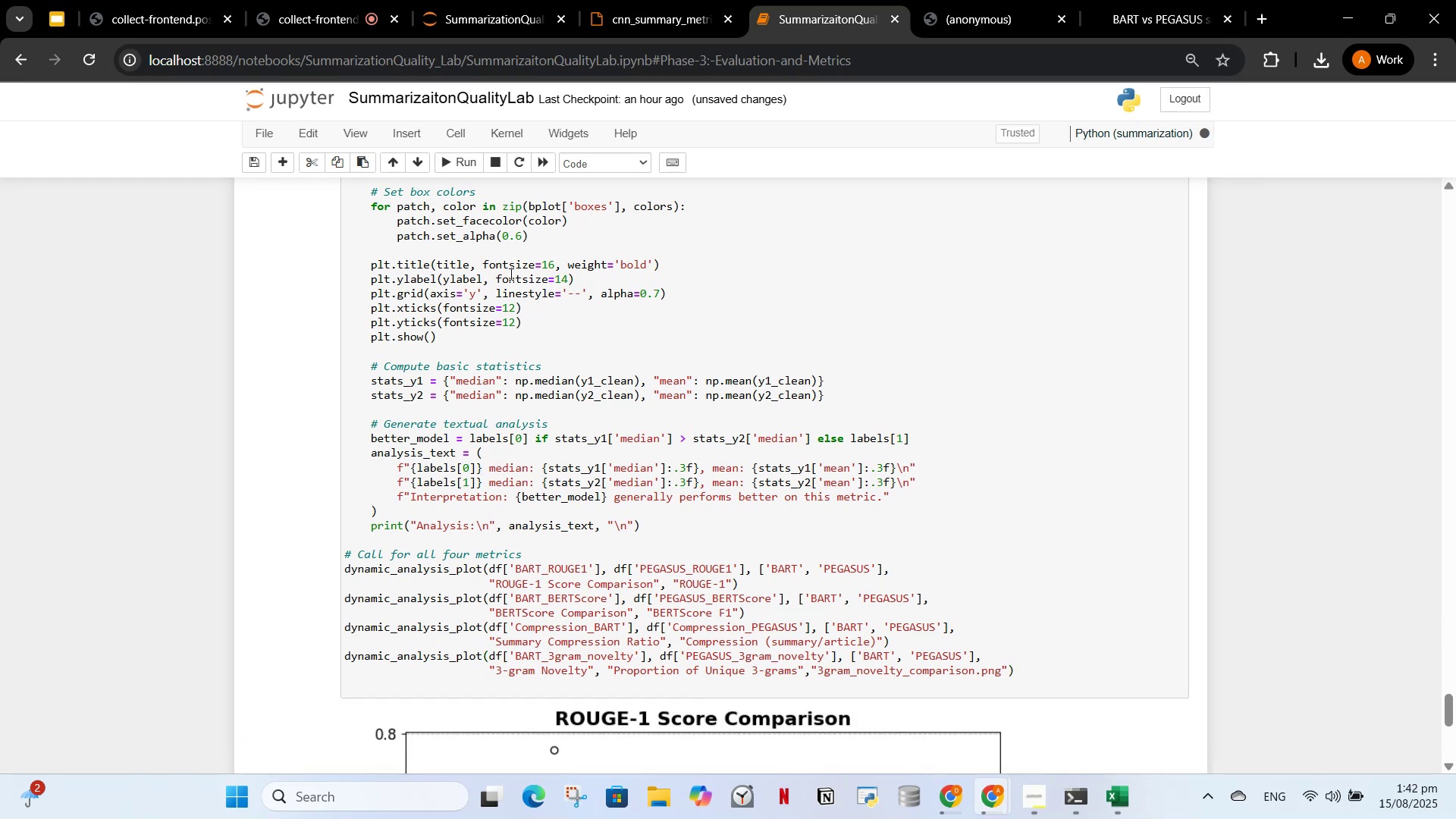 
scroll: coordinate [537, 323], scroll_direction: down, amount: 23.0
 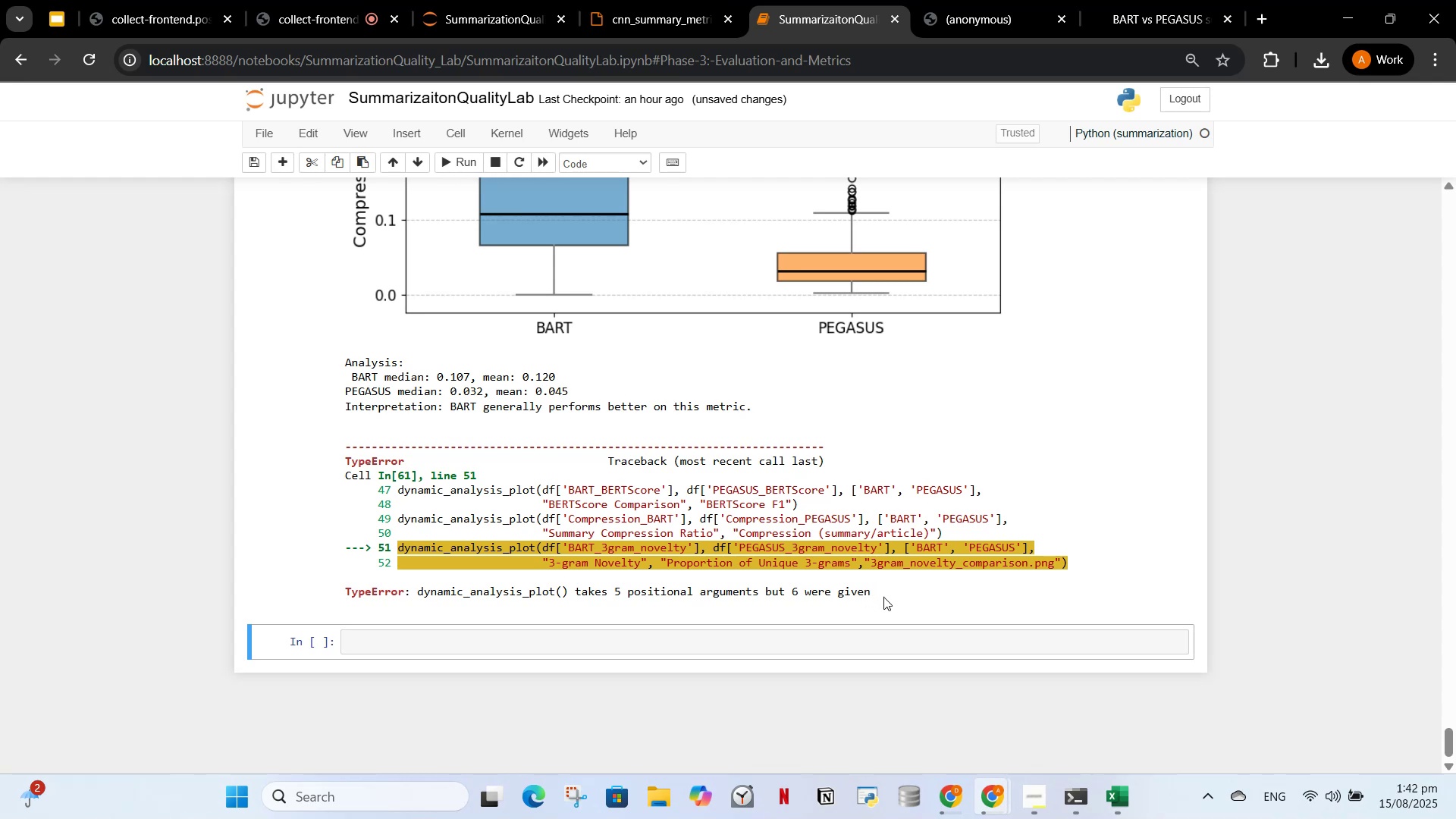 
wait(9.61)
 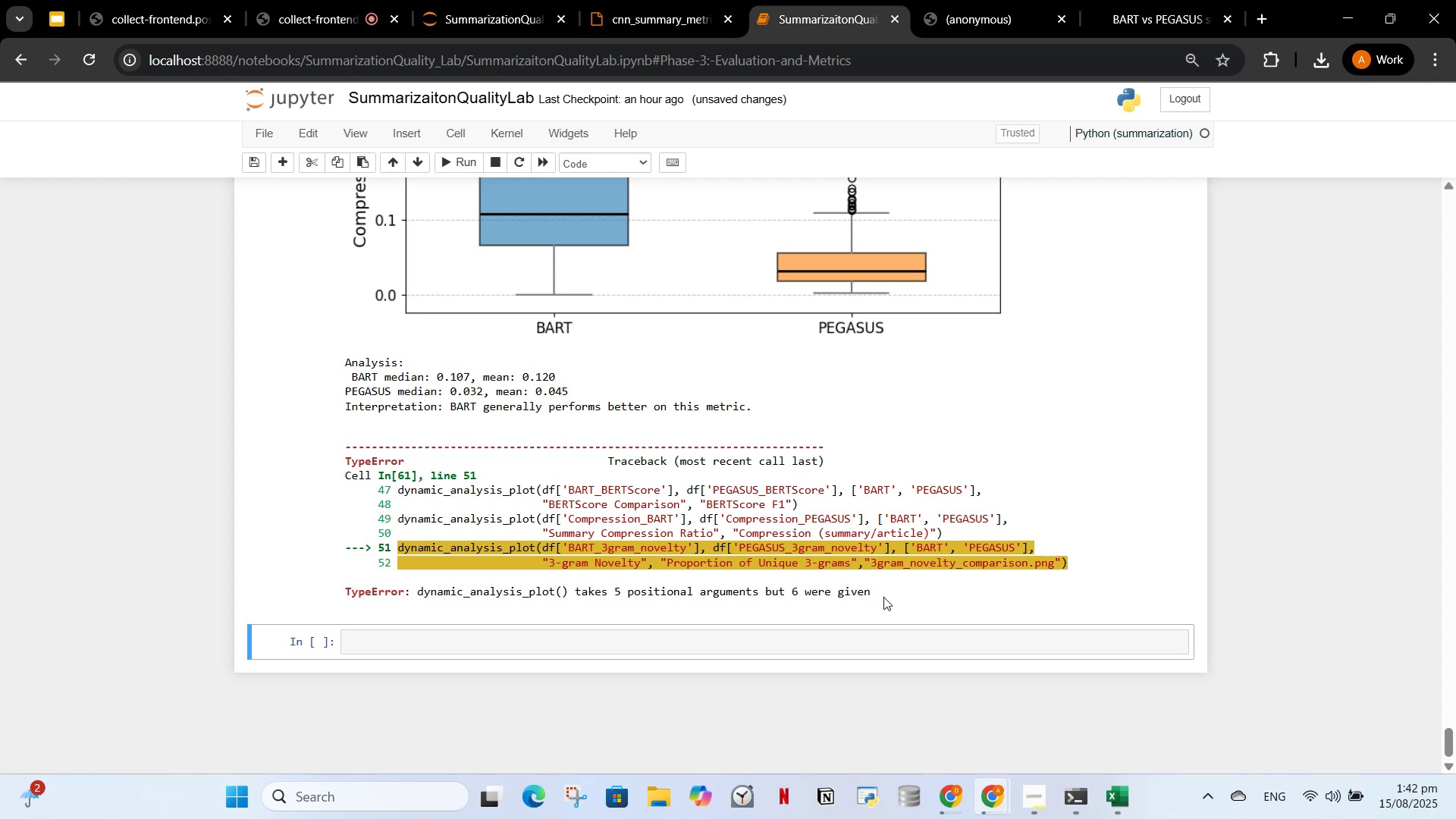 
scroll: coordinate [916, 563], scroll_direction: up, amount: 20.0
 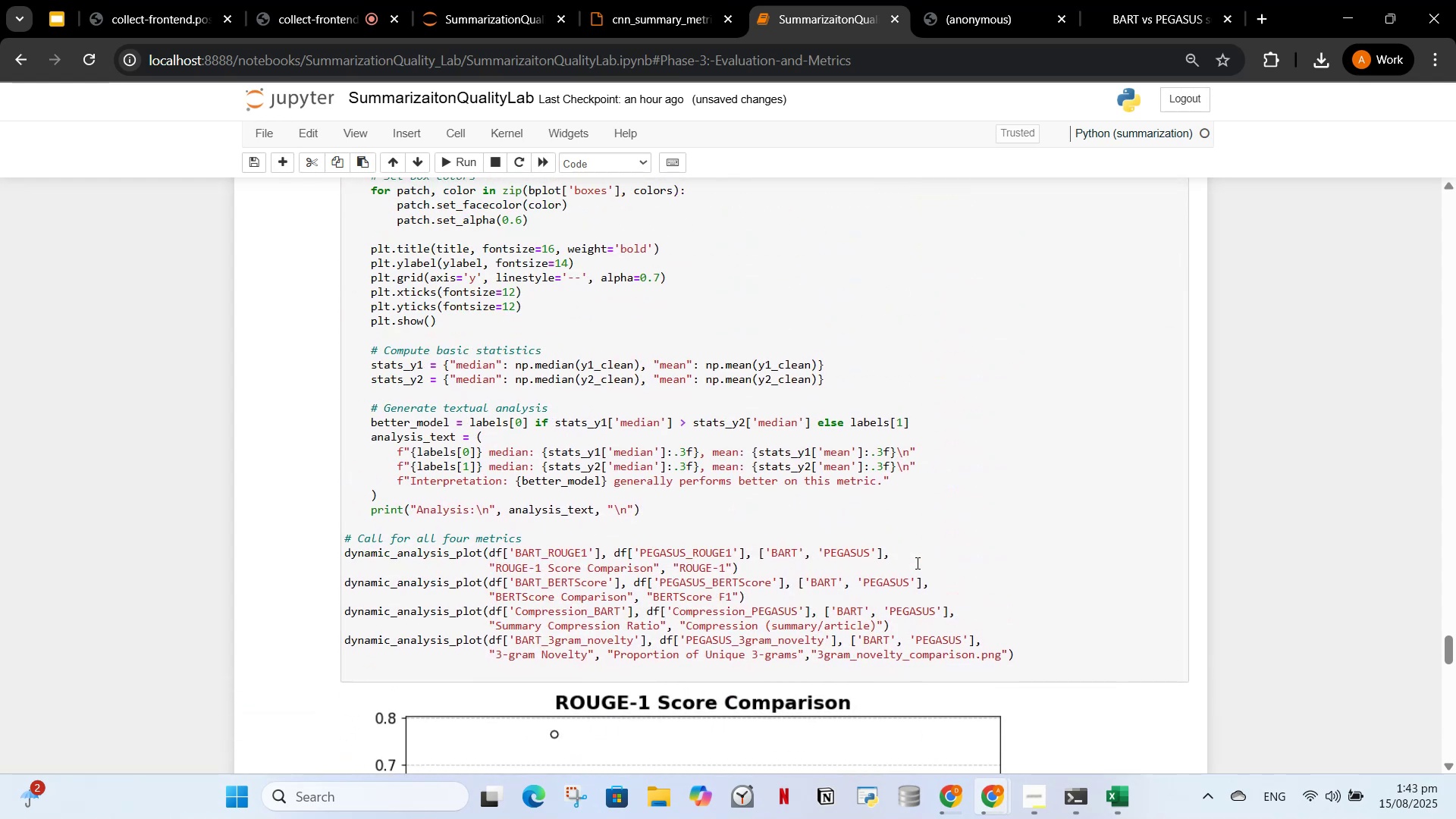 
hold_key(key=ControlLeft, duration=1.03)
 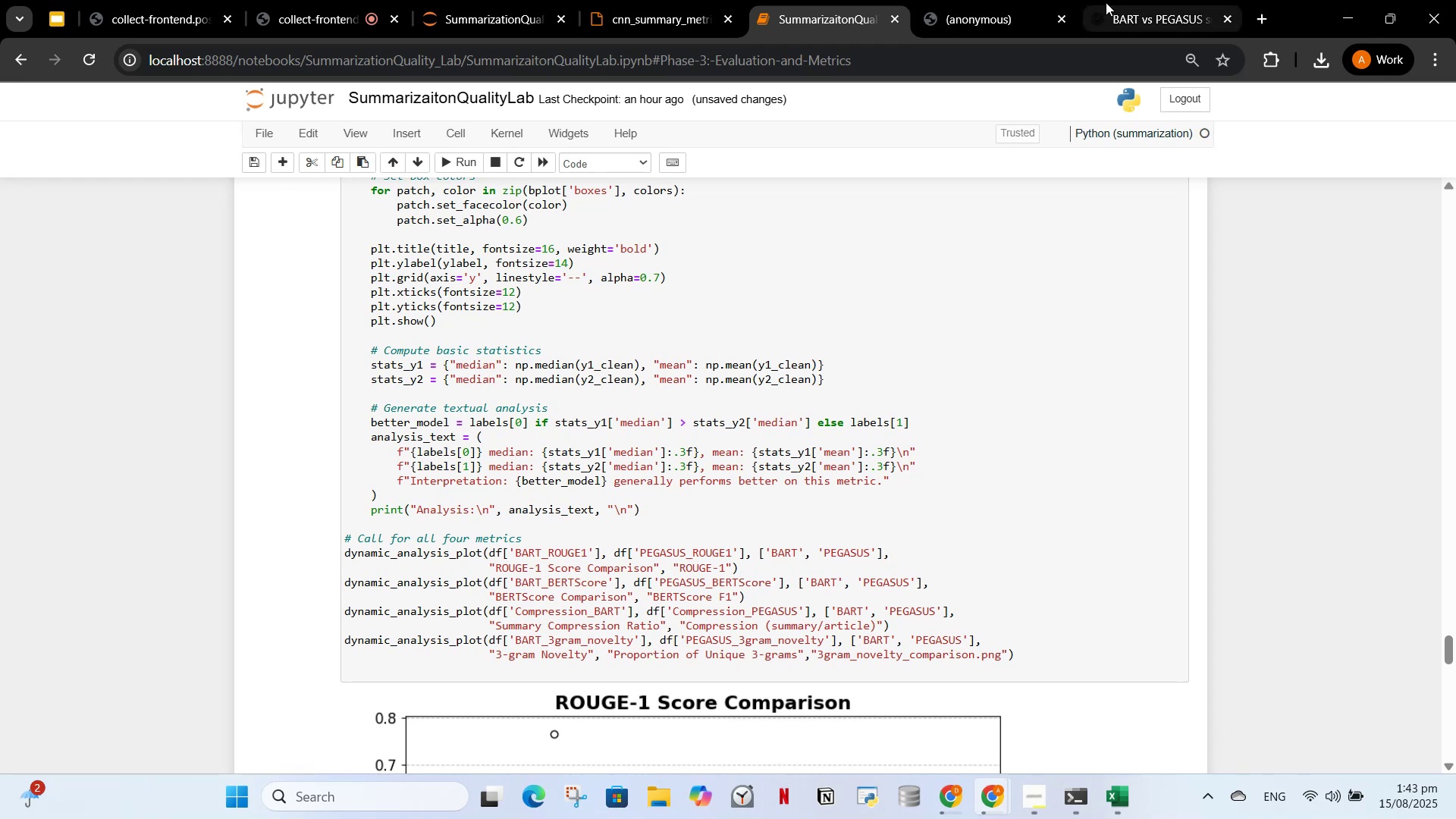 
wait(5.13)
 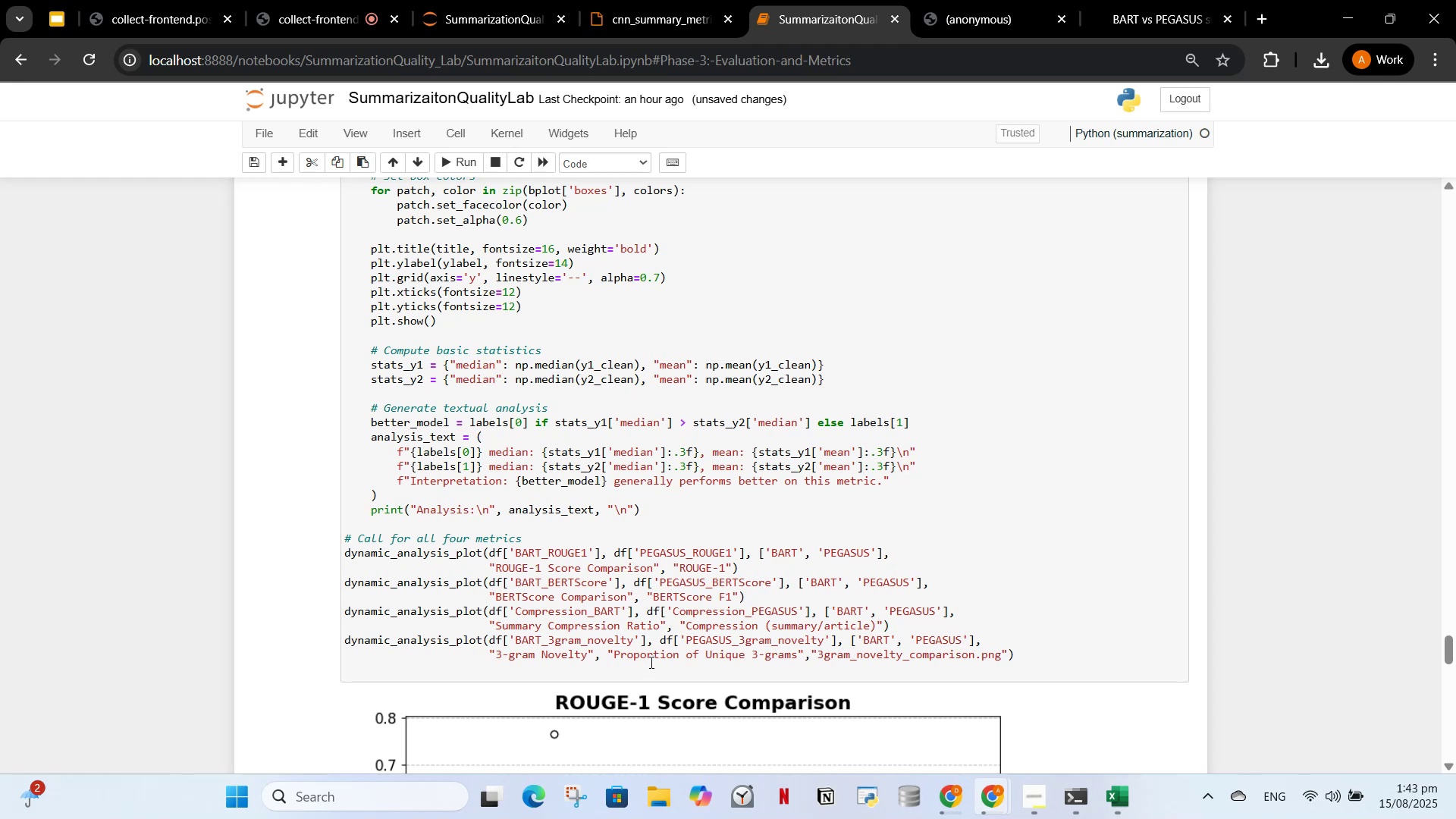 
left_click([959, 794])
 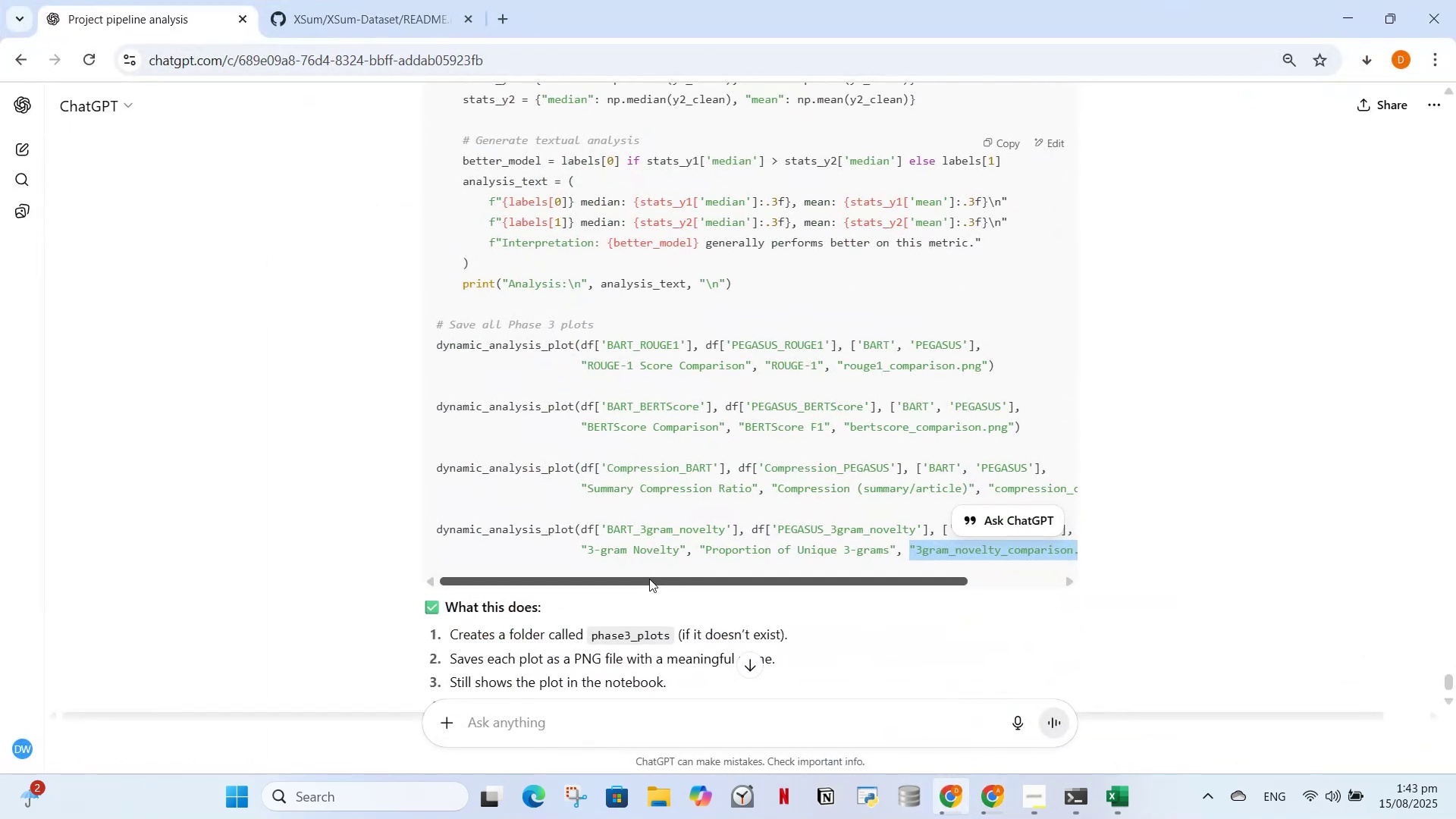 
left_click_drag(start_coordinate=[646, 579], to_coordinate=[930, 535])
 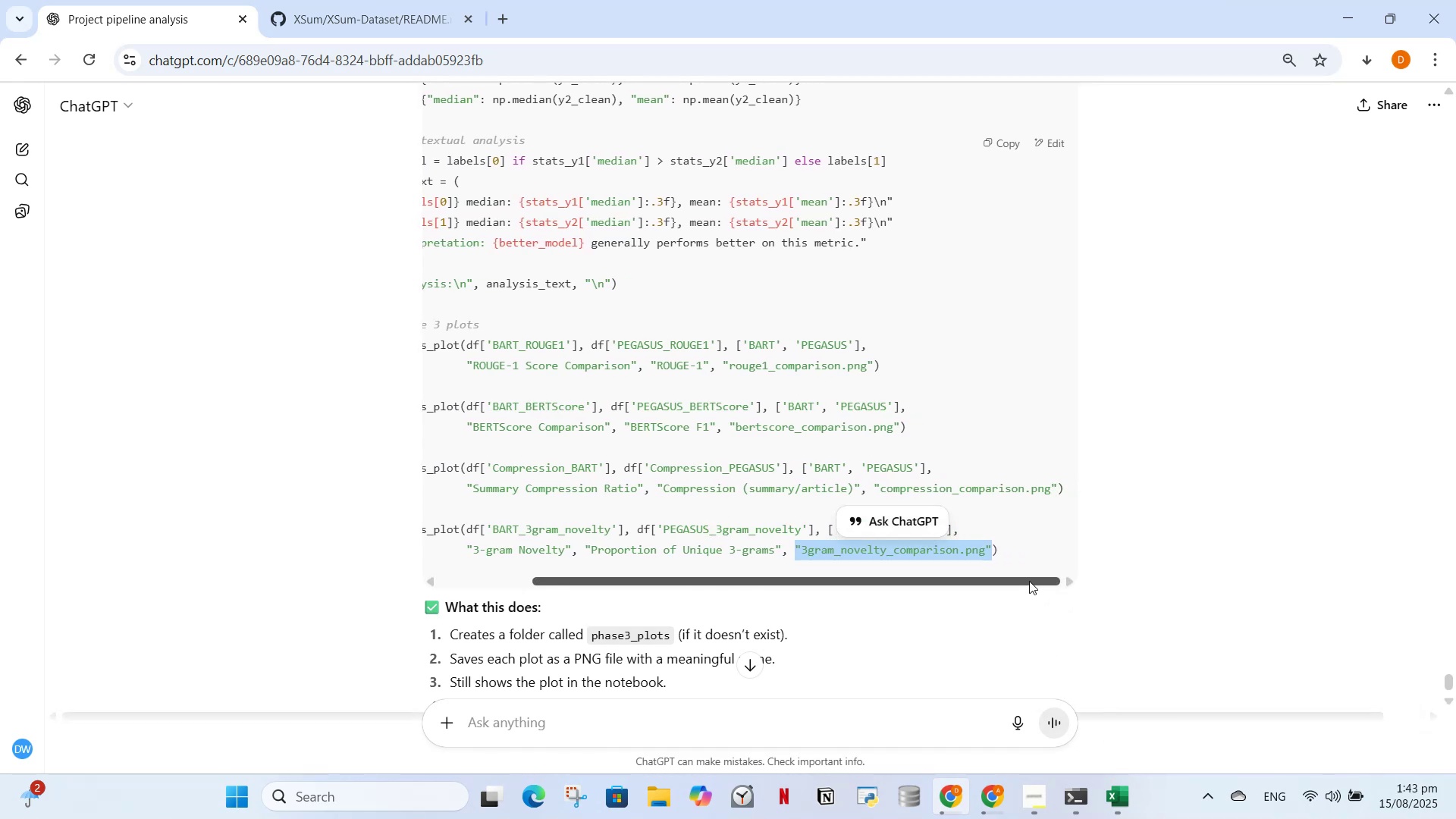 
wait(8.24)
 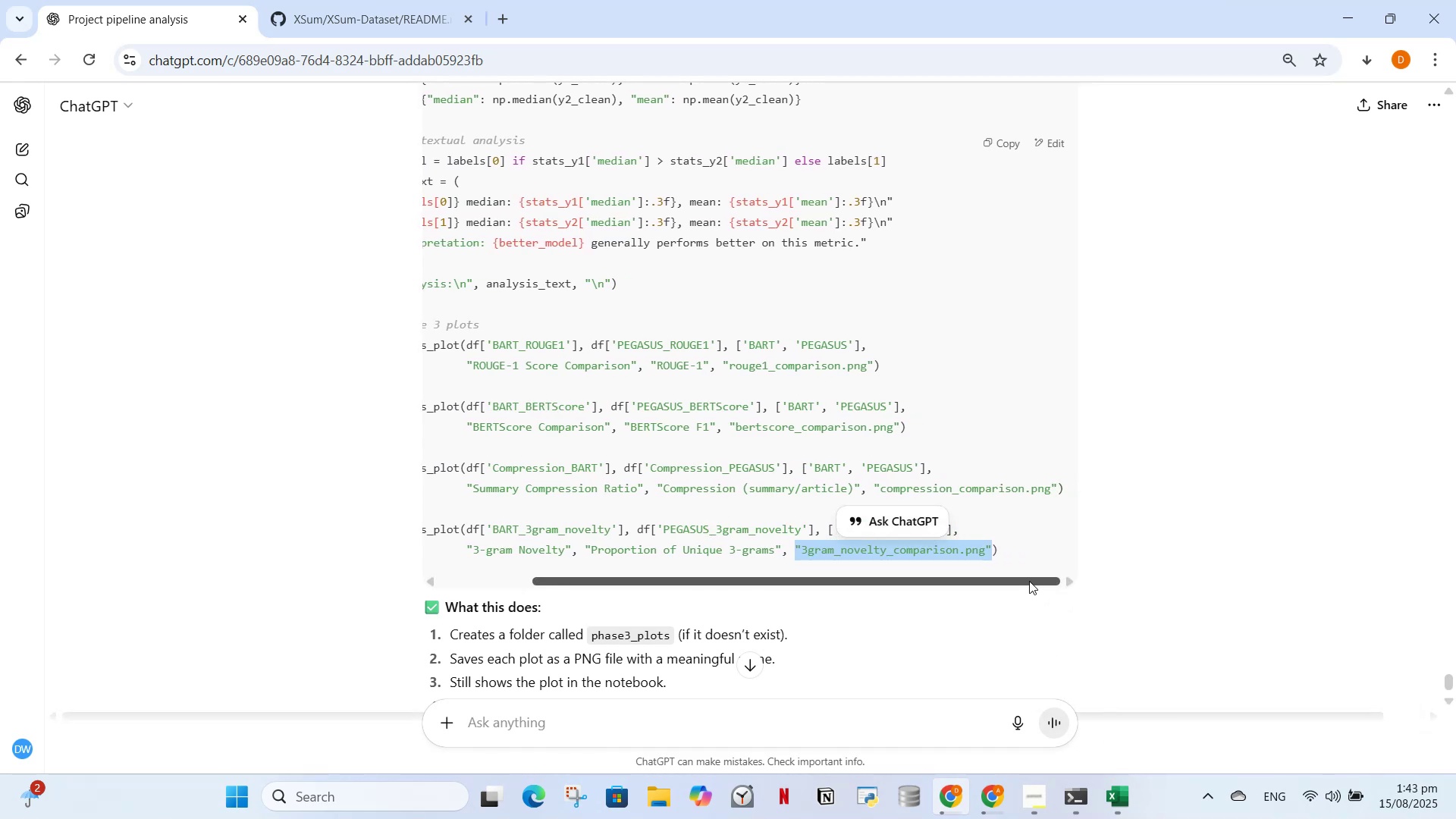 
left_click_drag(start_coordinate=[788, 580], to_coordinate=[673, 594])
 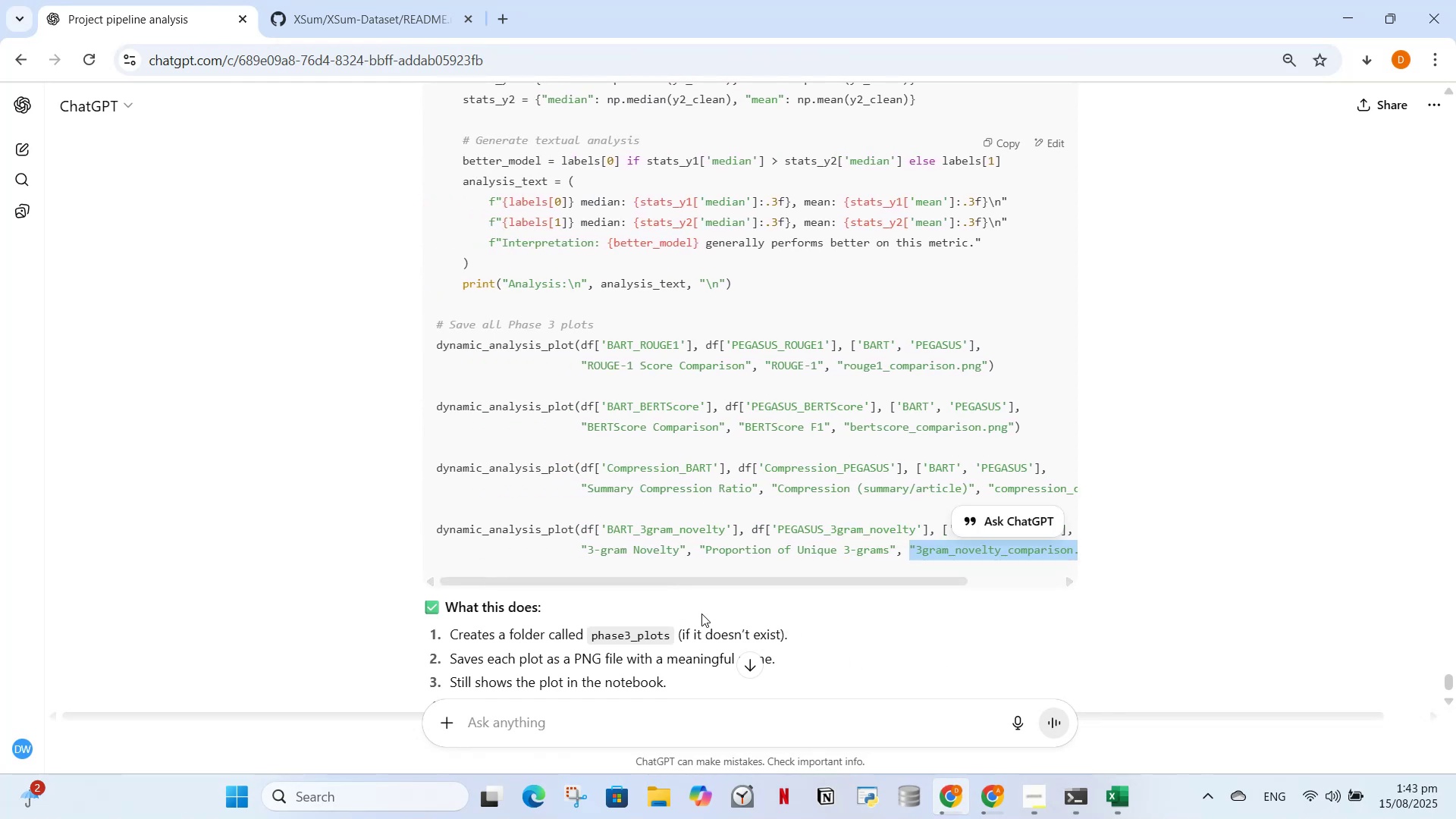 
scroll: coordinate [707, 604], scroll_direction: down, amount: 3.0
 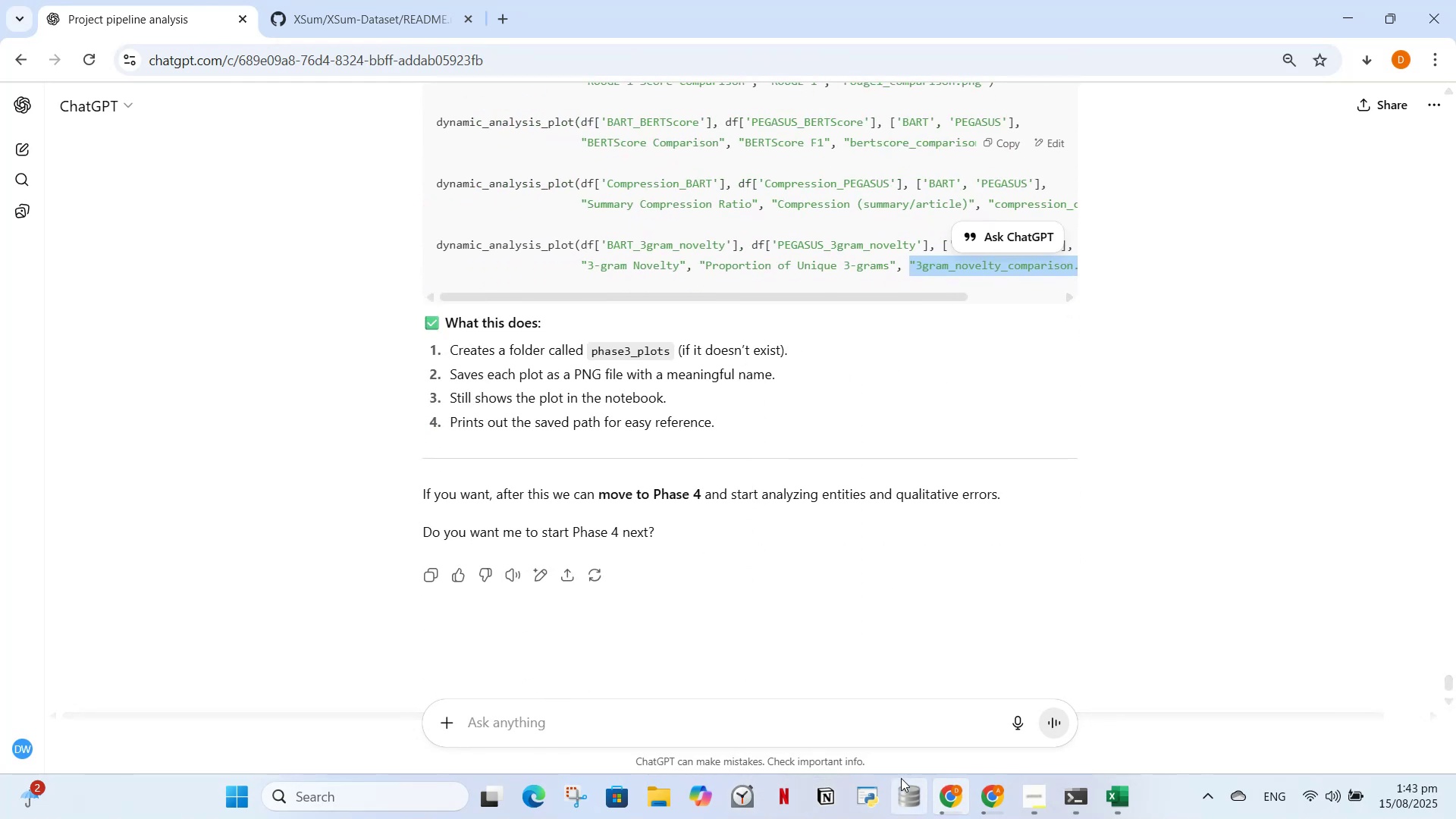 
left_click([946, 796])
 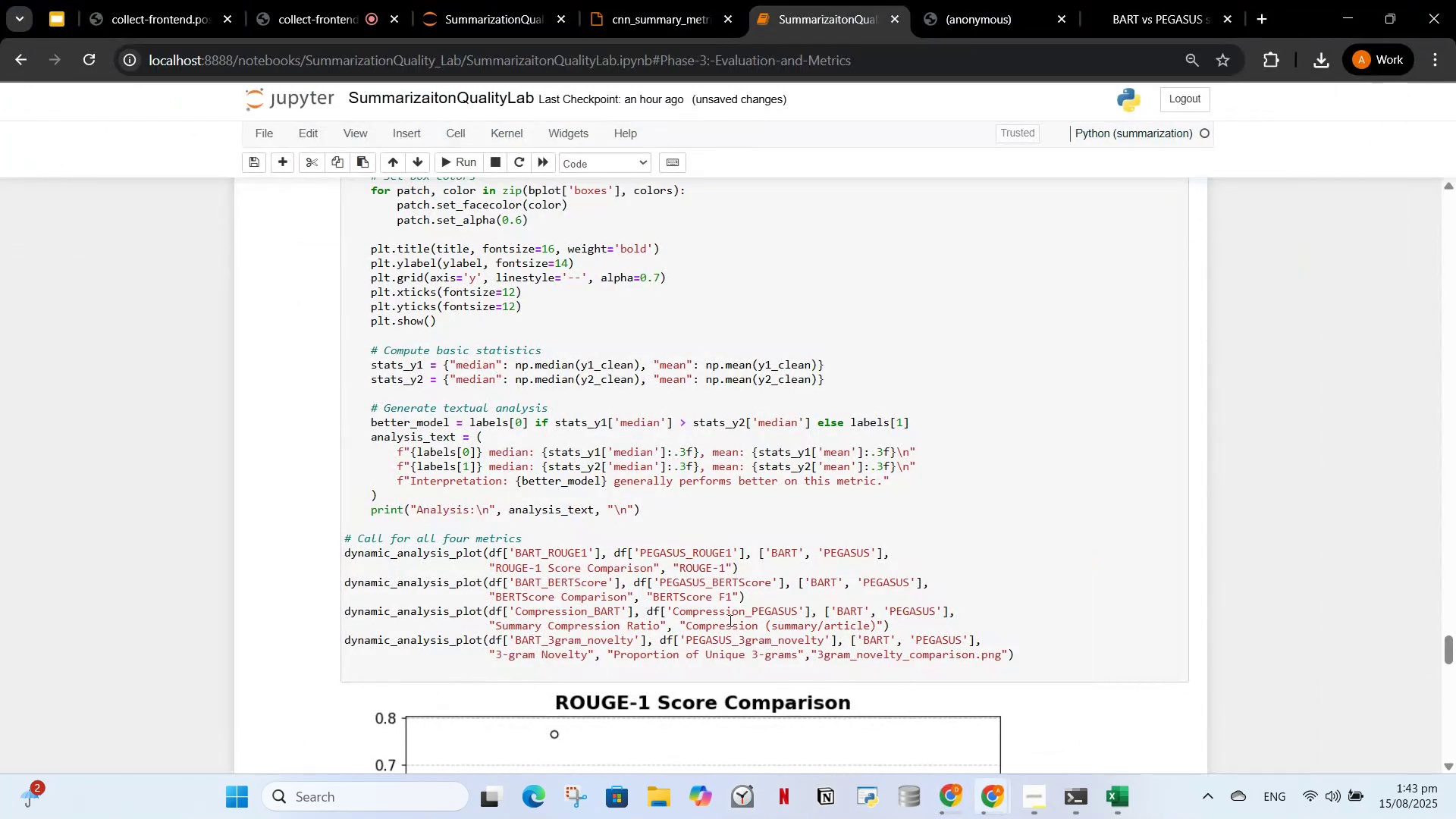 
scroll: coordinate [711, 604], scroll_direction: down, amount: 3.0
 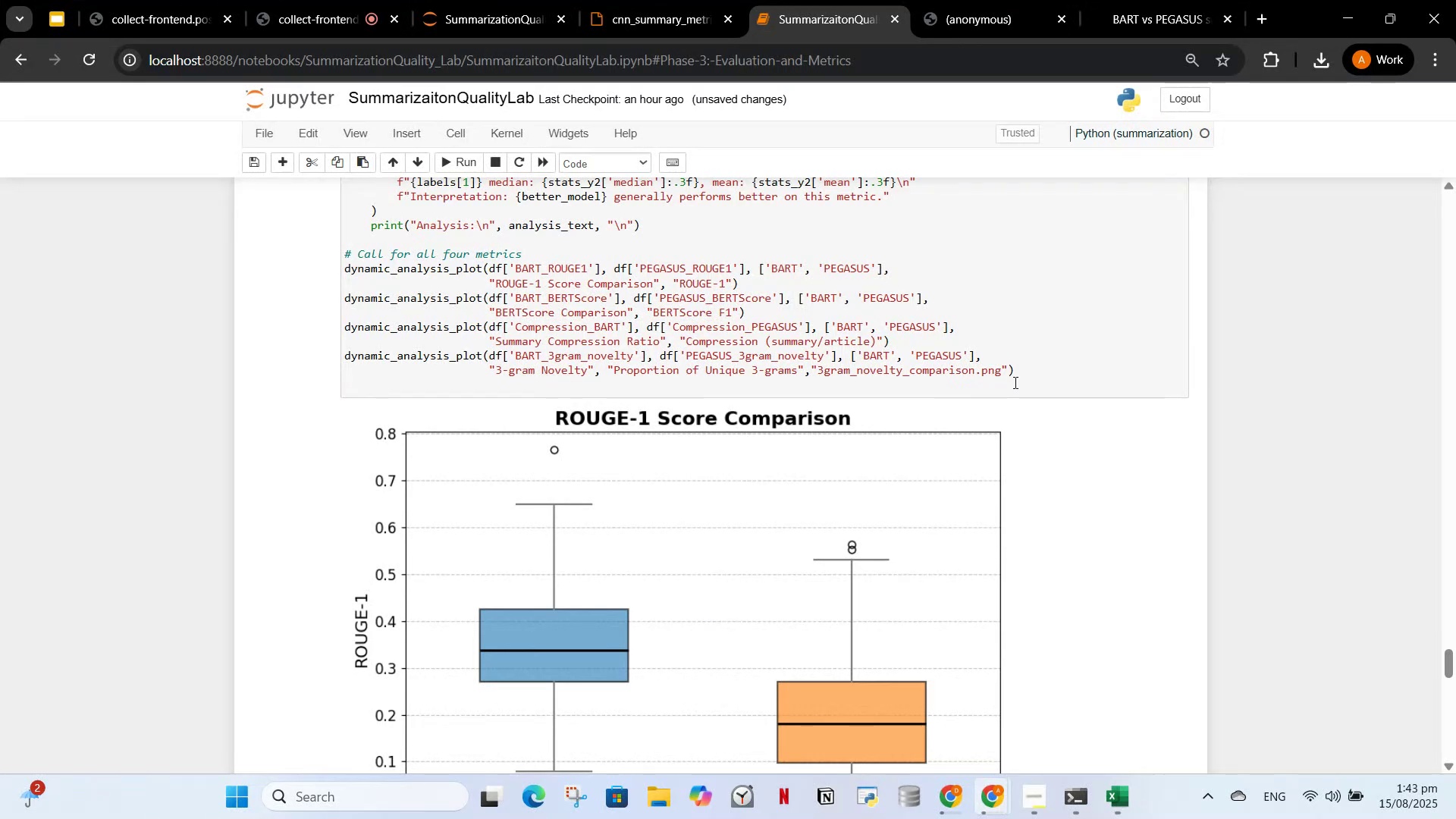 
left_click_drag(start_coordinate=[1018, 375], to_coordinate=[363, 264])
 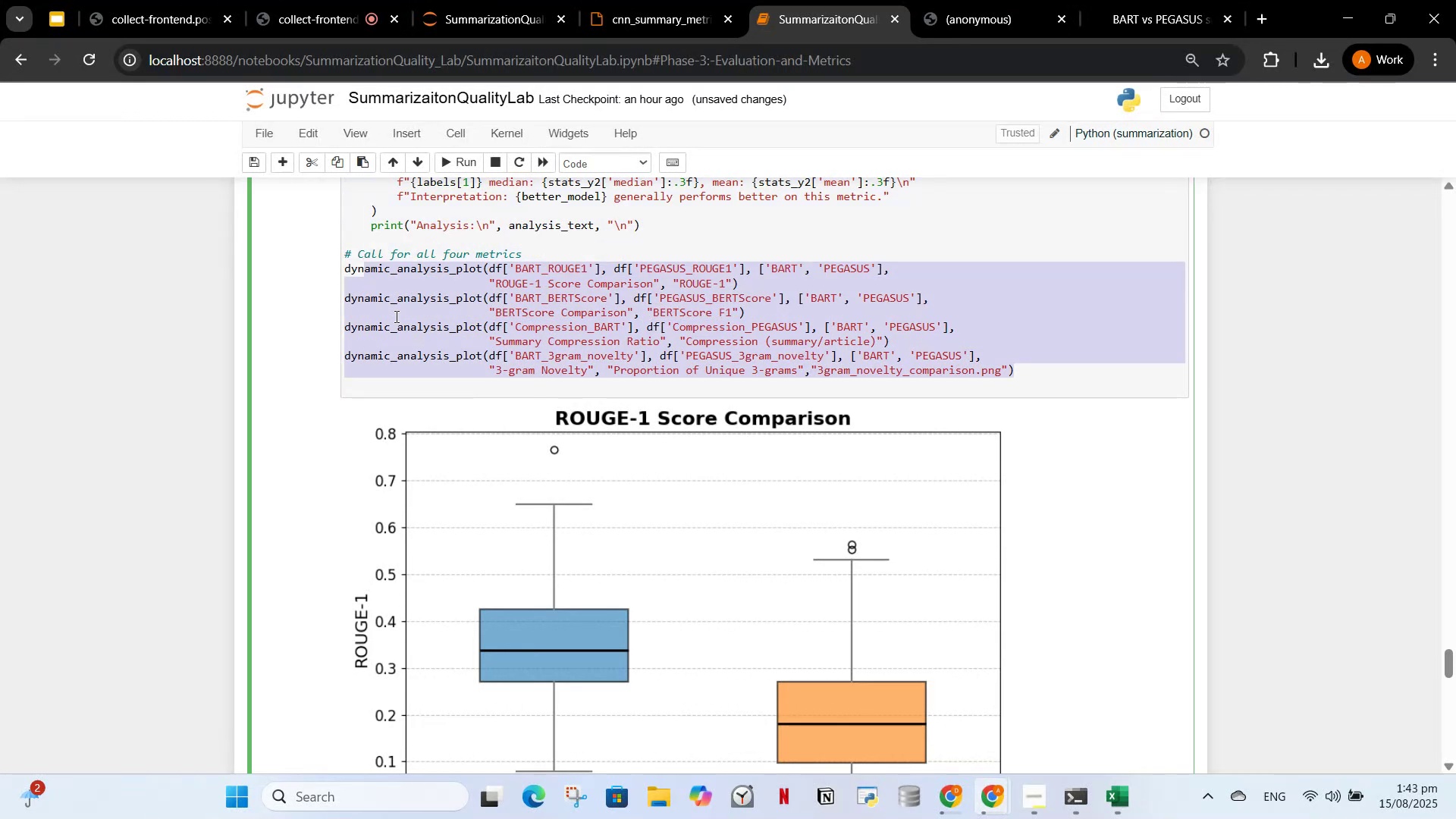 
scroll: coordinate [461, 363], scroll_direction: up, amount: 7.0
 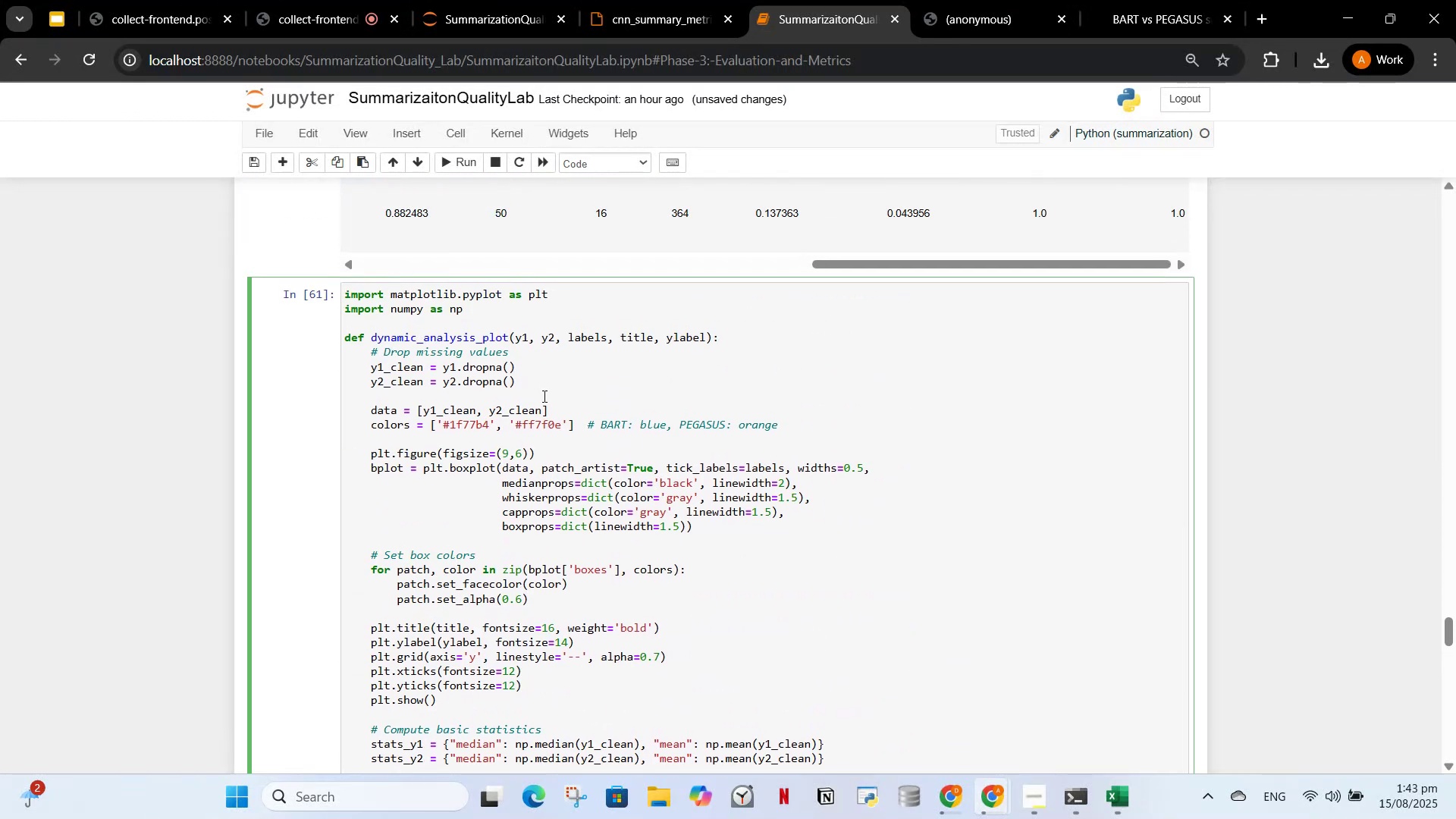 
left_click([543, 396])
 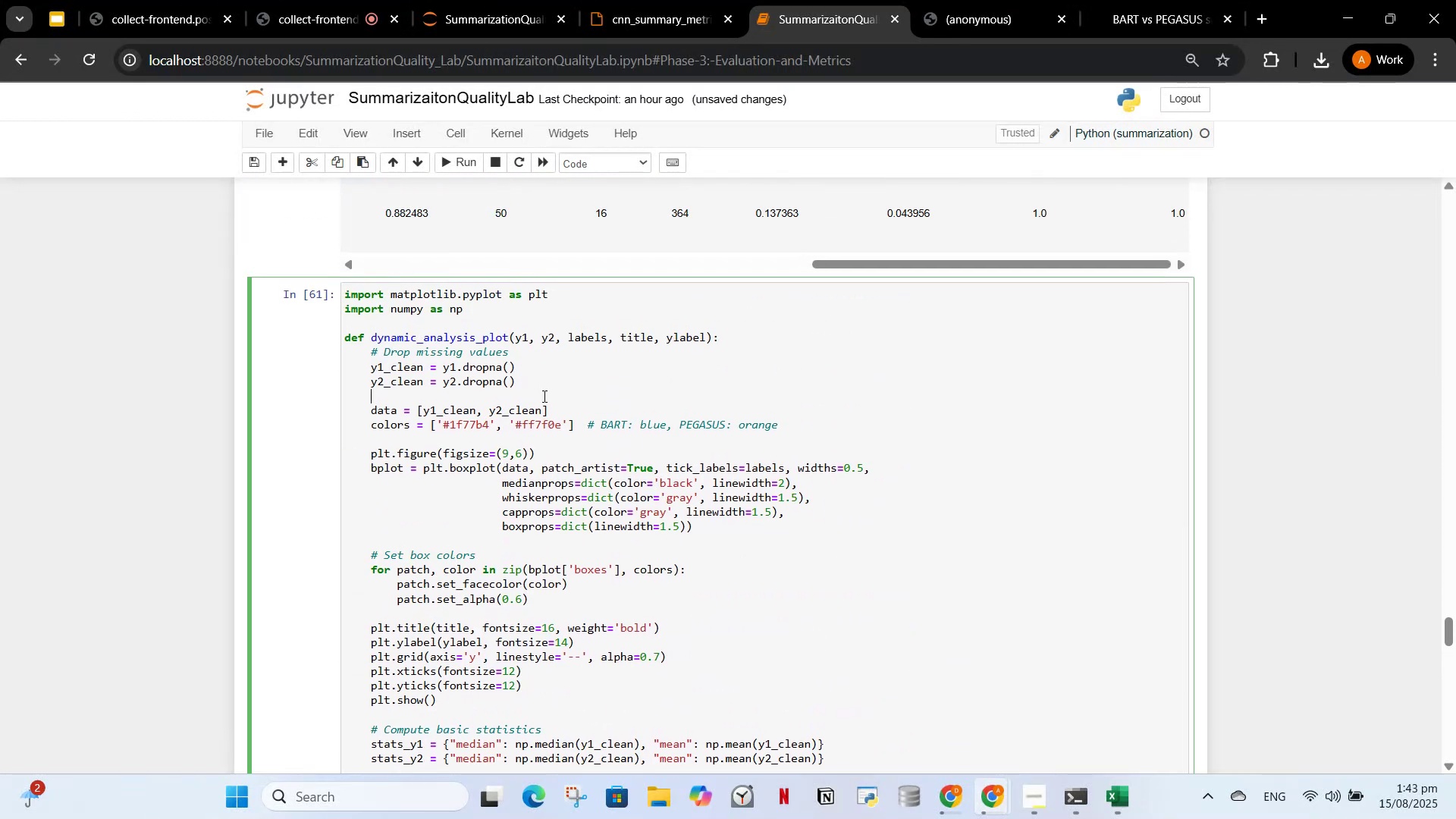 
key(Control+A)
 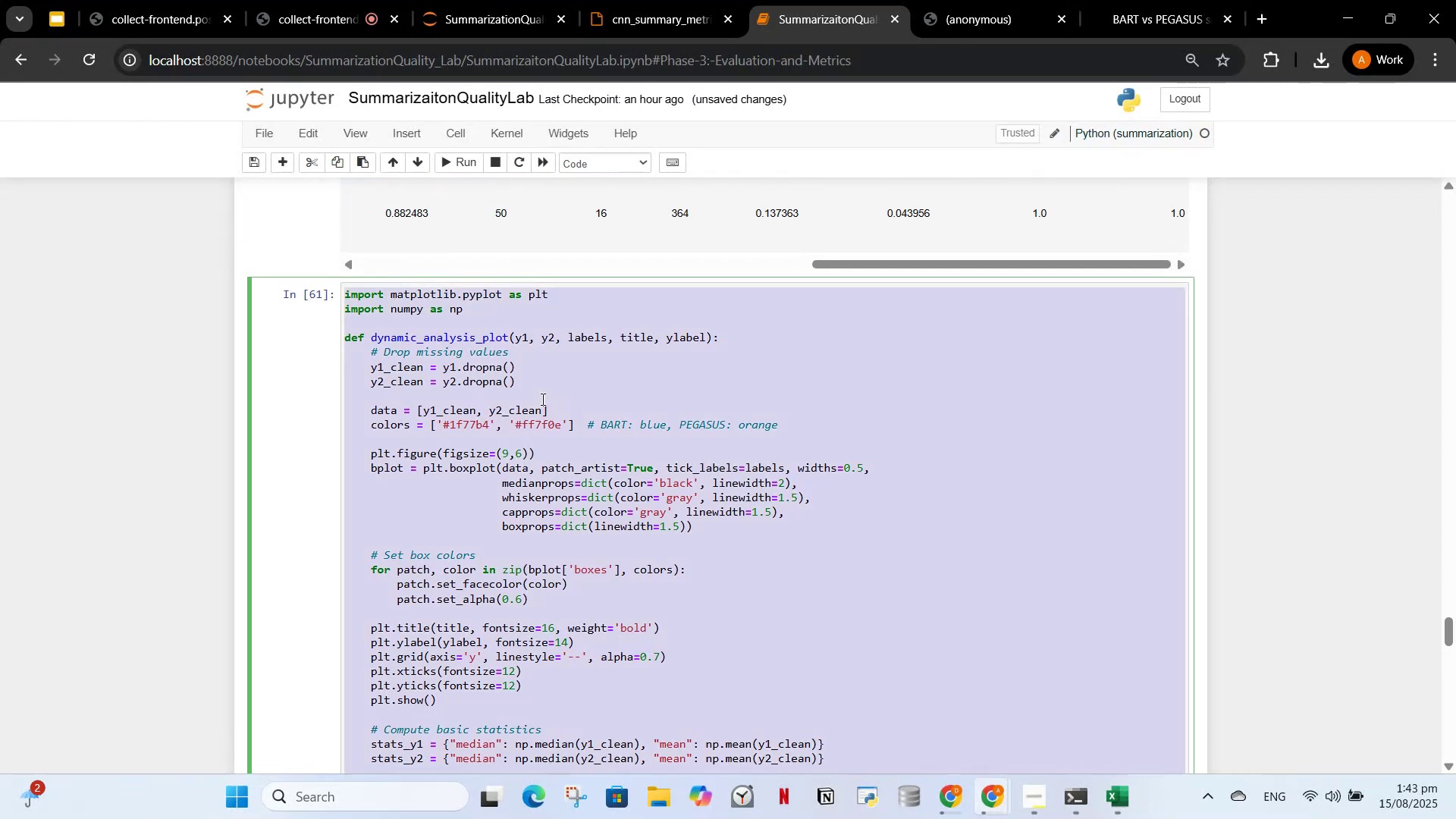 
key(Control+C)
 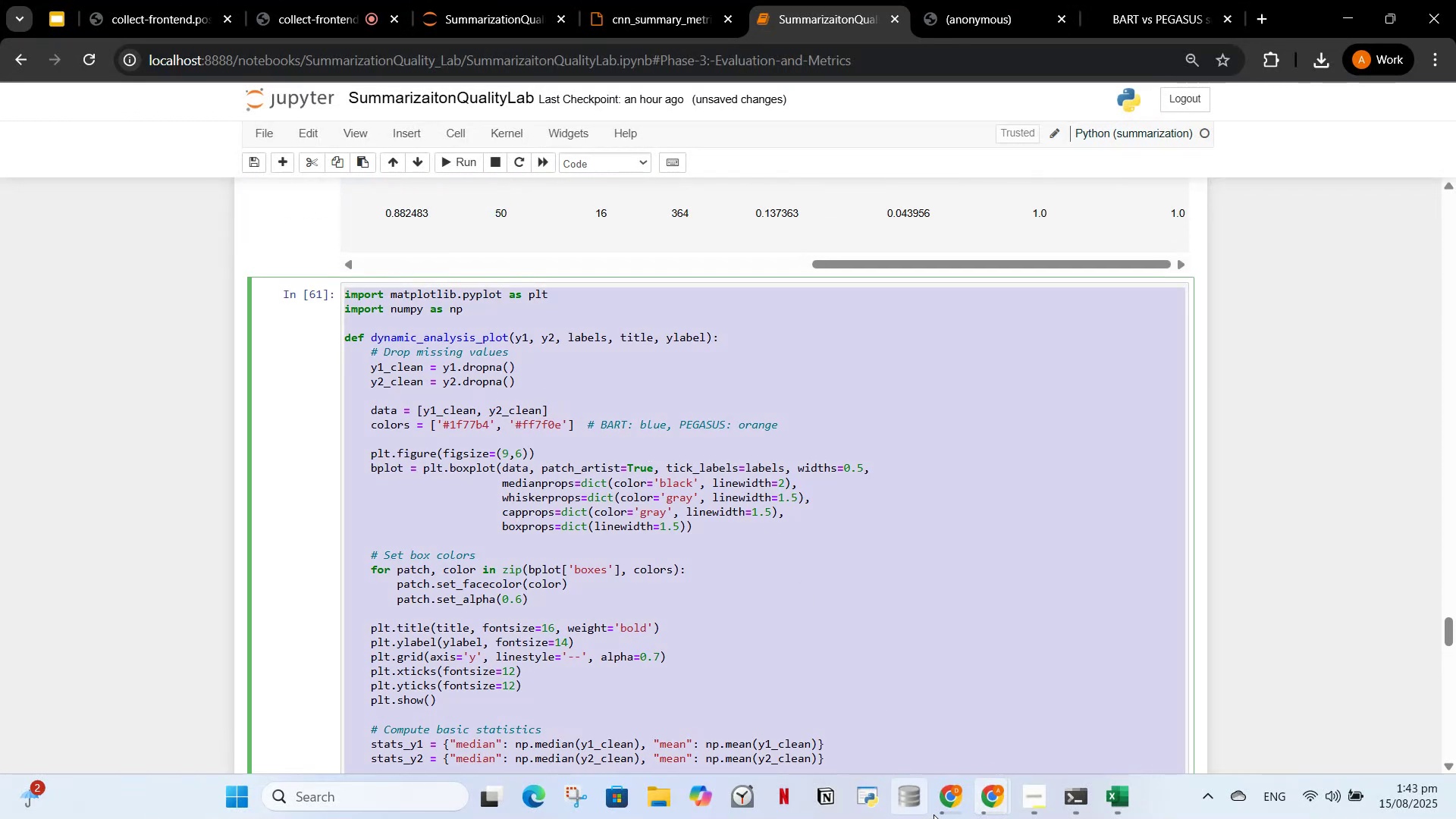 
left_click([960, 818])
 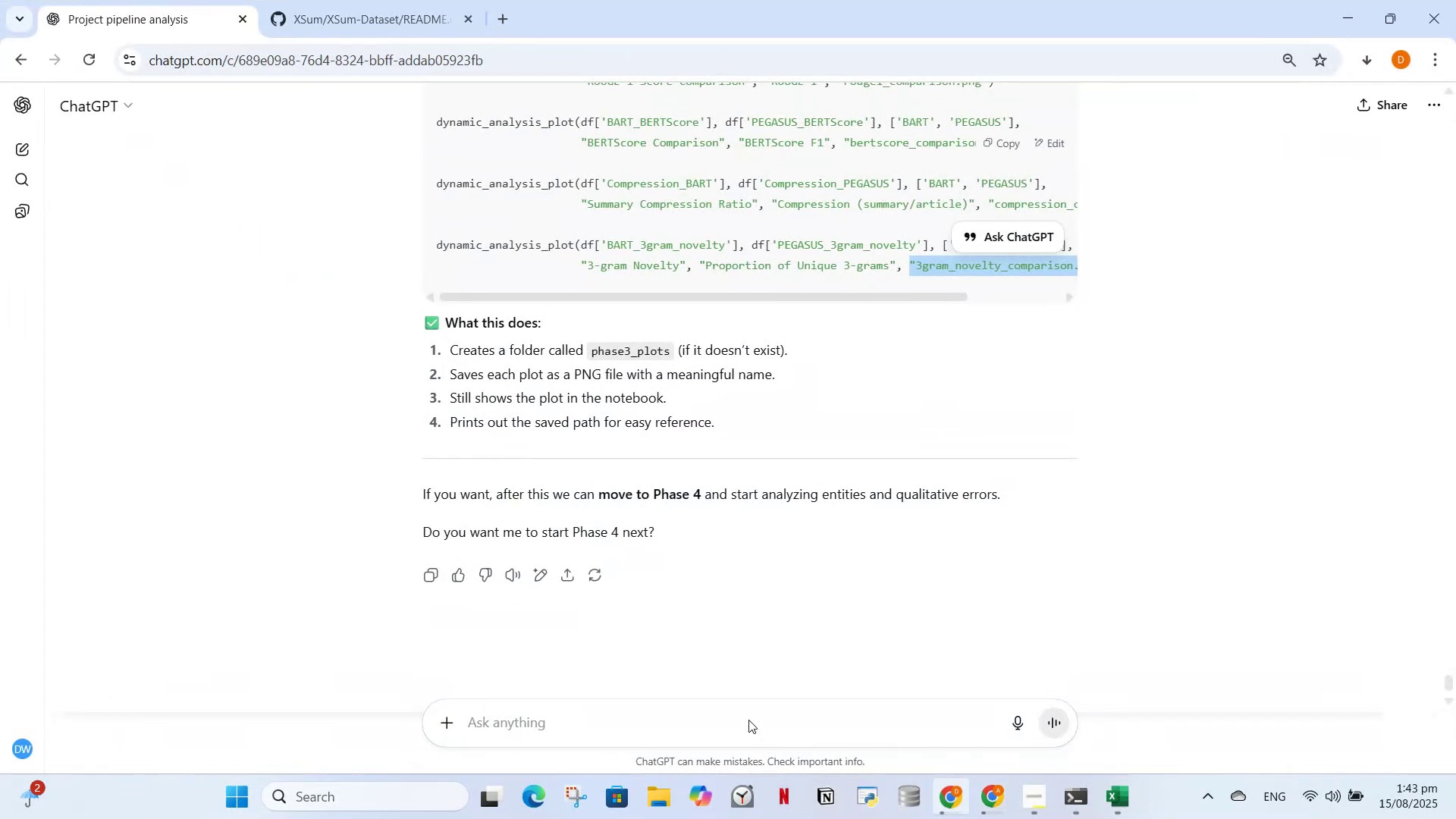 
left_click([748, 720])
 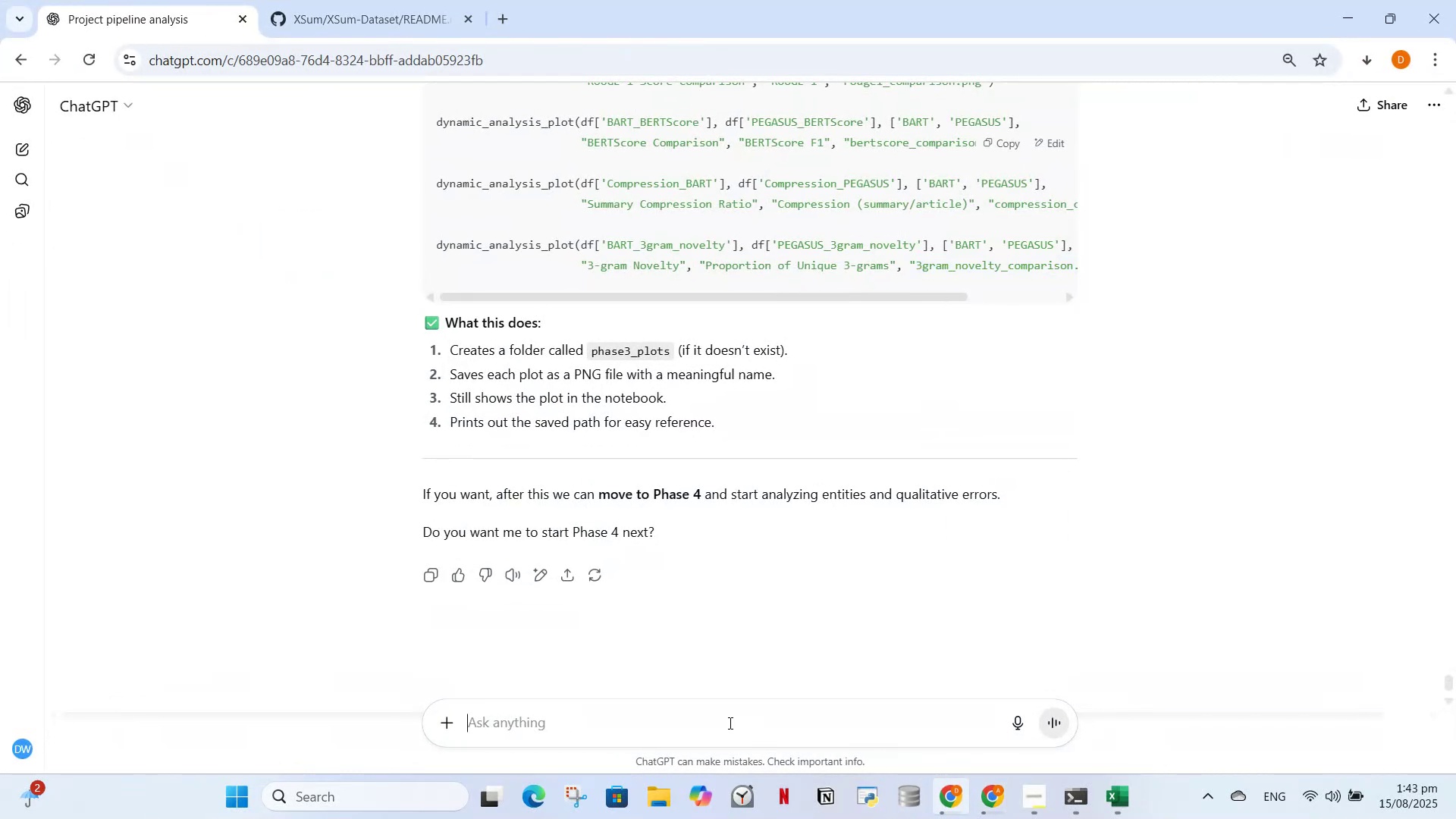 
left_click([729, 723])
 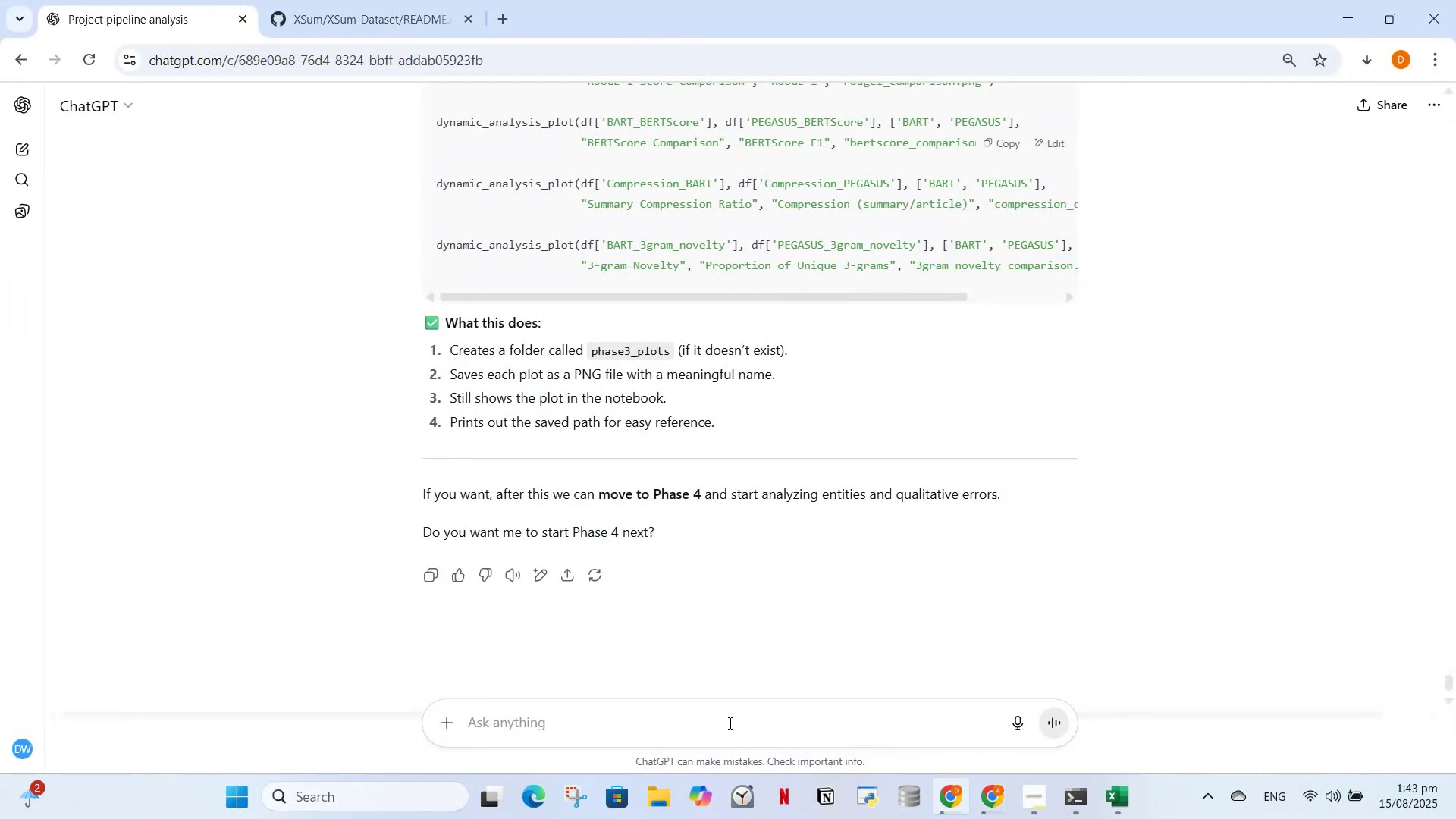 
key(Control+V)
 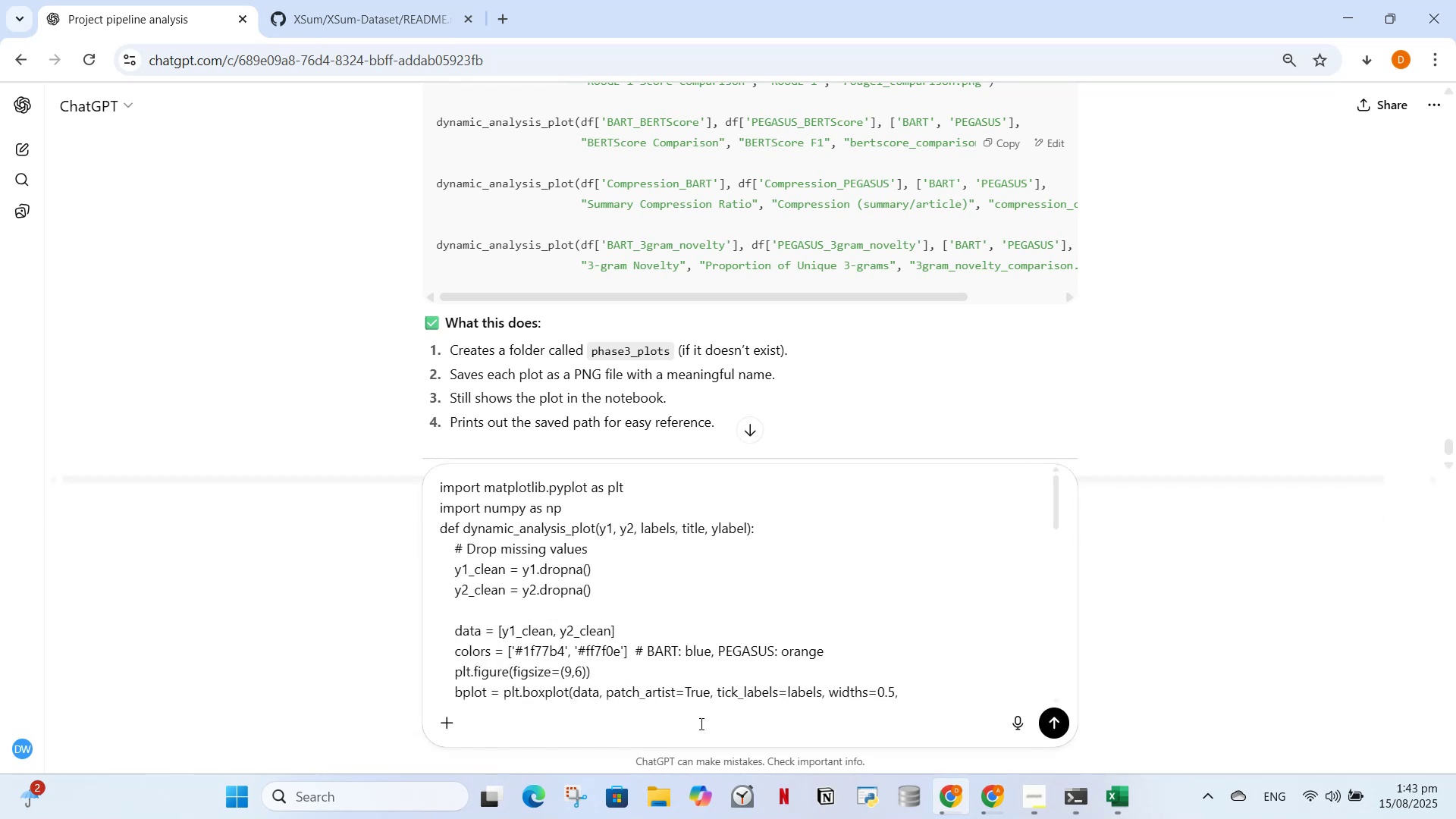 
type( fix tho)
key(Backspace)
type(is cd)
key(Backspace)
type(ode for saving image)
 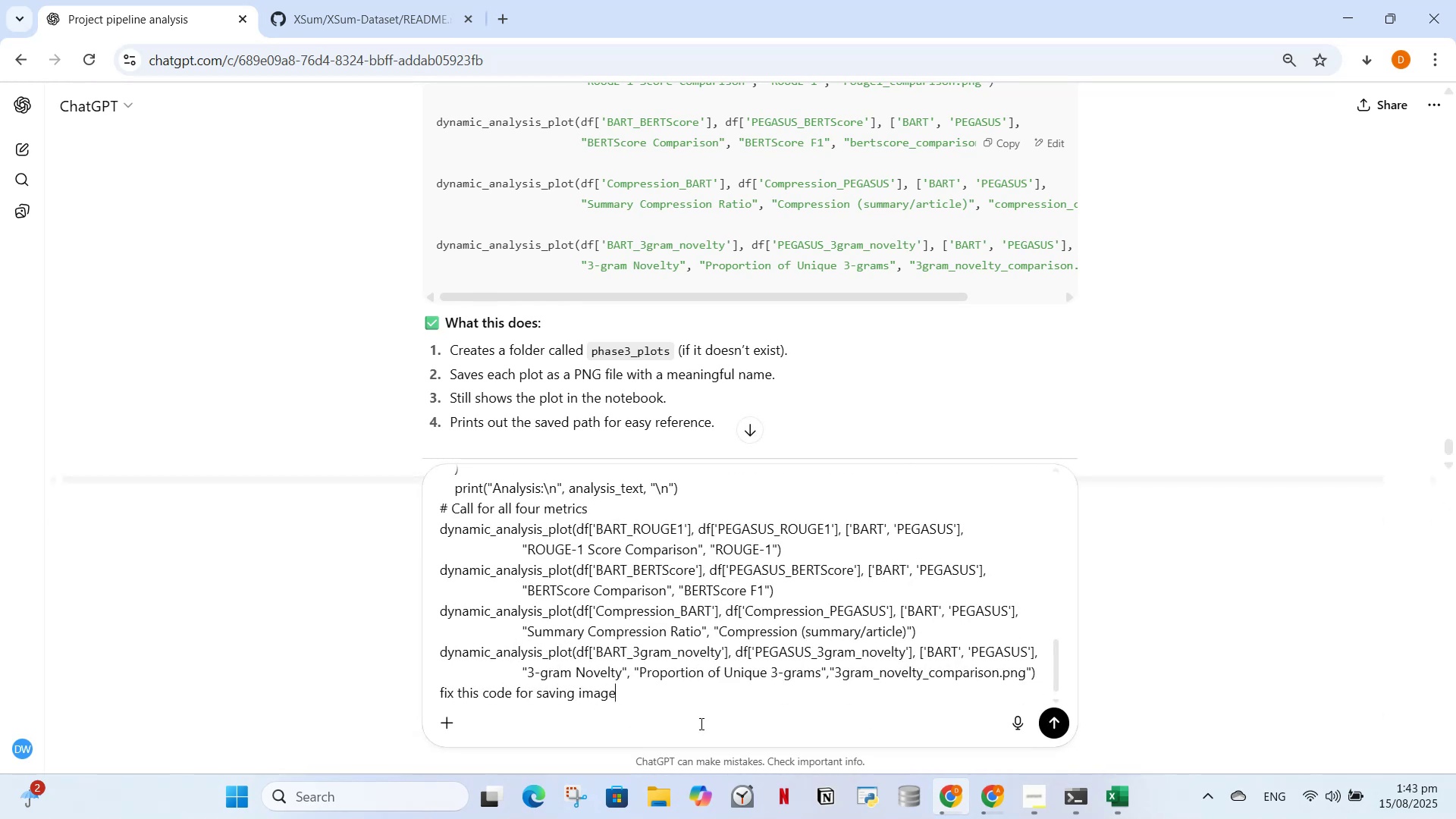 
key(Enter)
 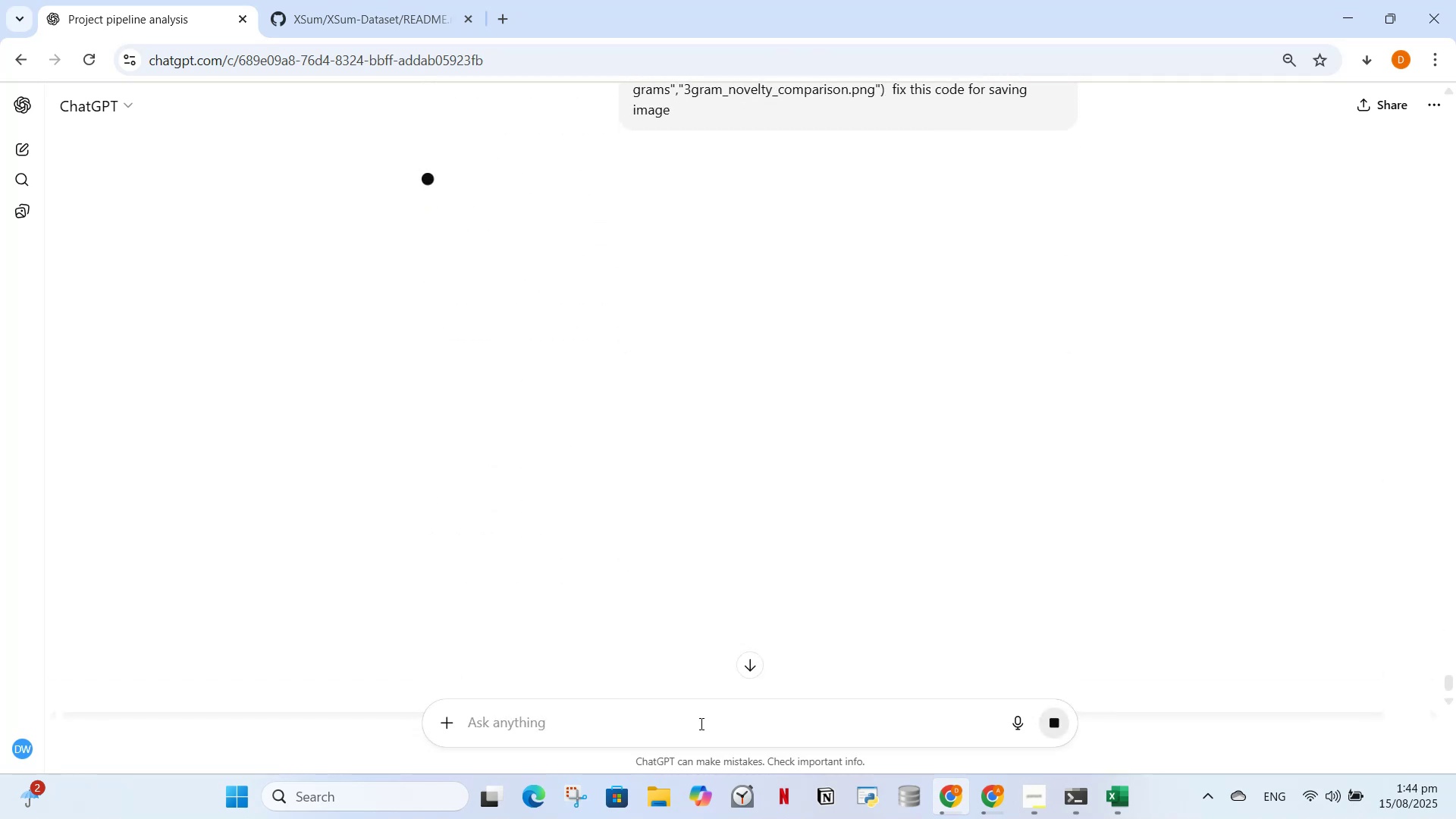 
wait(10.07)
 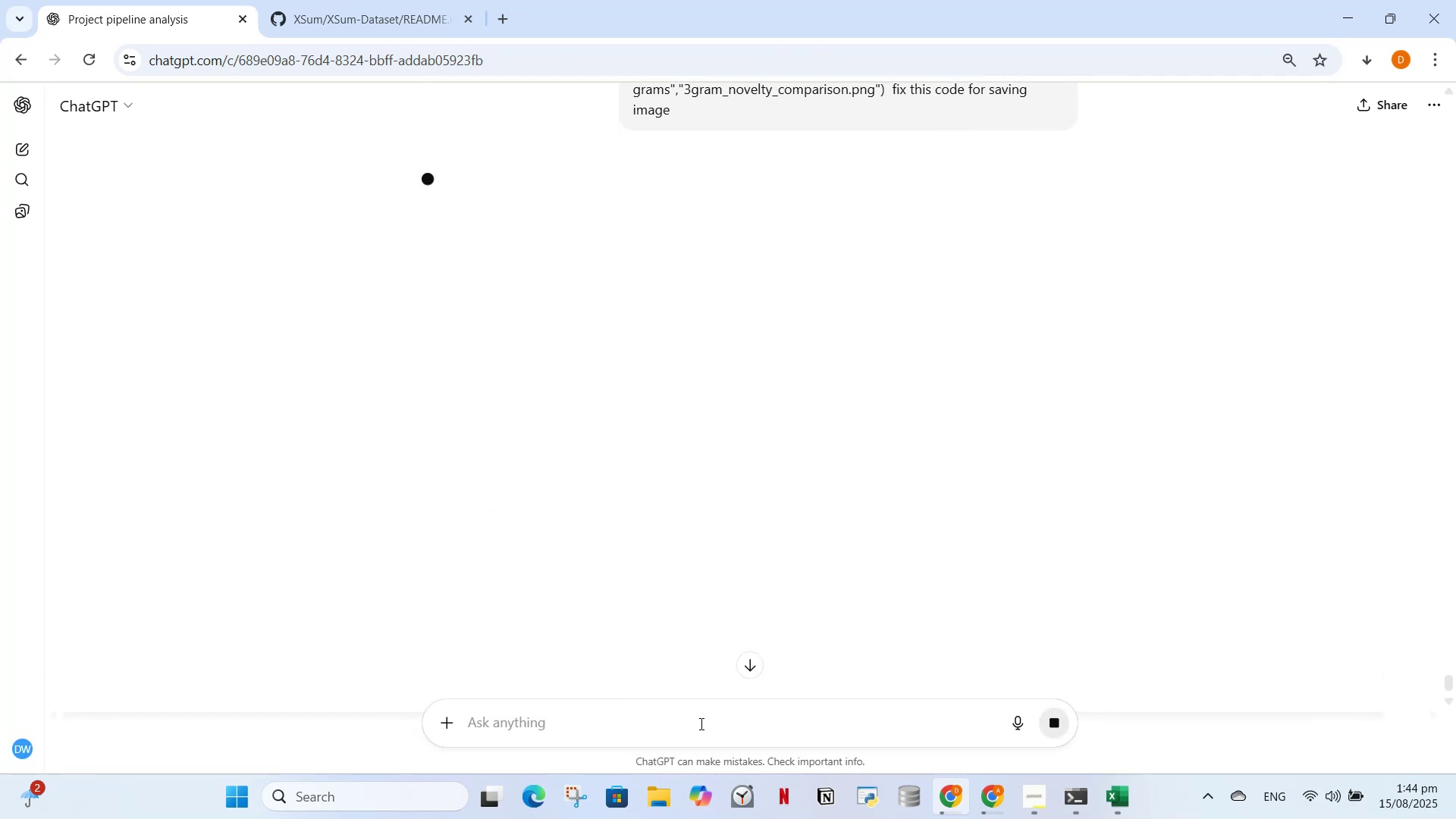 
scroll: coordinate [1099, 297], scroll_direction: down, amount: 9.0
 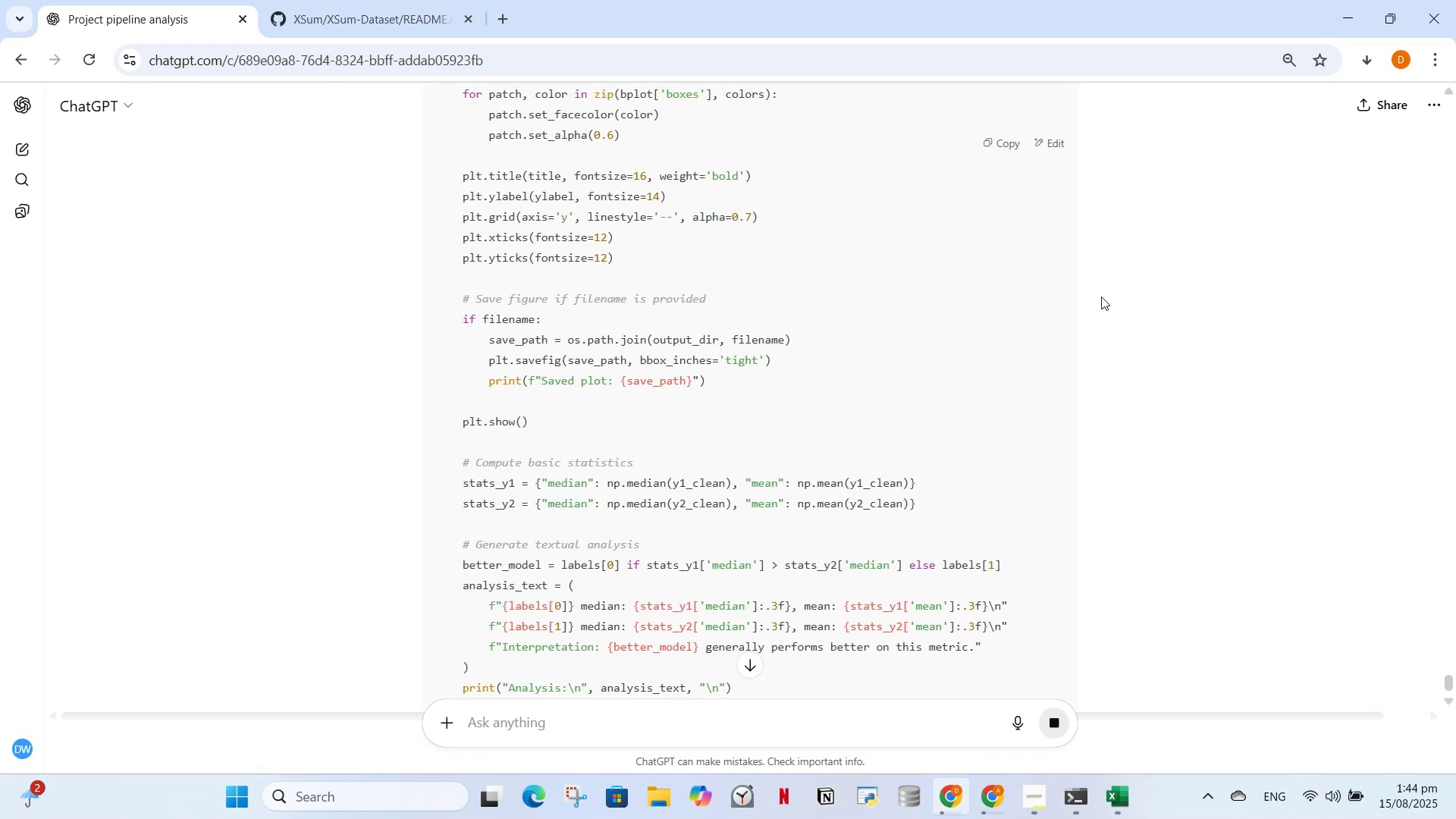 
scroll: coordinate [1043, 496], scroll_direction: down, amount: 5.0
 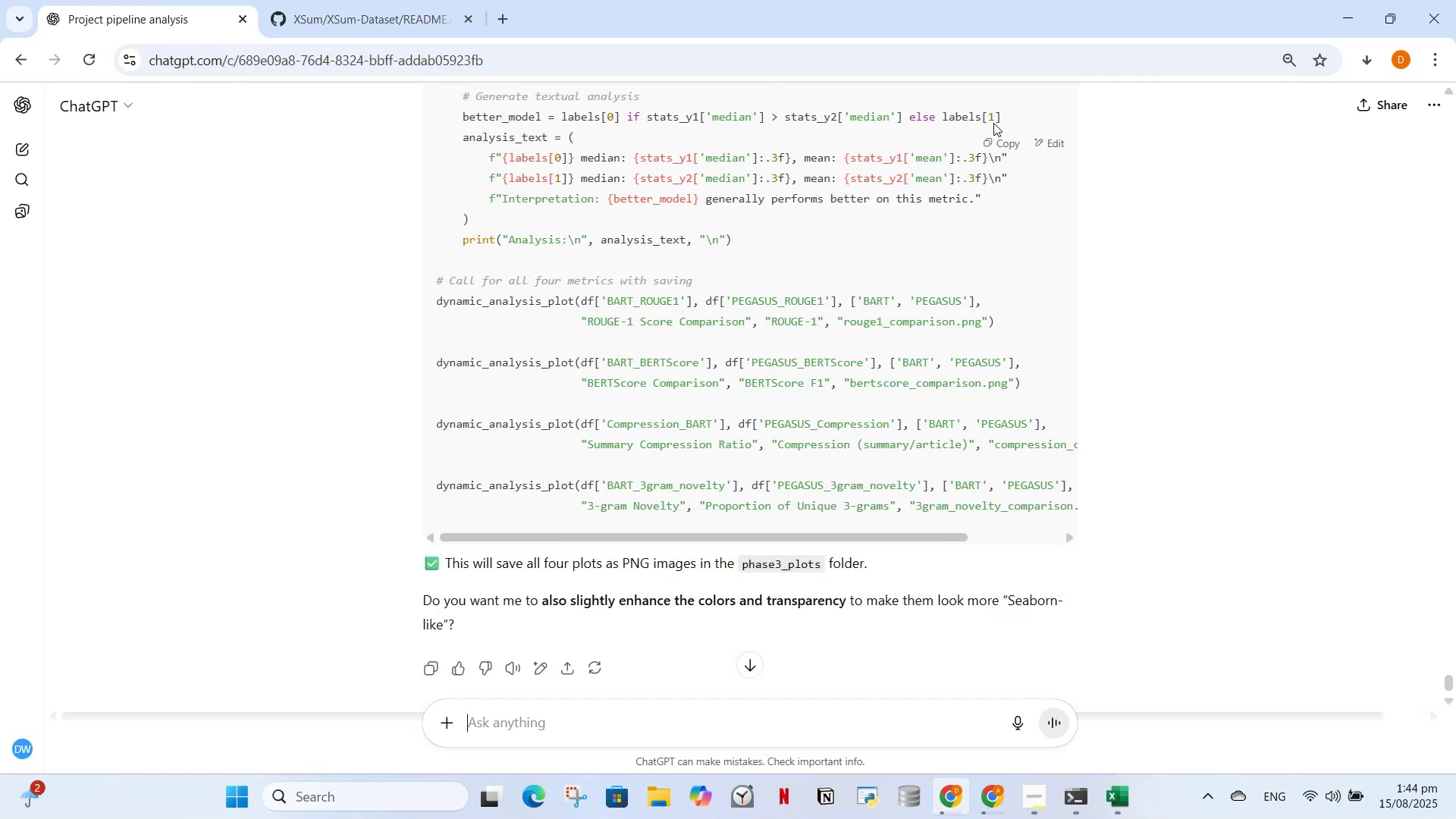 
left_click([984, 138])
 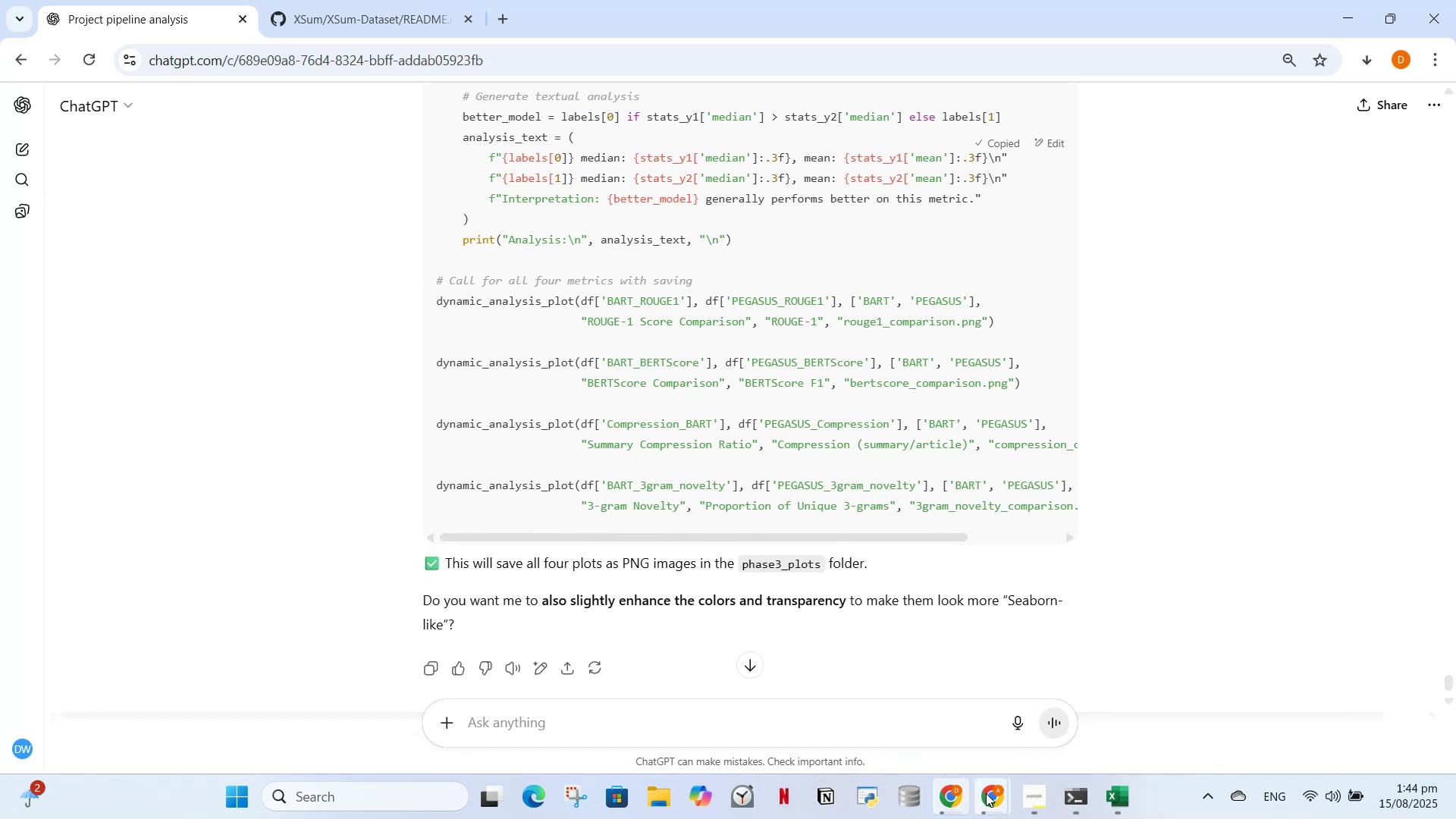 
left_click_drag(start_coordinate=[930, 708], to_coordinate=[930, 714])
 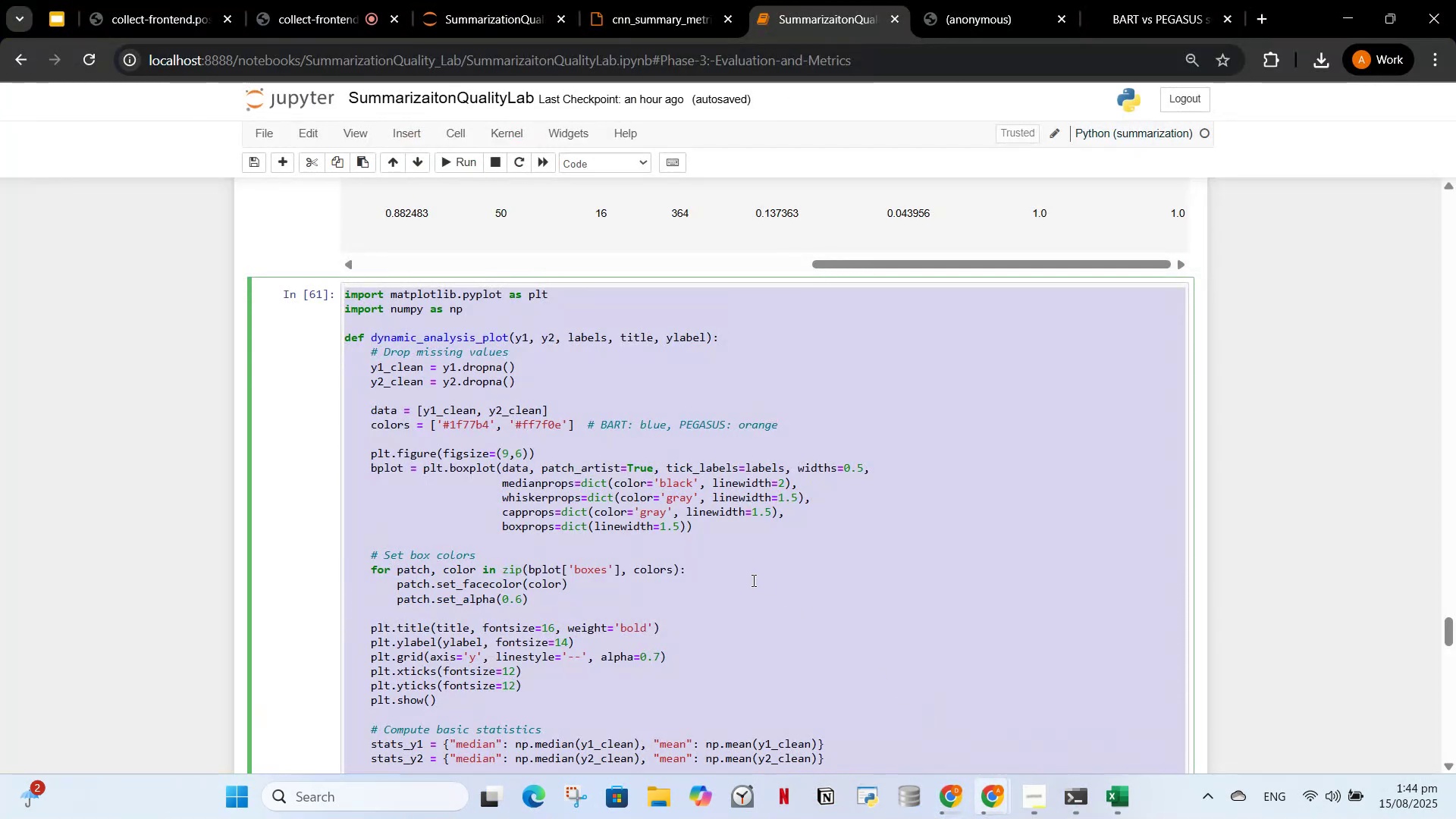 
key(Control+V)
 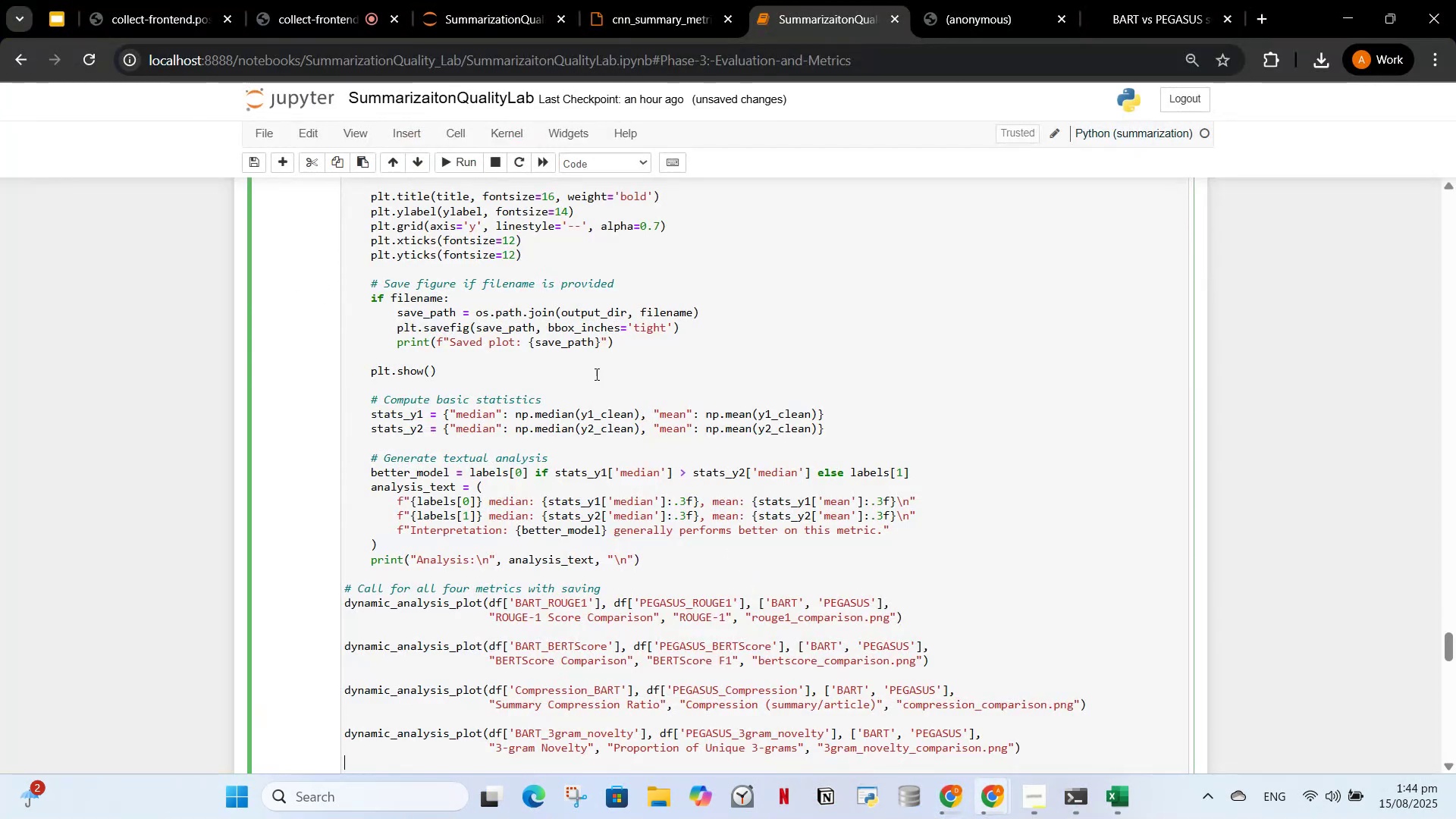 
scroll: coordinate [629, 373], scroll_direction: up, amount: 5.0
 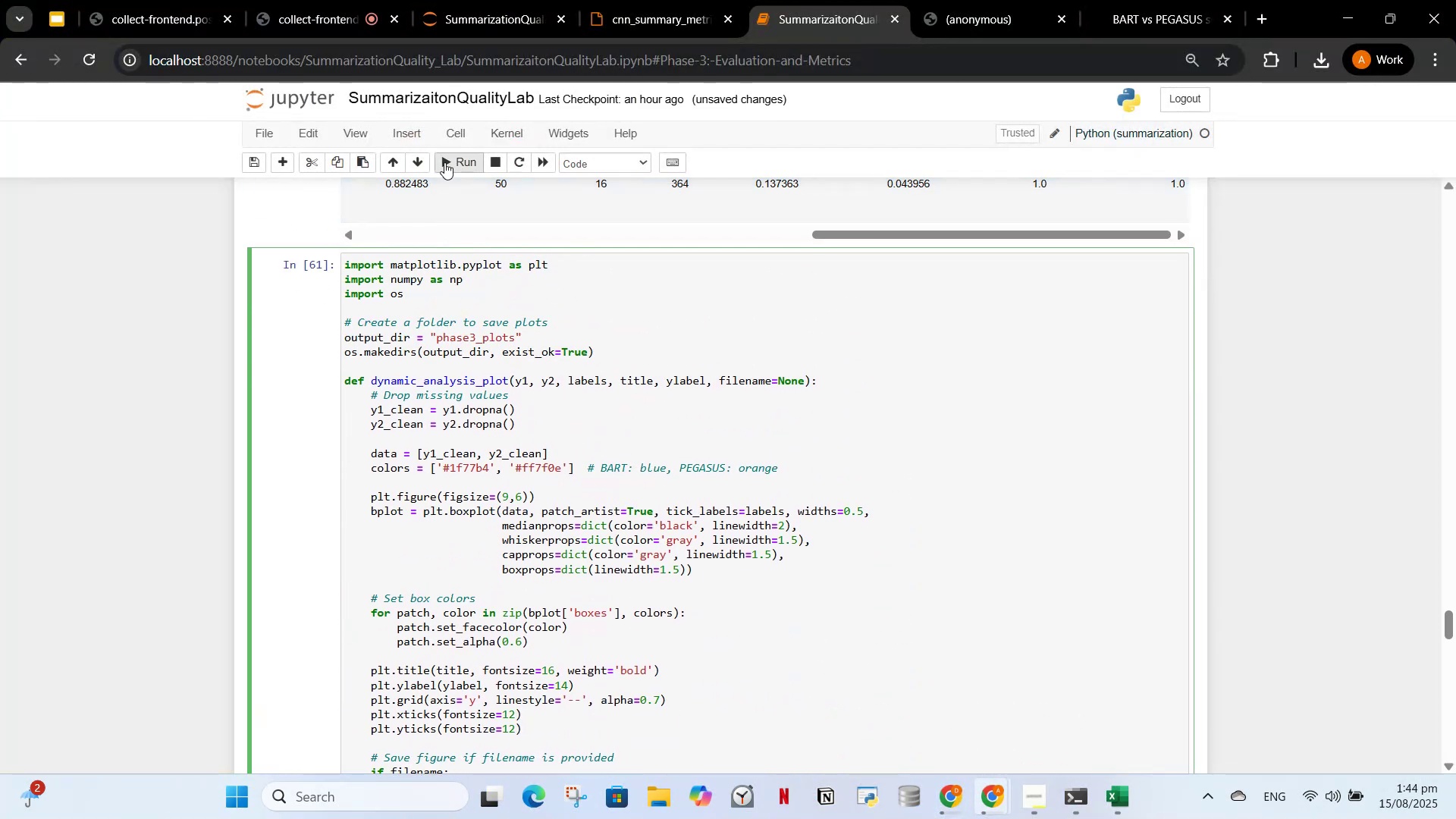 
left_click([444, 162])
 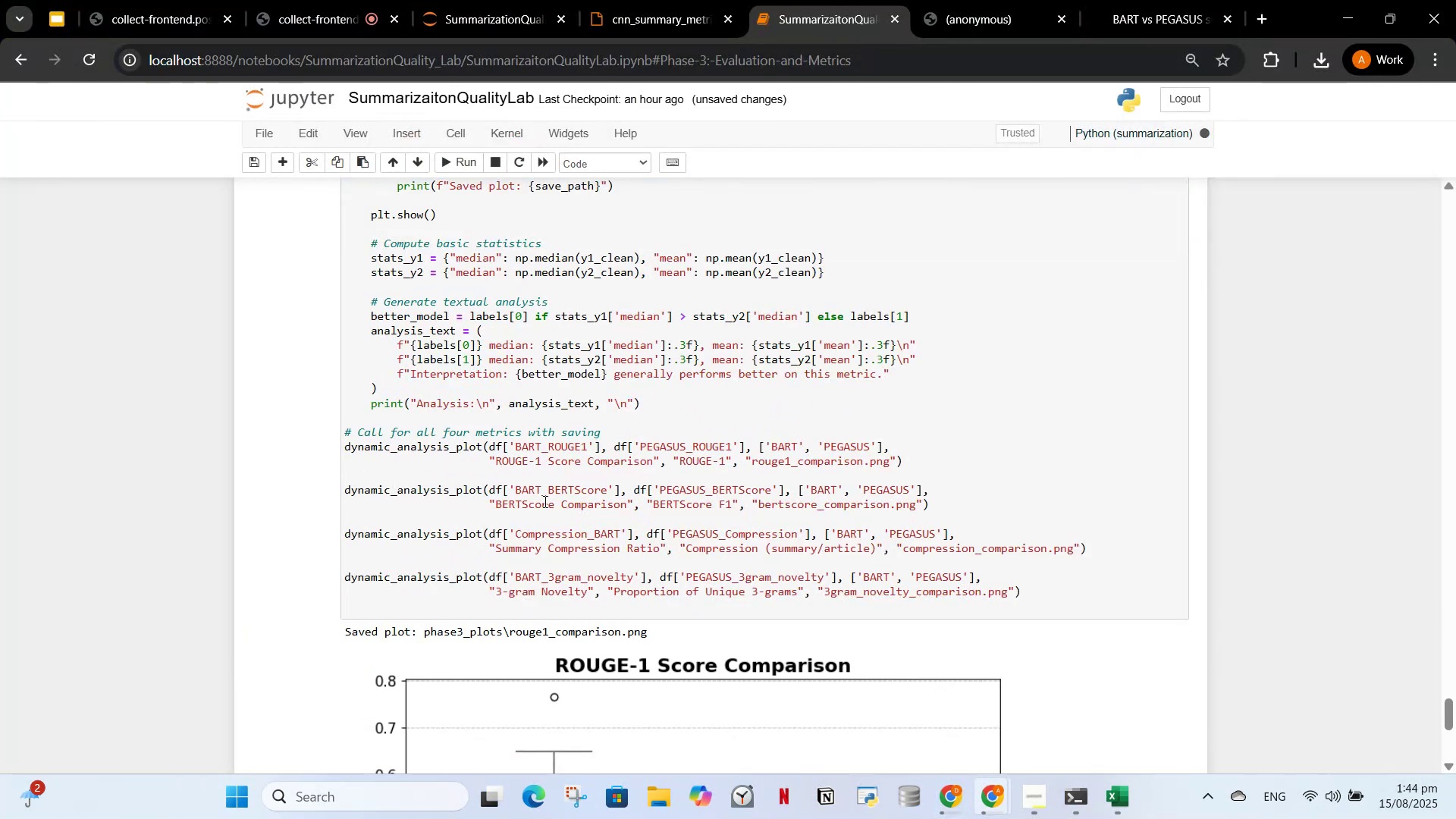 
scroll: coordinate [582, 353], scroll_direction: down, amount: 22.0
 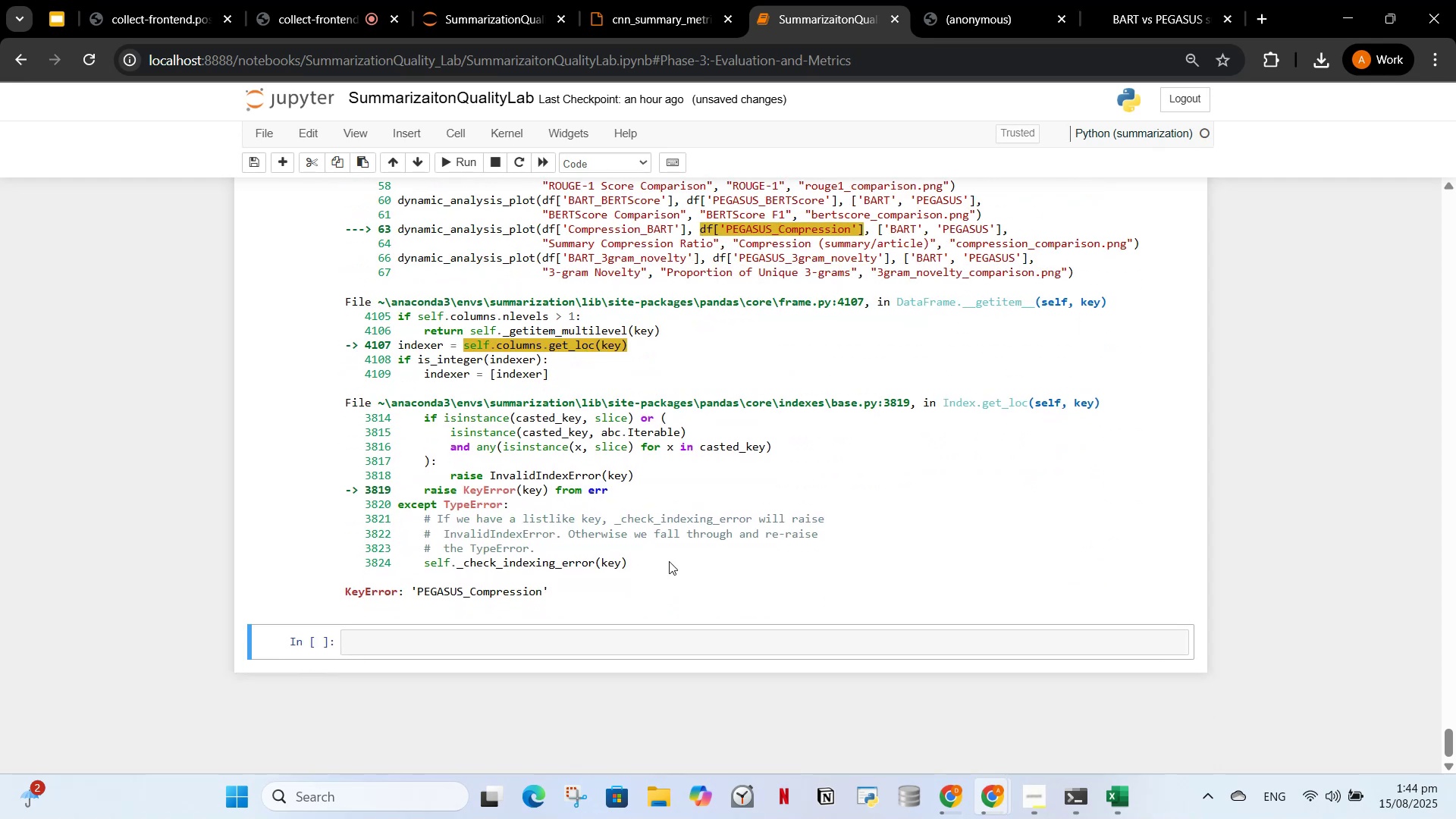 
scroll: coordinate [657, 500], scroll_direction: up, amount: 6.0
 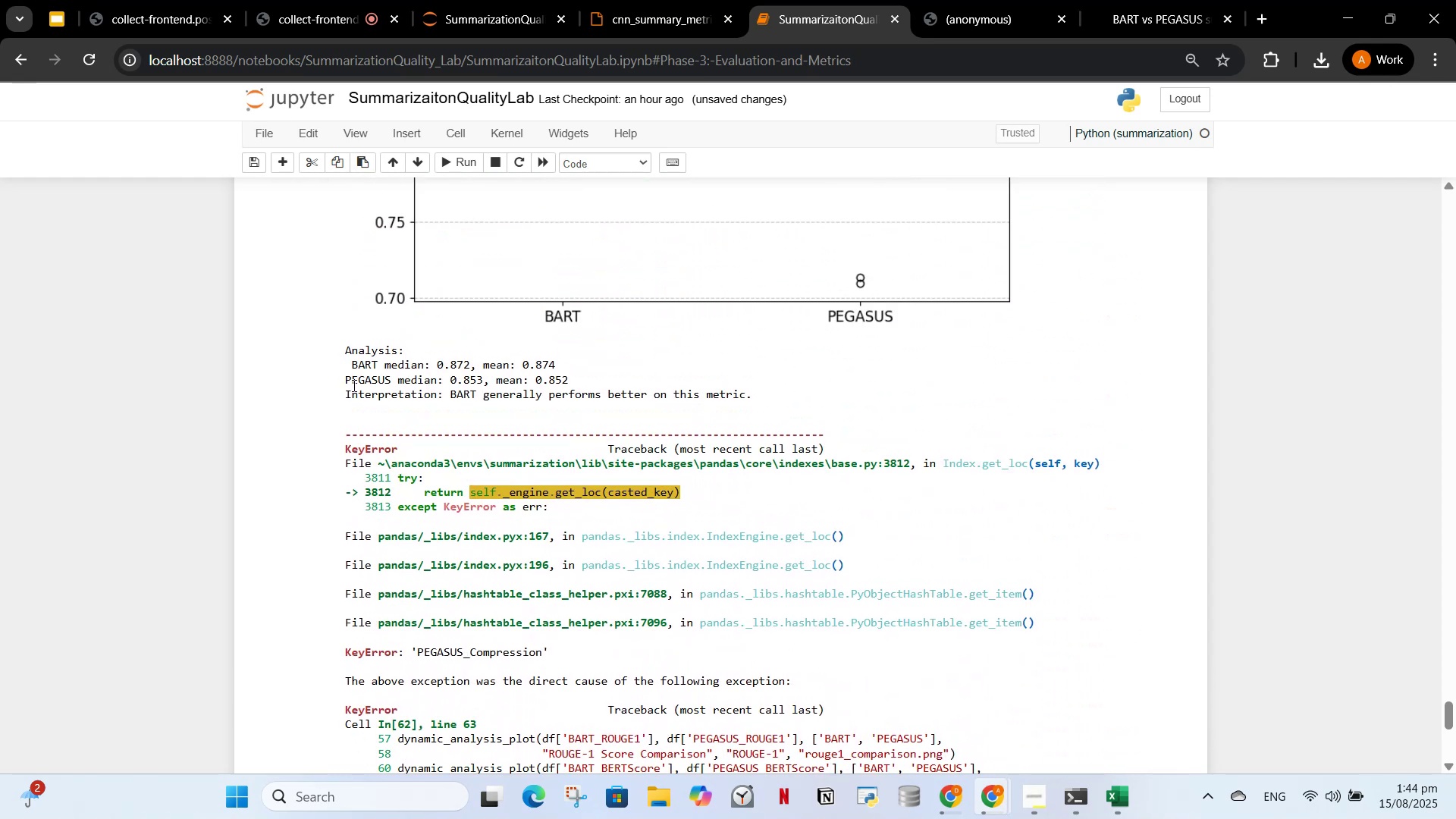 
left_click_drag(start_coordinate=[342, 430], to_coordinate=[638, 603])
 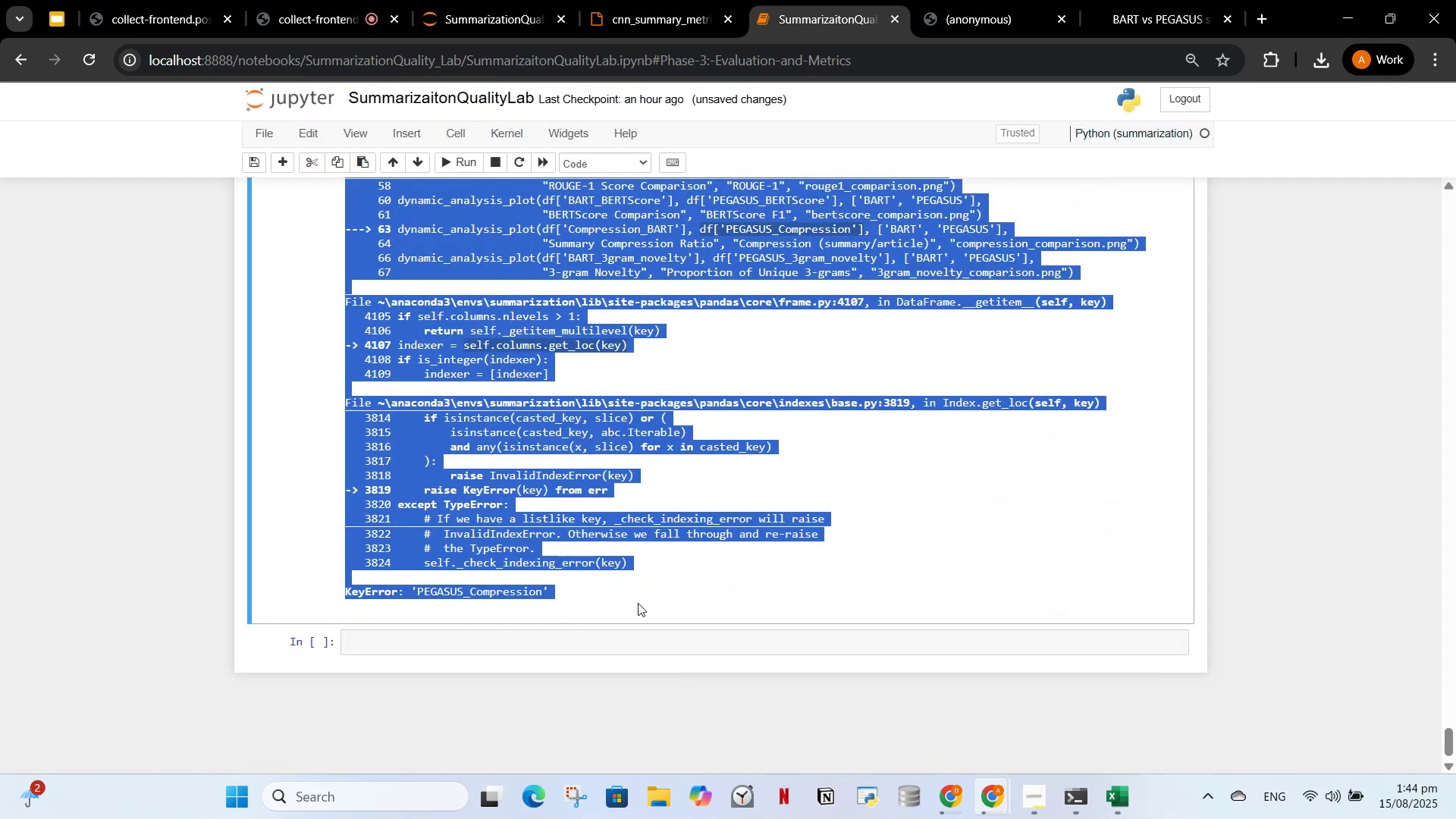 
key(Control+ControlLeft)
 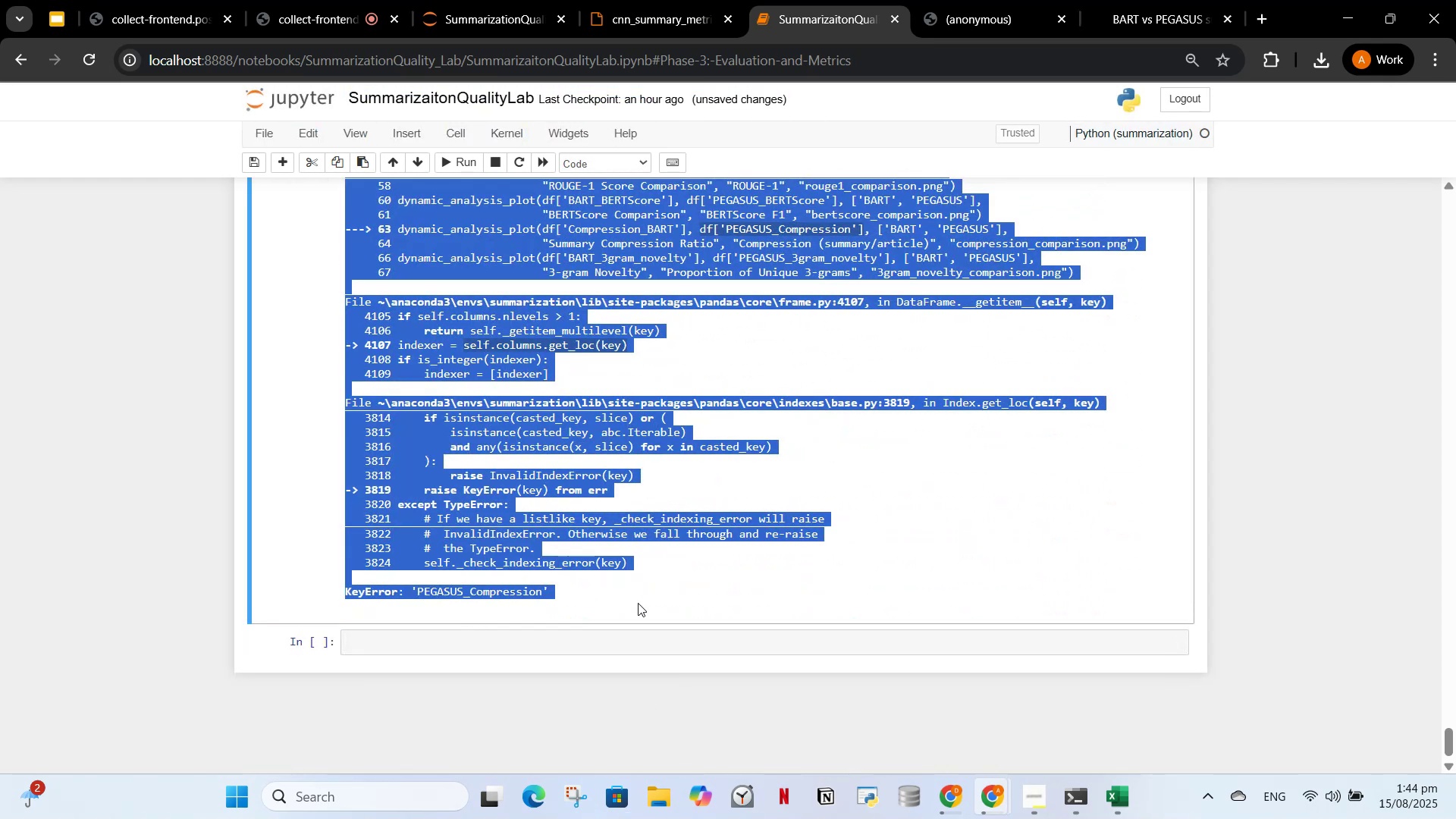 
key(Control+C)
 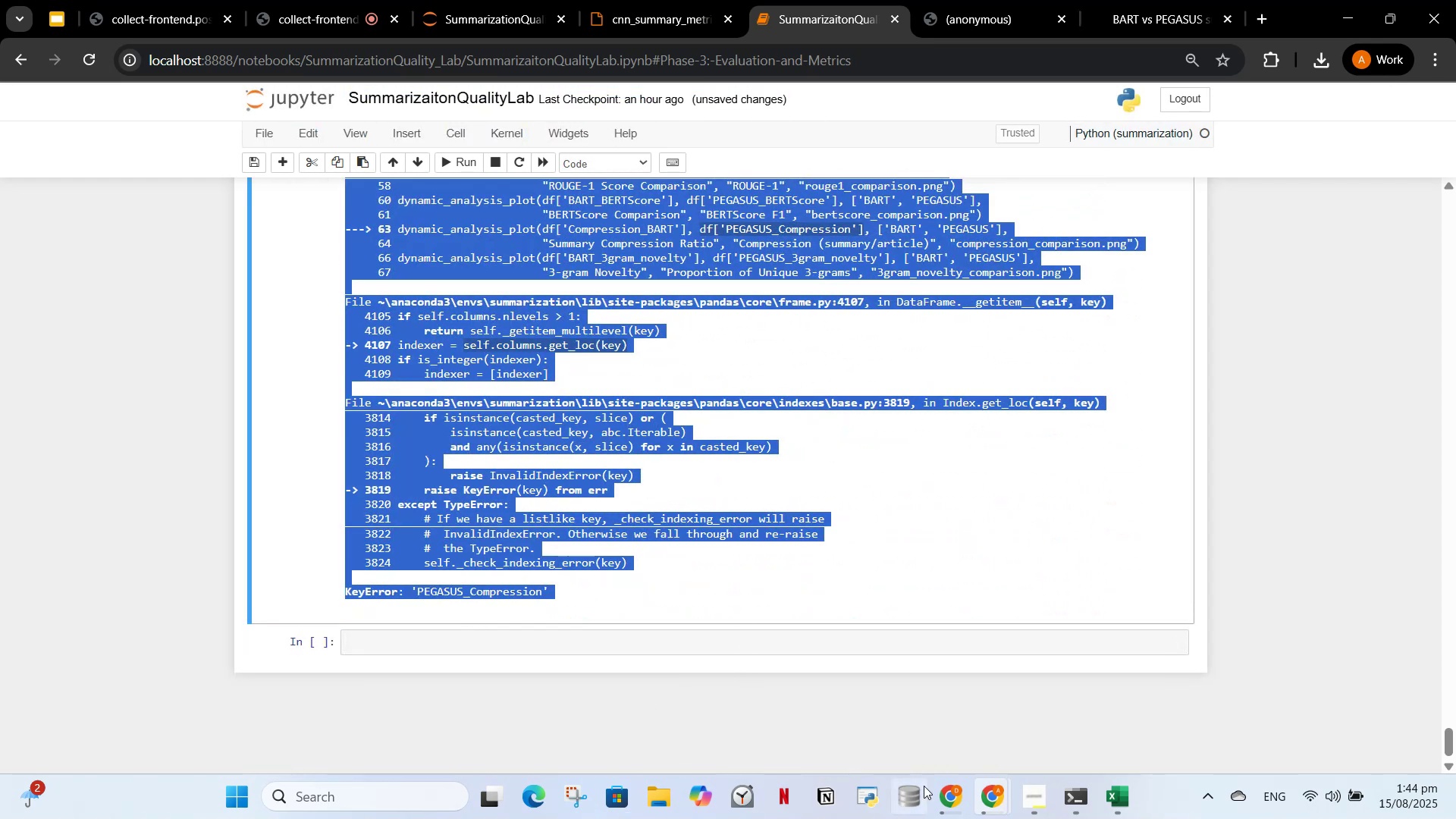 
left_click([954, 807])
 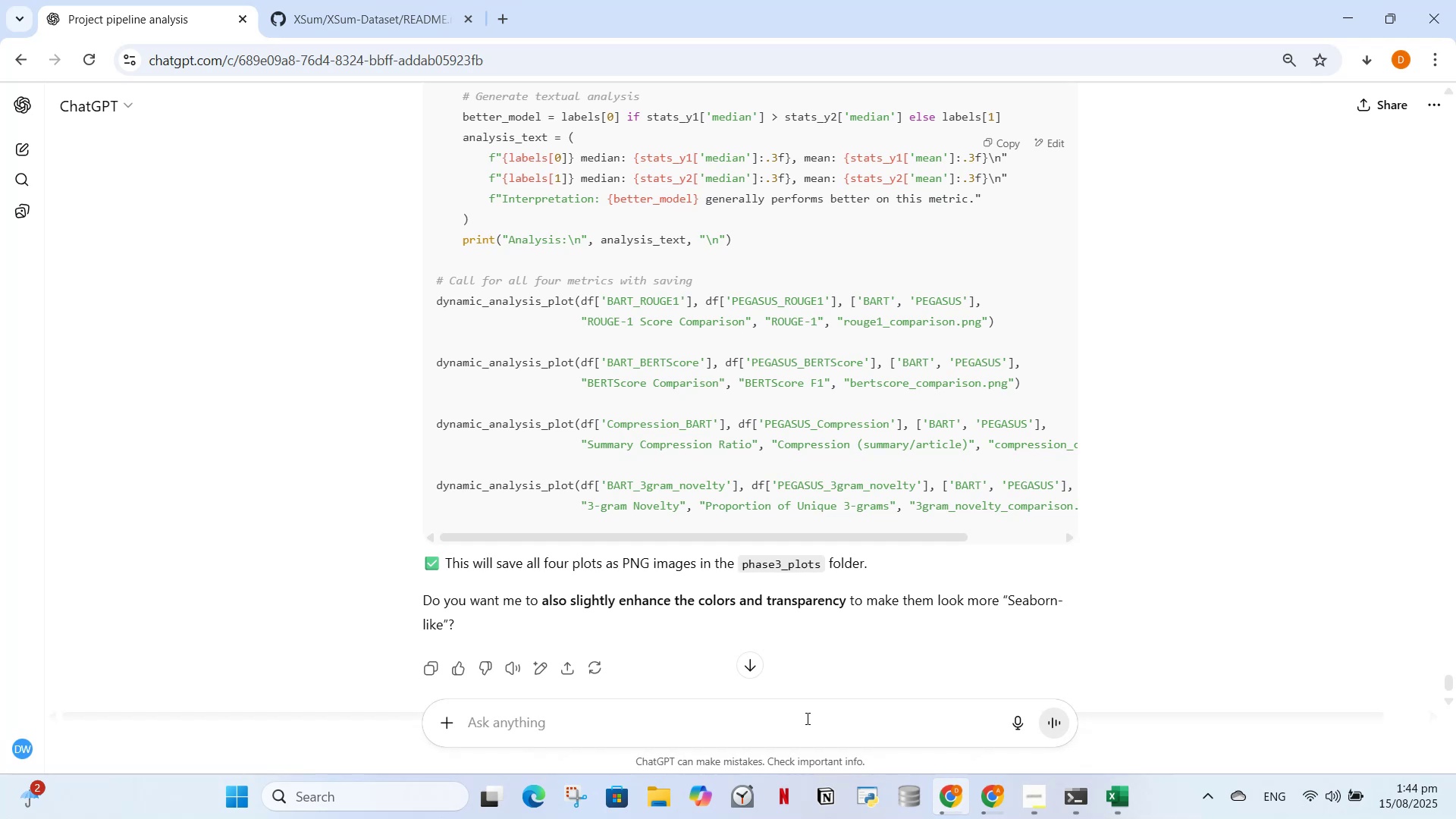 
left_click([806, 718])
 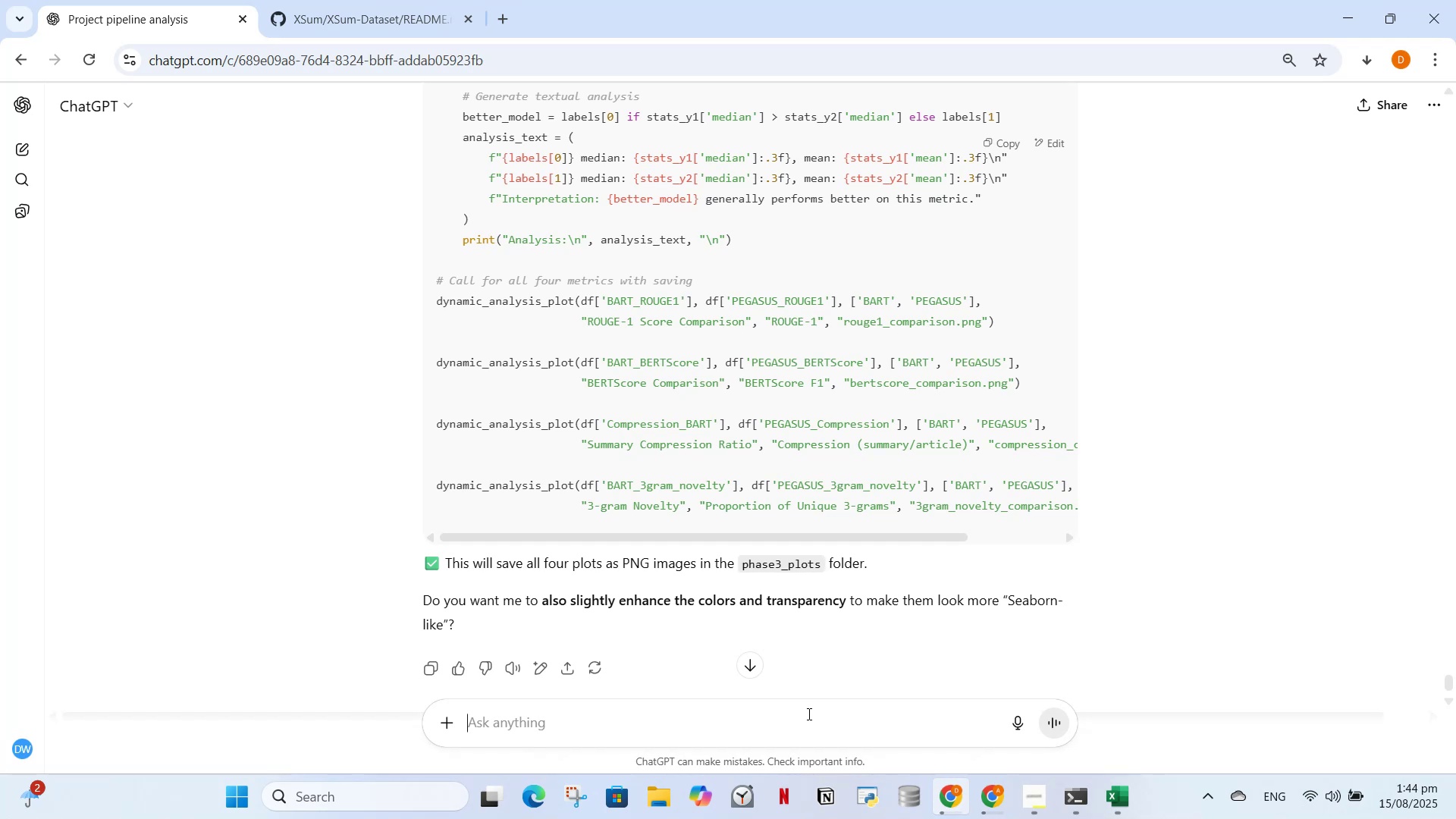 
key(Control+V)
 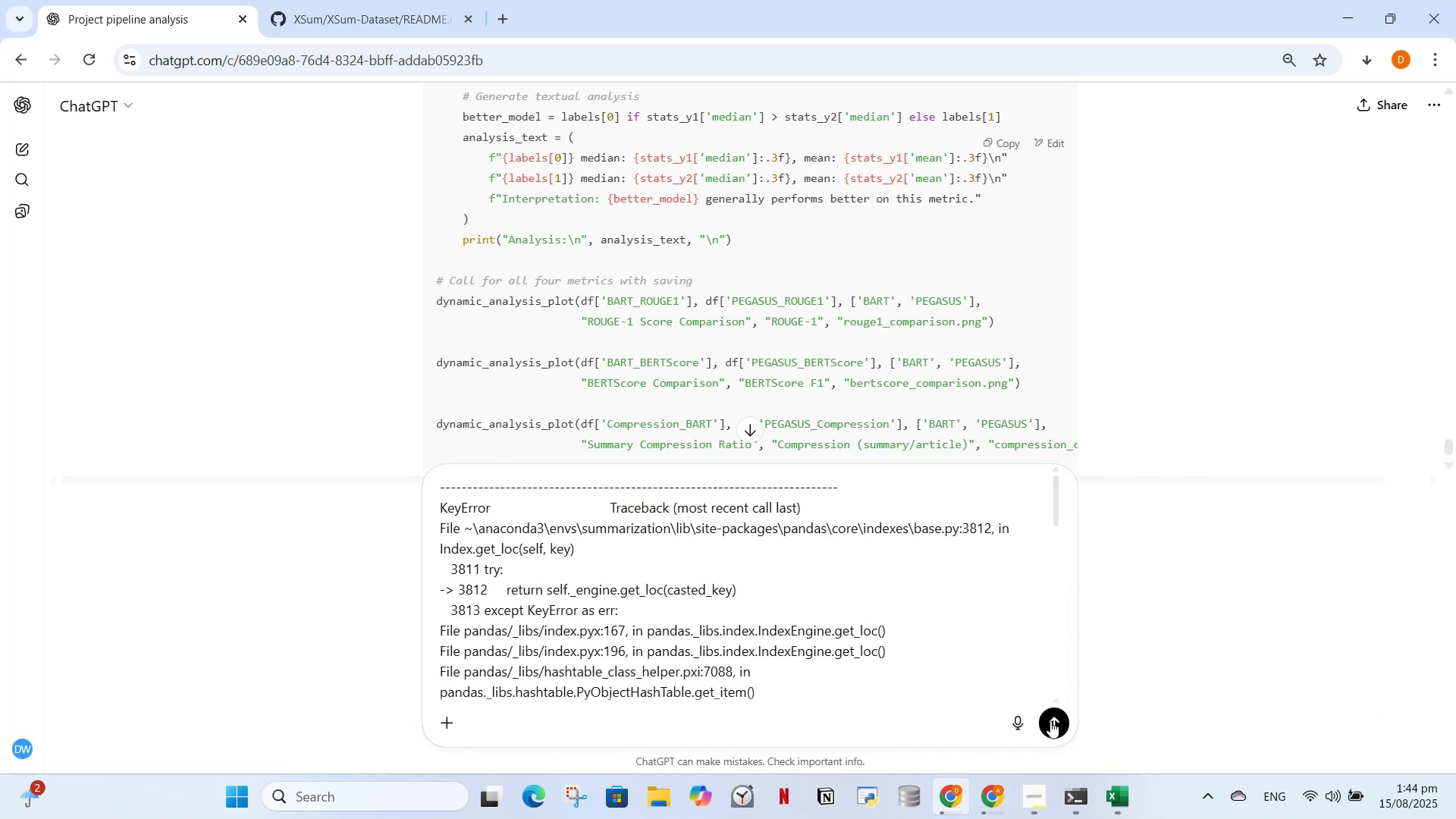 
left_click([1050, 721])
 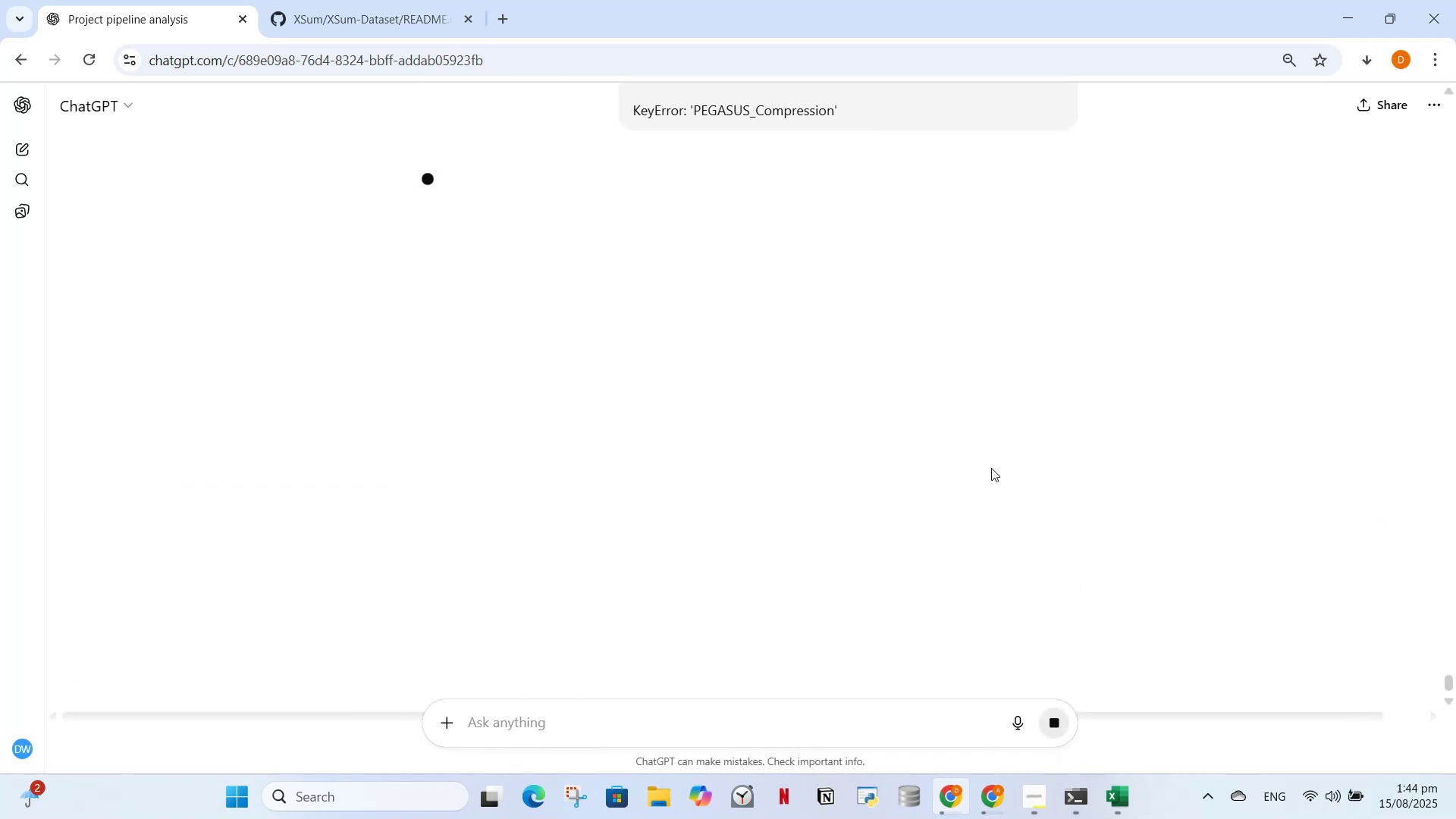 
wait(10.48)
 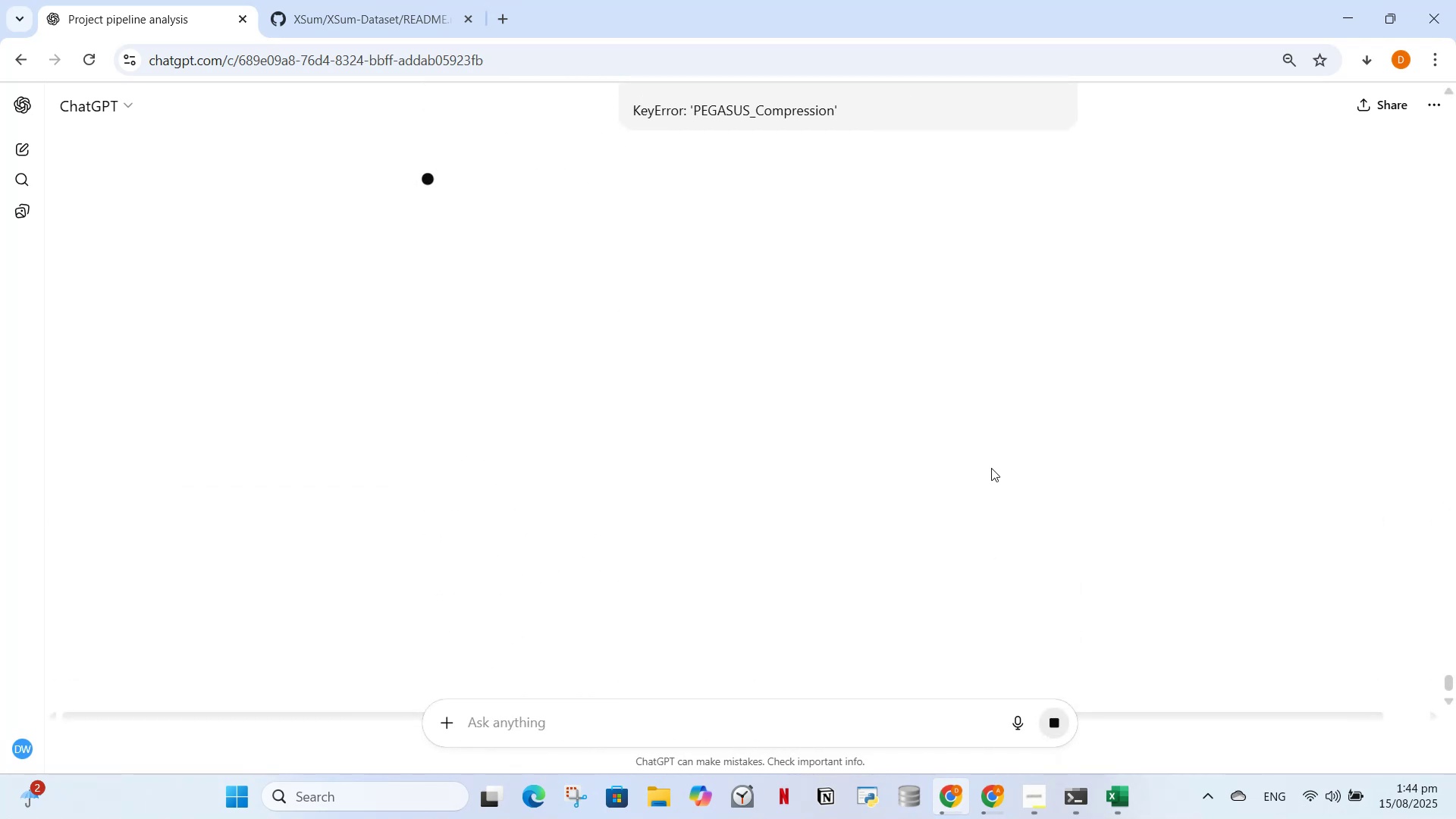 
left_click_drag(start_coordinate=[824, 372], to_coordinate=[937, 379])
 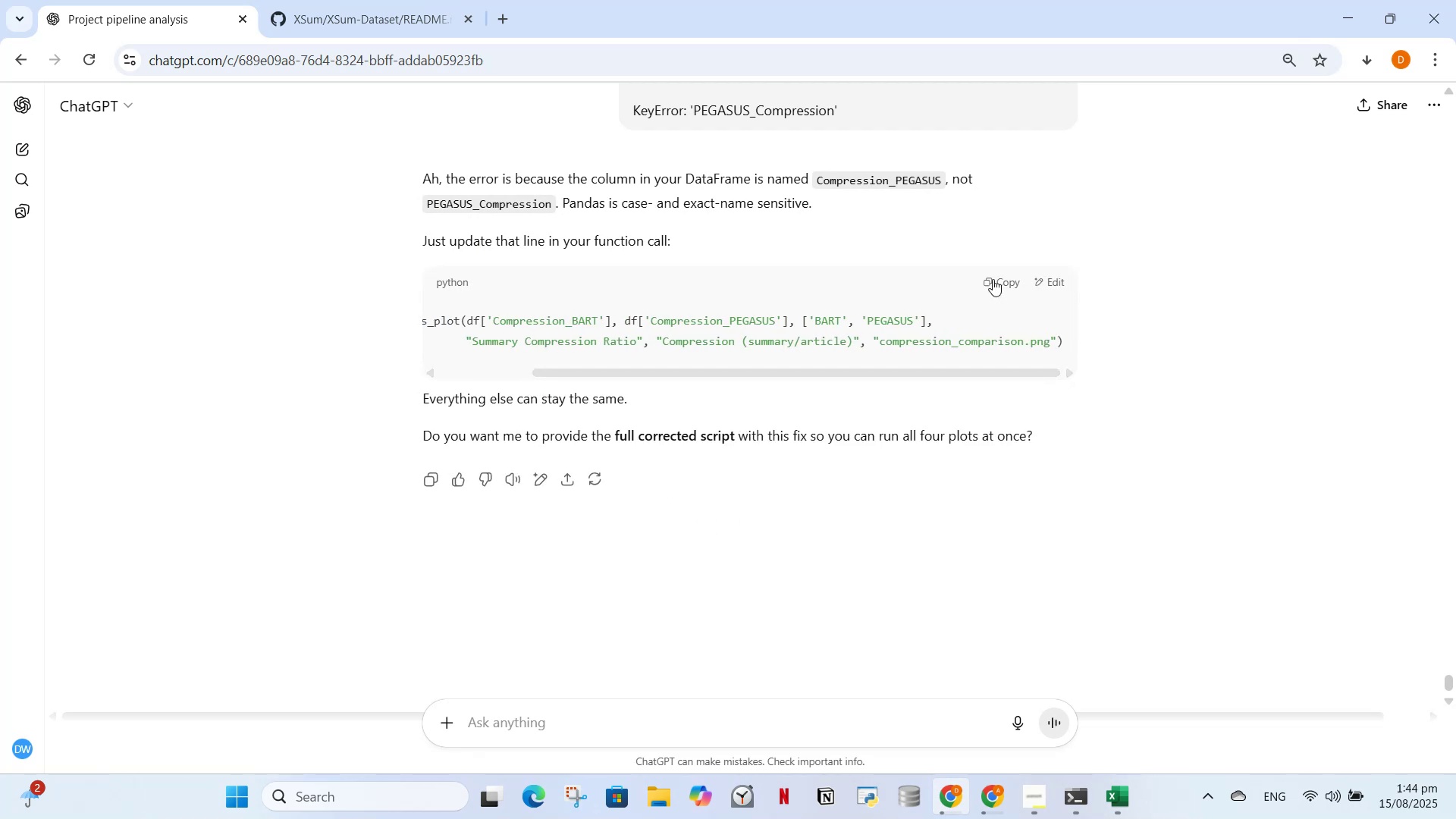 
left_click([993, 279])
 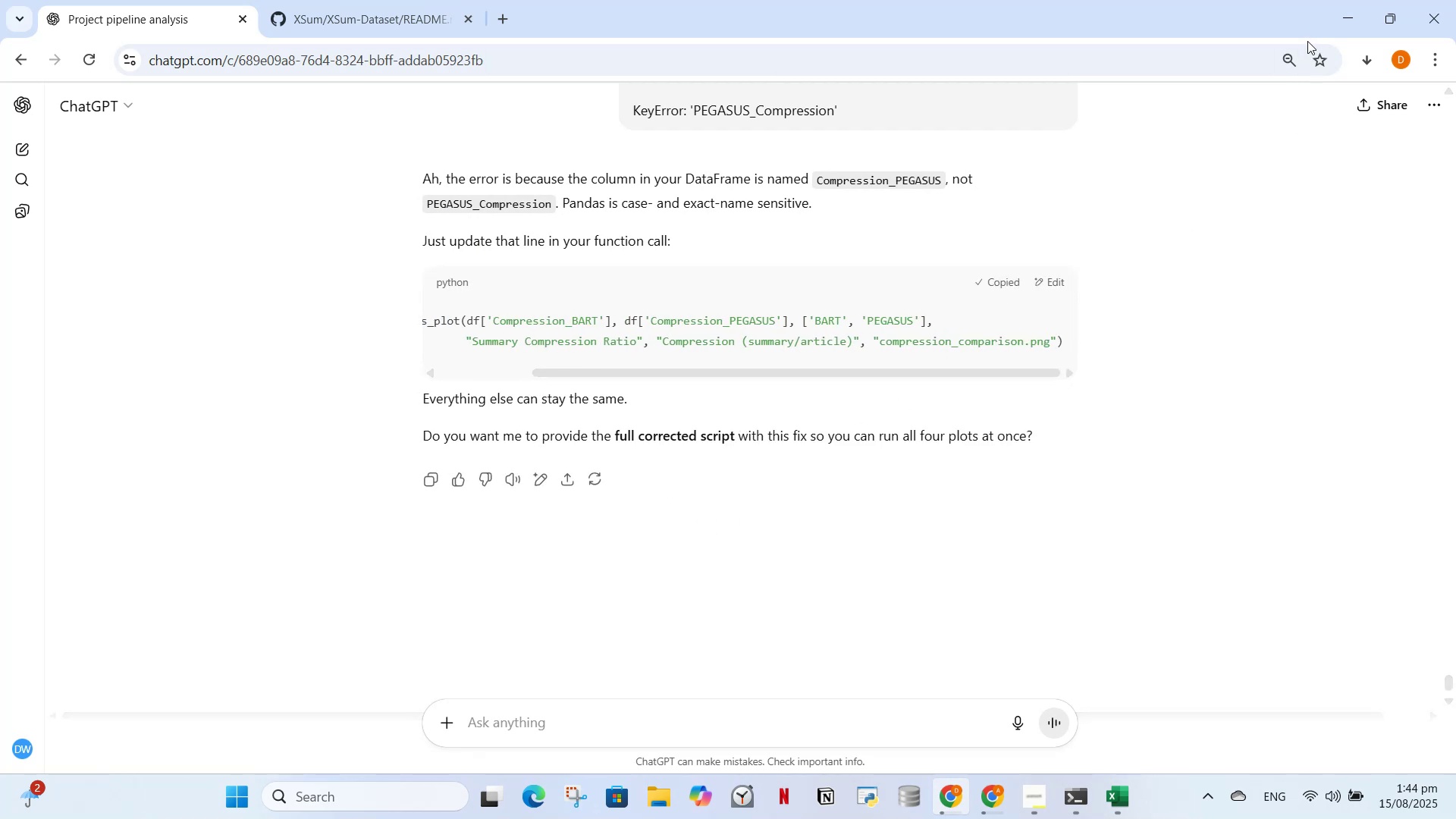 
left_click([1338, 24])
 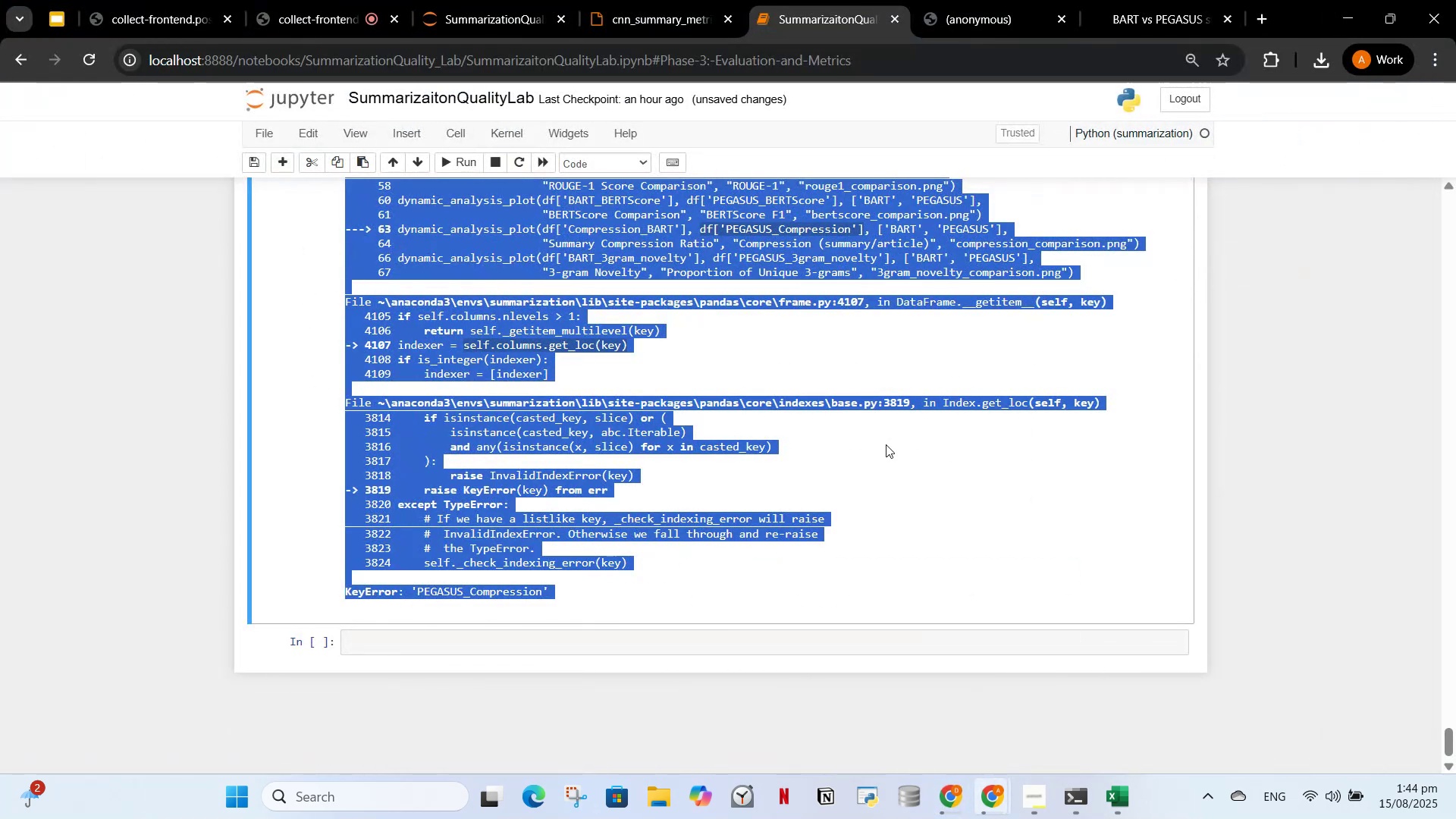 
scroll: coordinate [956, 510], scroll_direction: up, amount: 20.0
 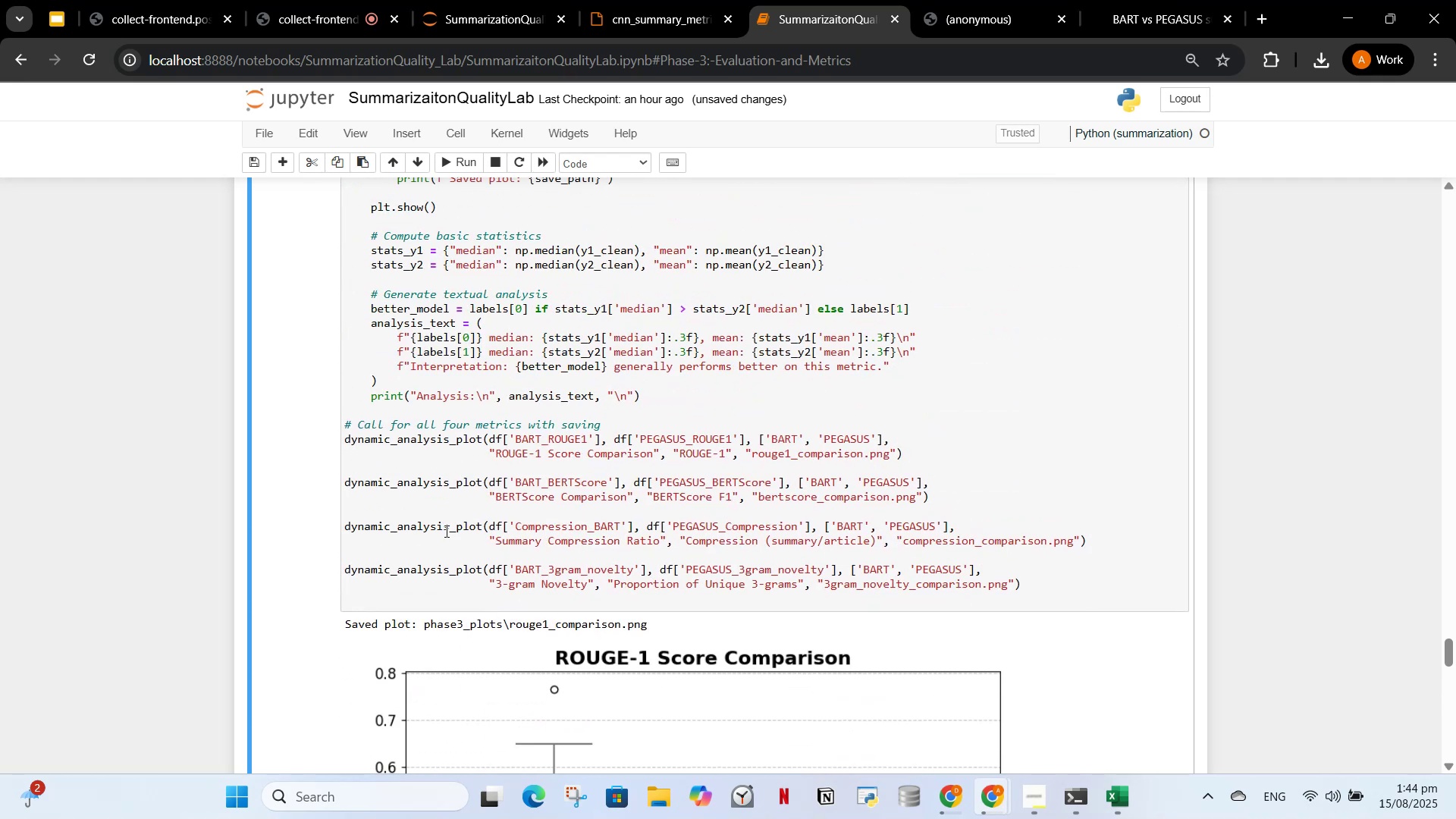 
left_click_drag(start_coordinate=[344, 526], to_coordinate=[1100, 543])
 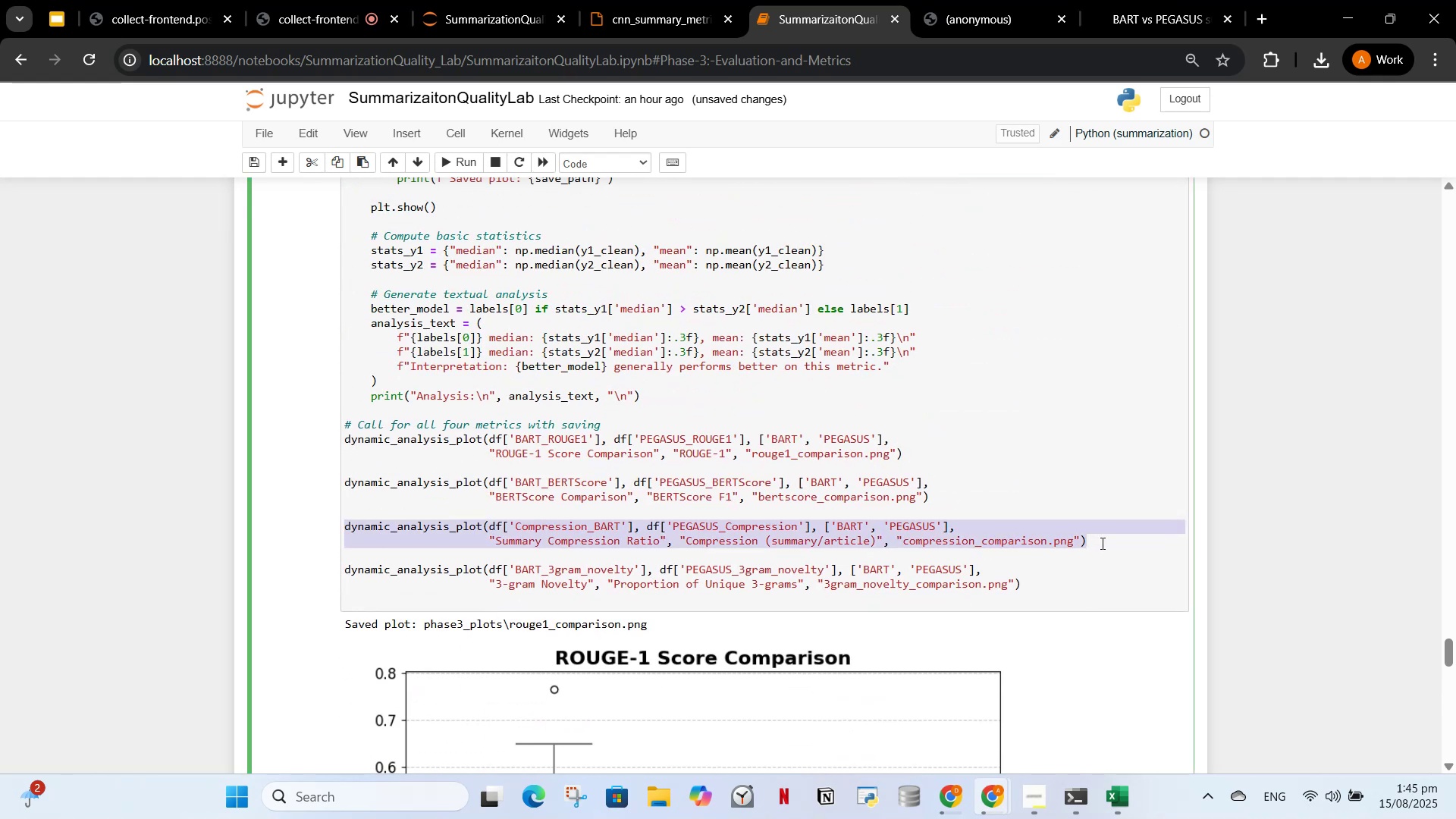 
key(Control+V)
 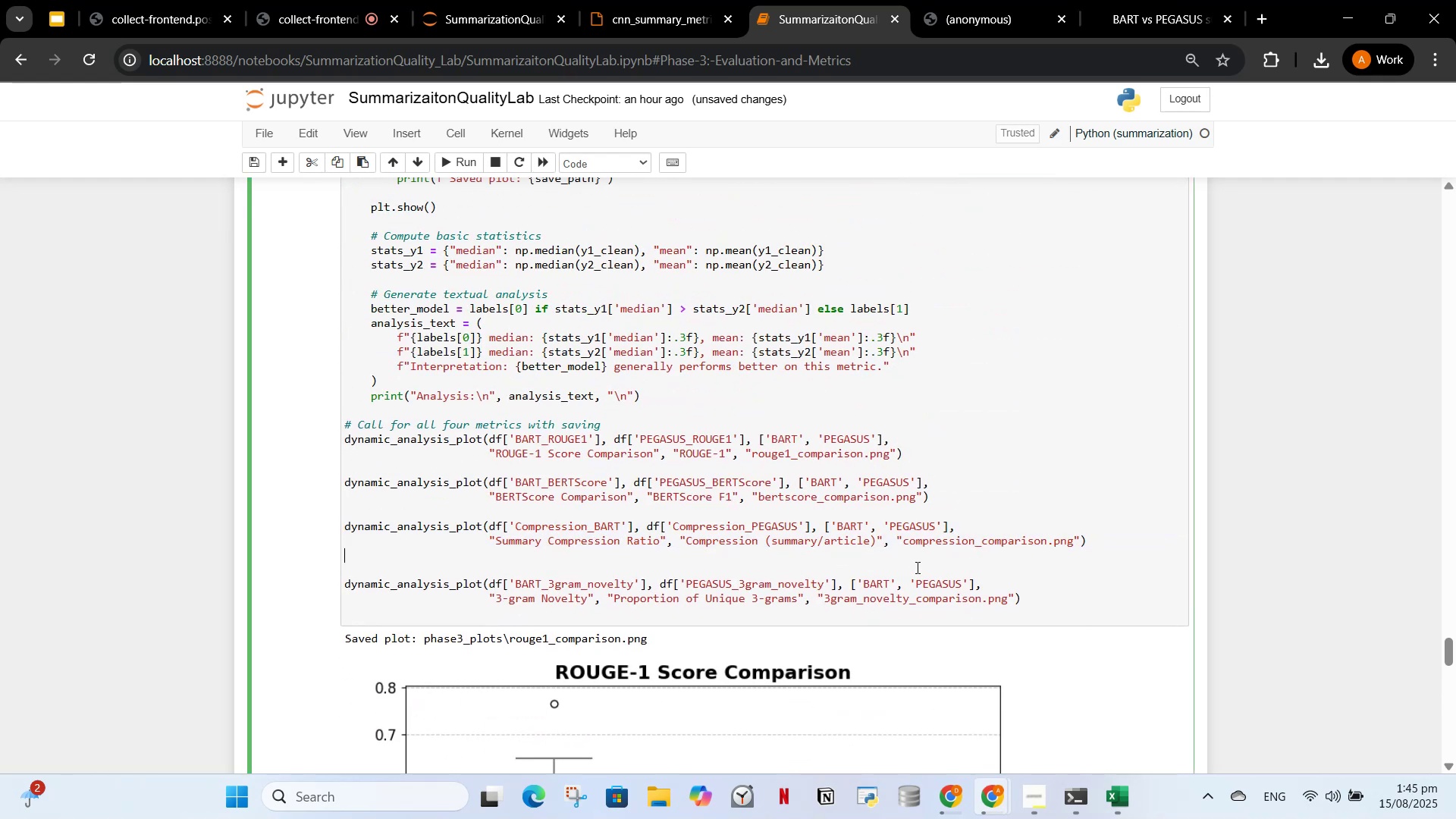 
key(Backspace)
 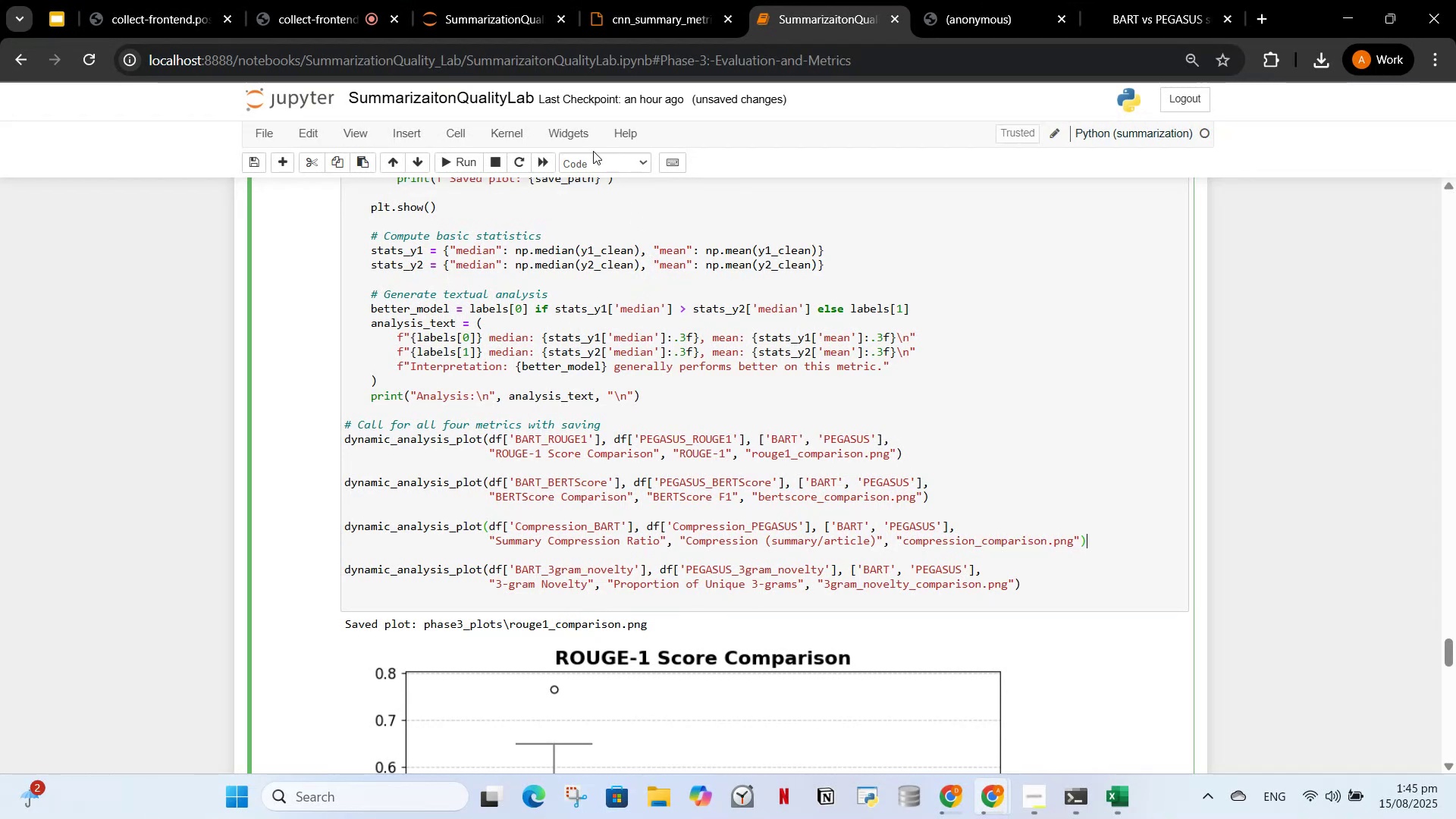 
left_click([450, 169])
 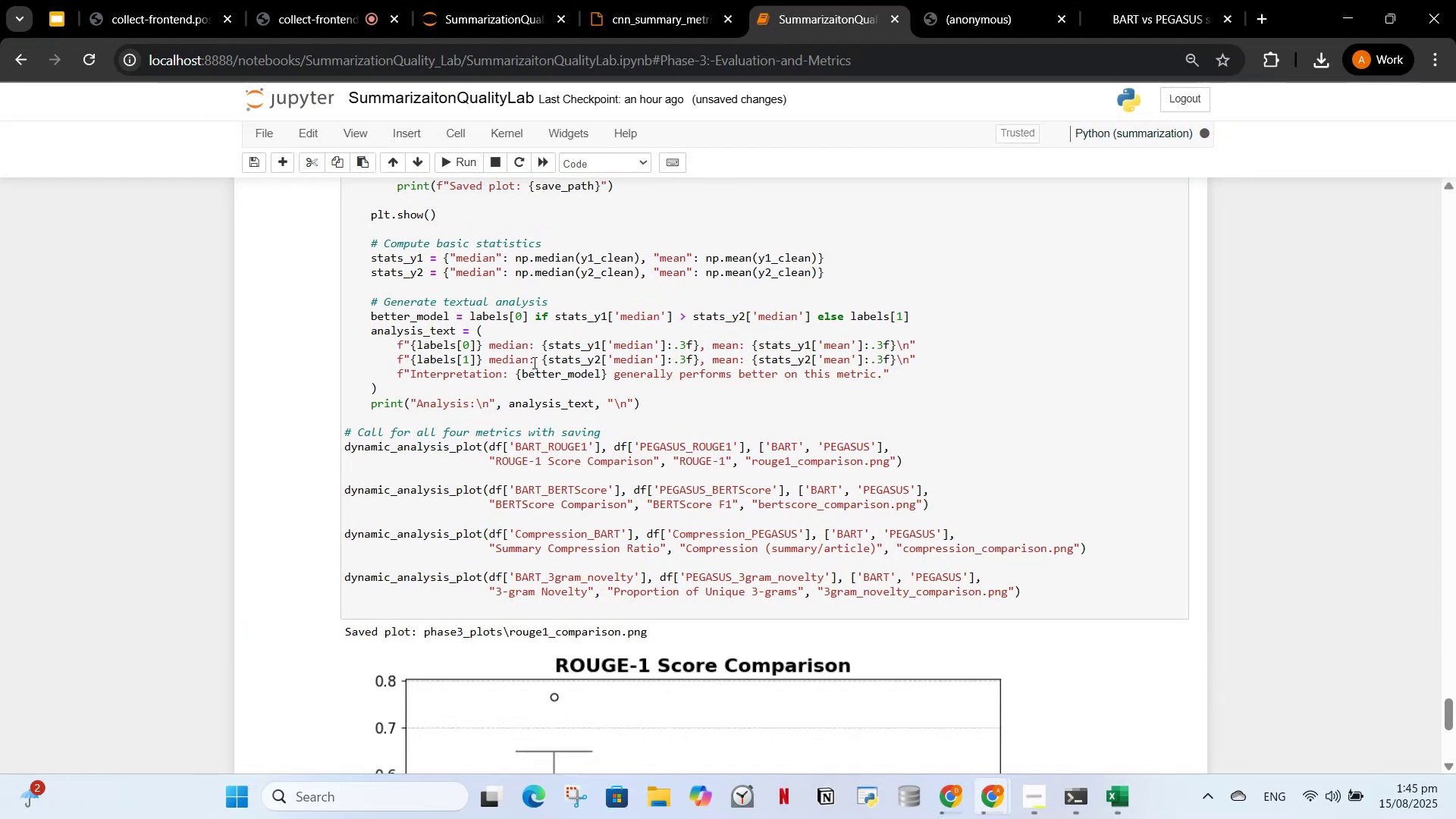 
scroll: coordinate [708, 539], scroll_direction: down, amount: 32.0
 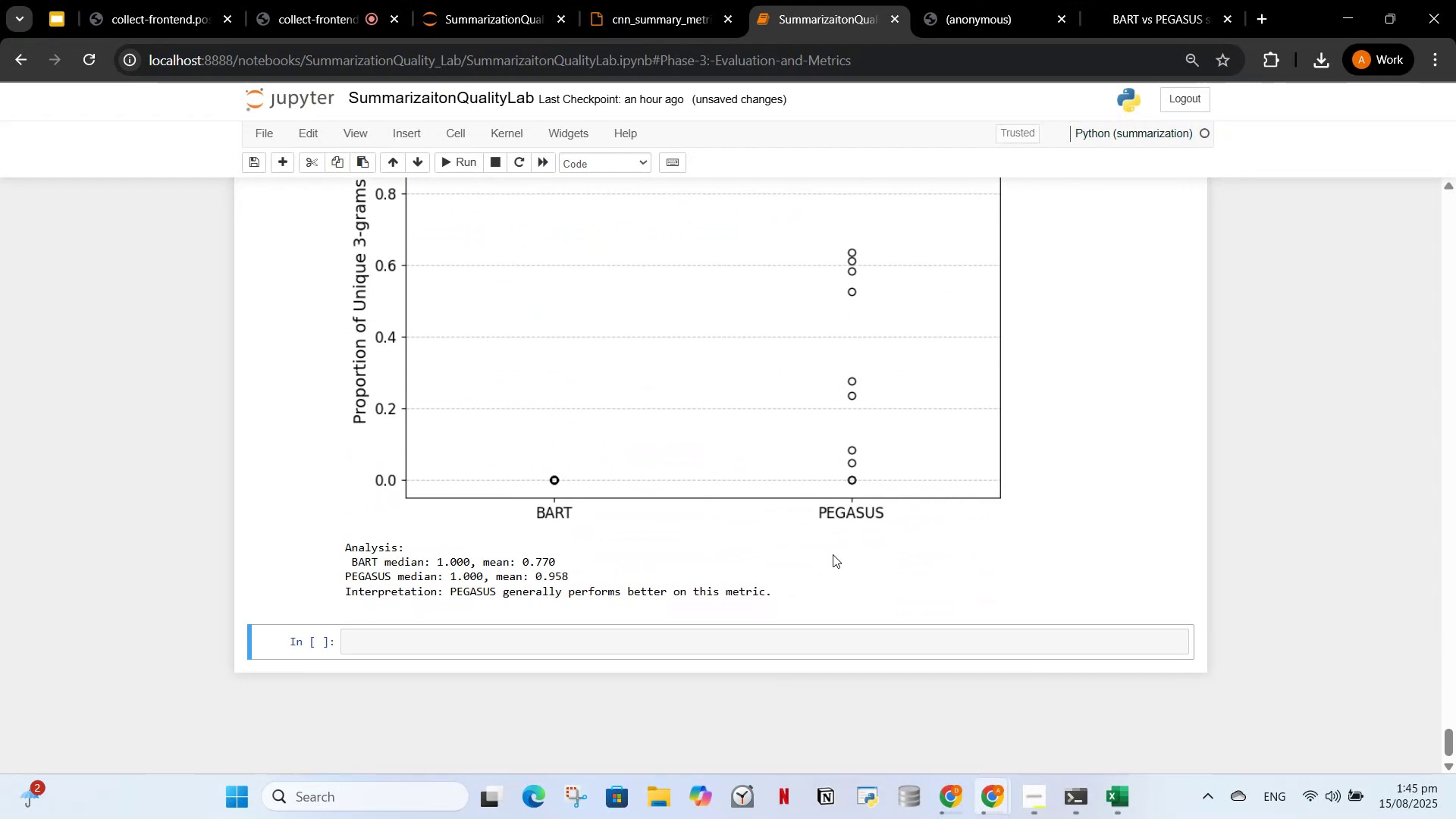 
scroll: coordinate [807, 577], scroll_direction: up, amount: 2.0
 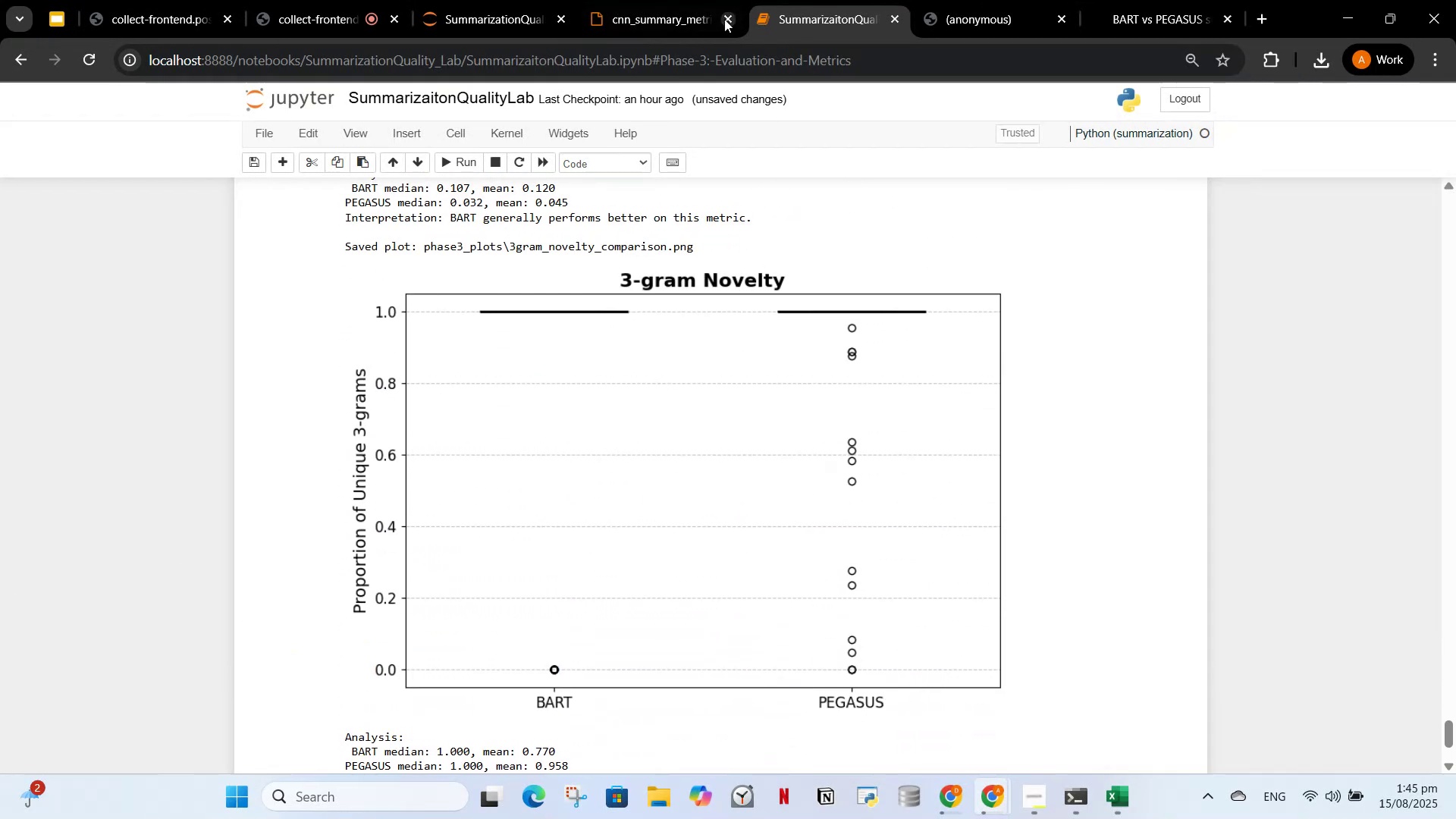 
left_click([697, 17])
 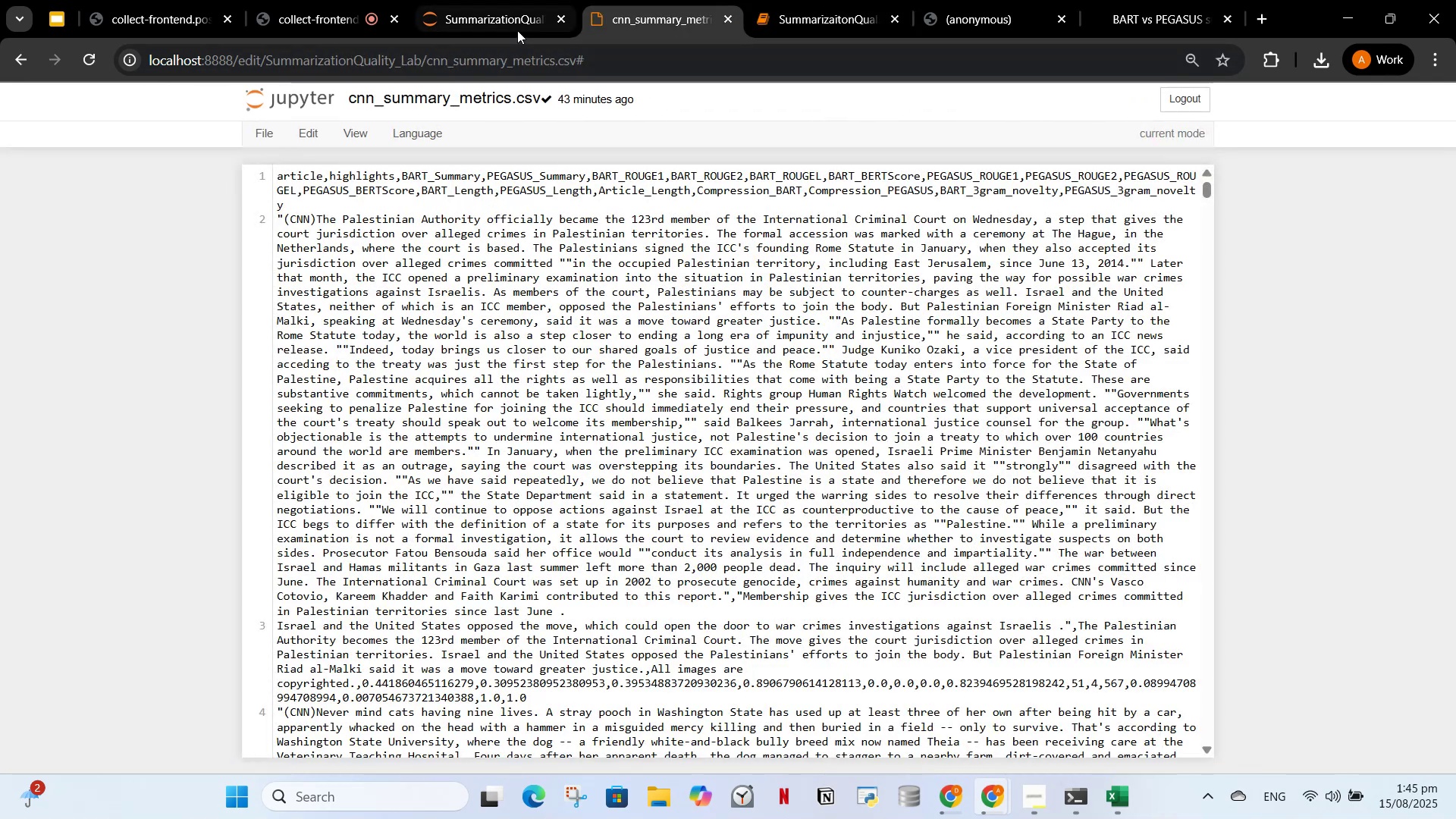 
left_click([515, 29])
 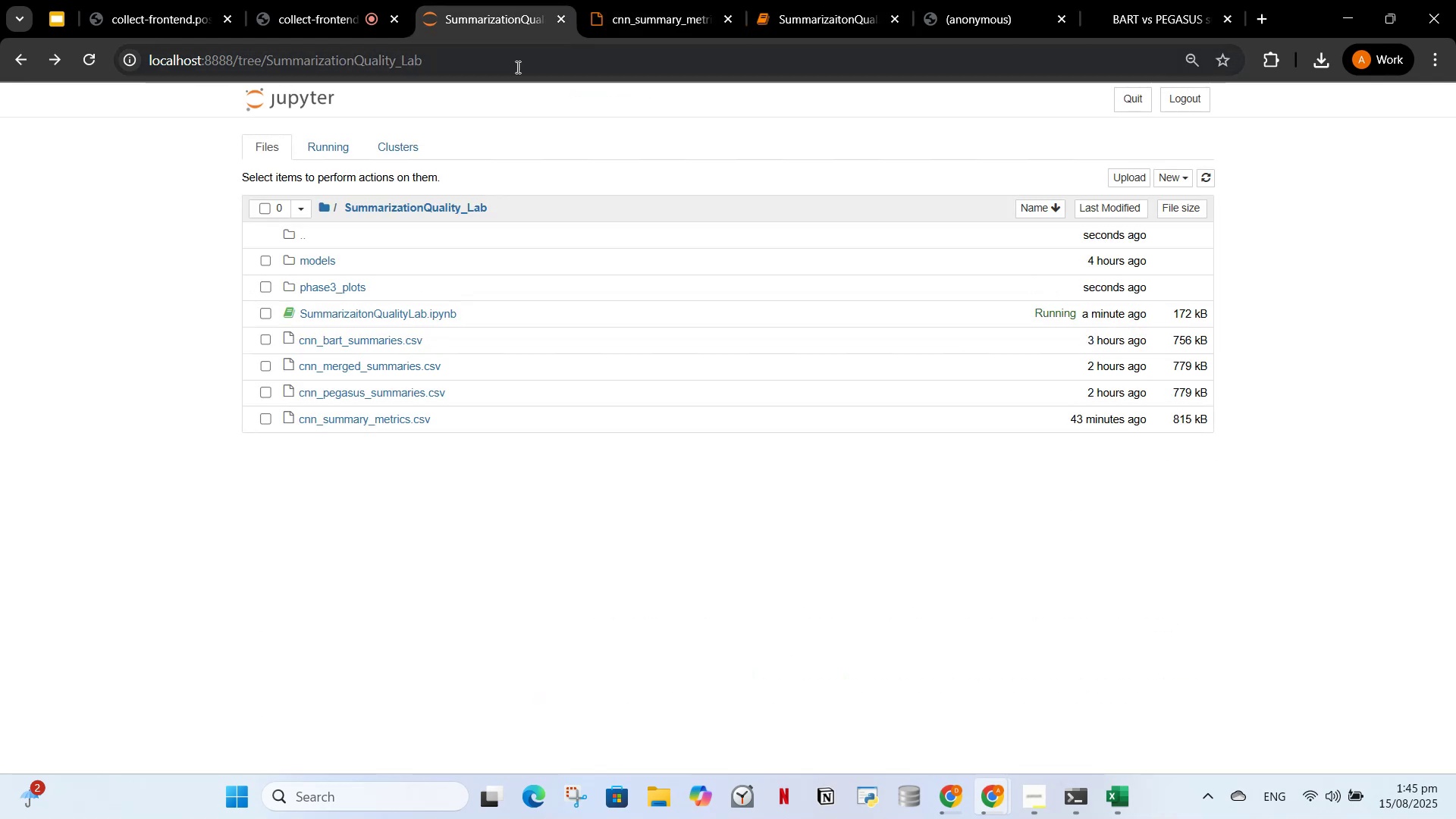 
left_click([518, 61])
 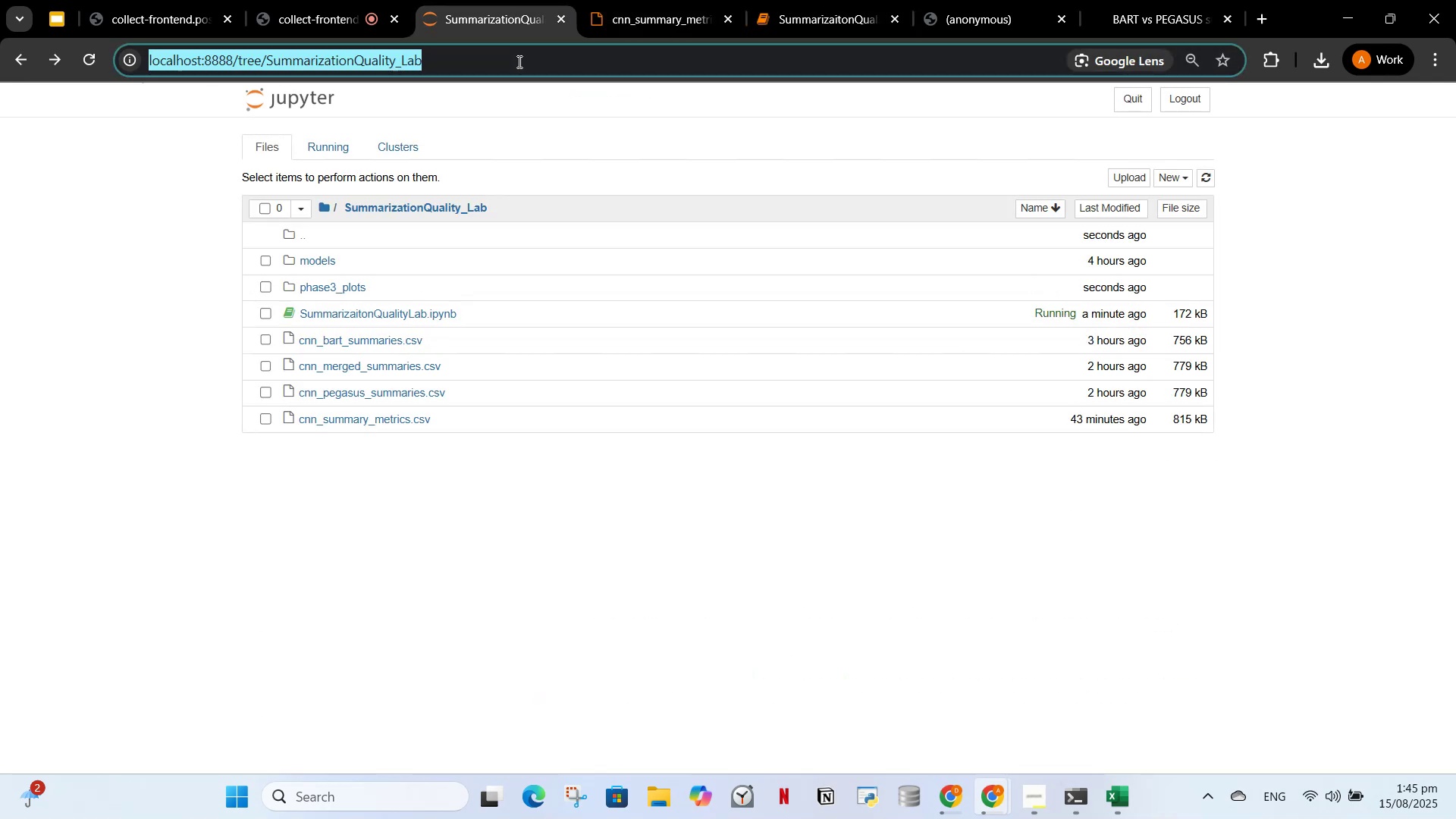 
key(Enter)
 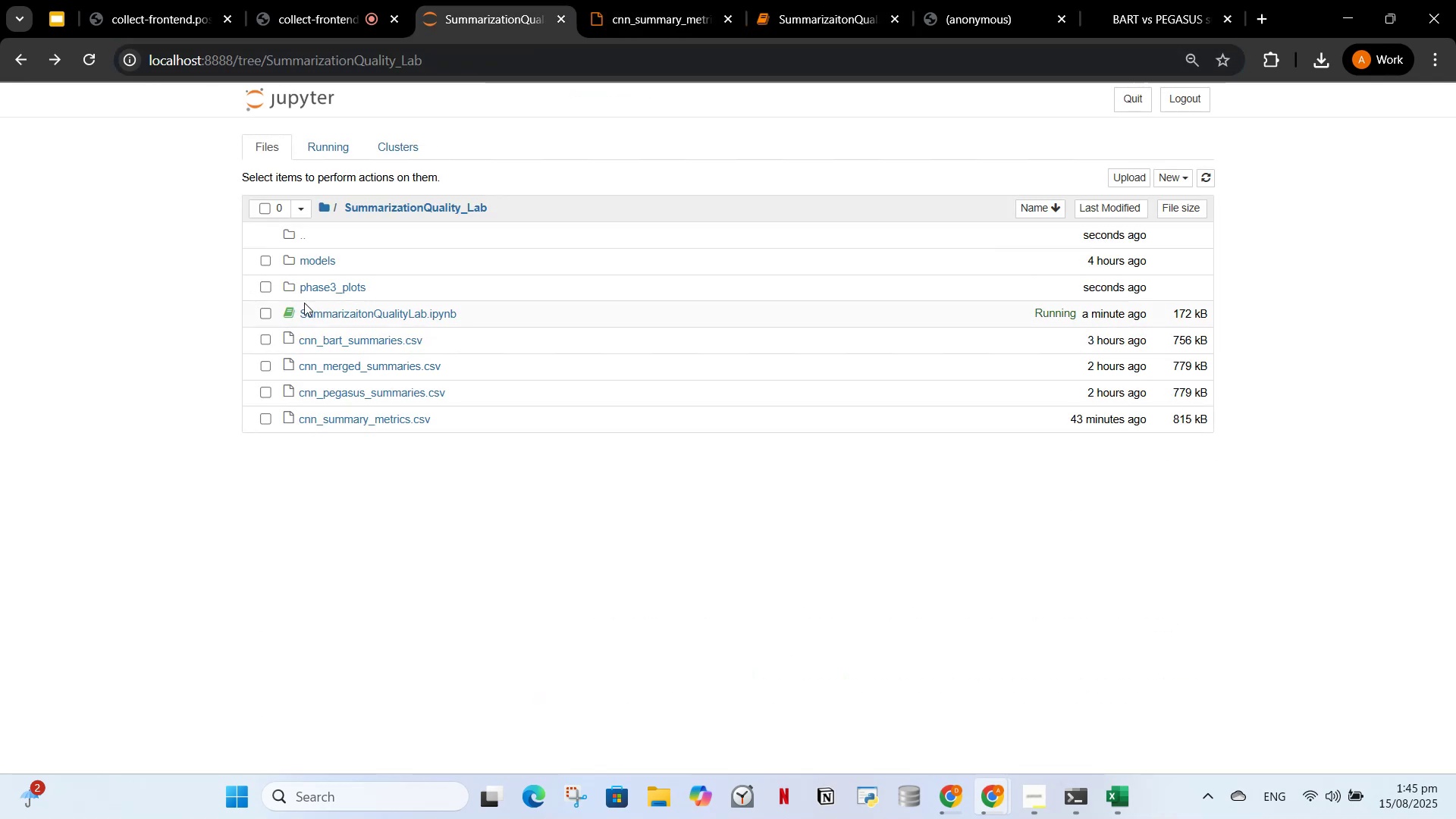 
left_click([314, 283])
 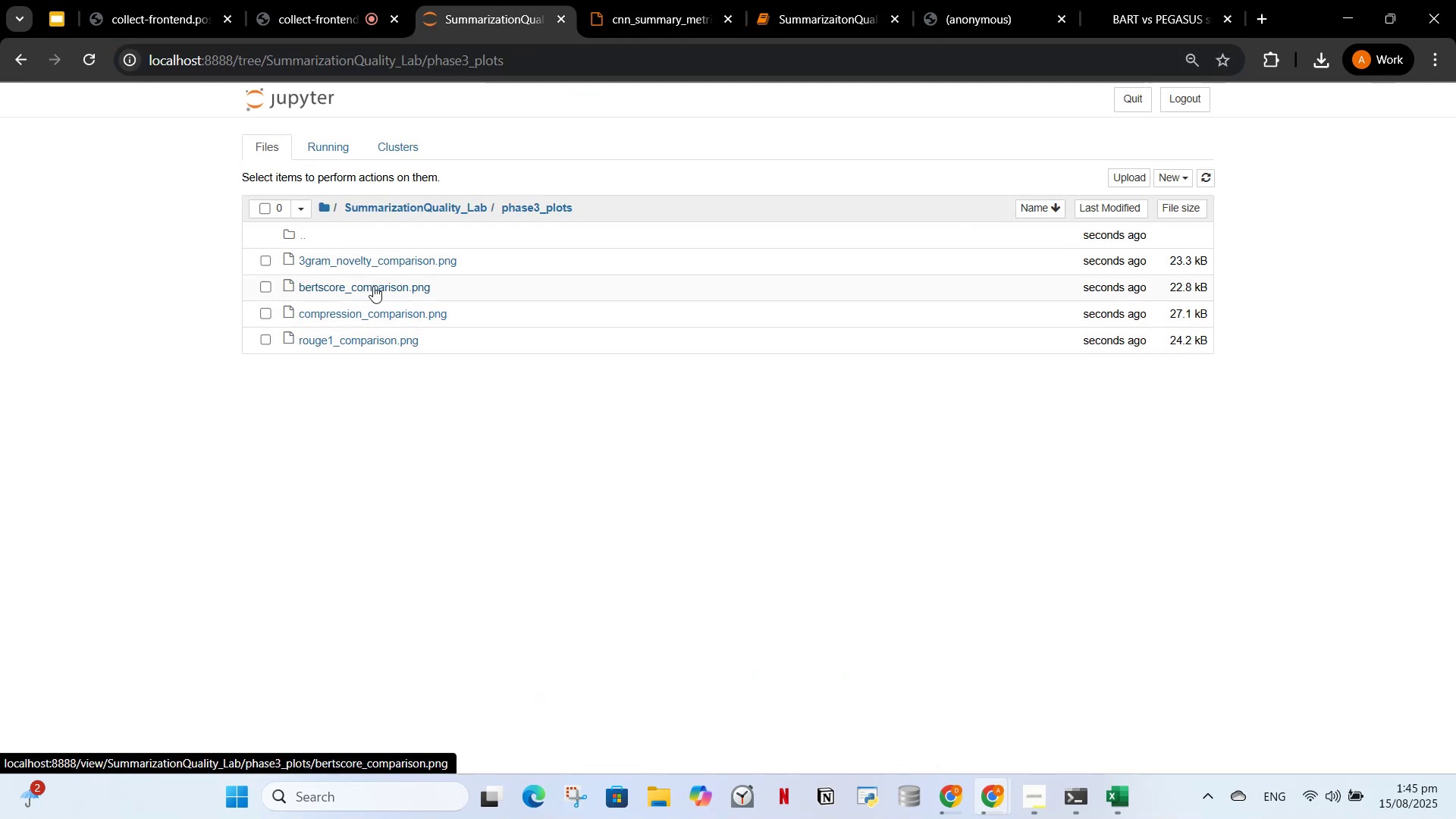 
left_click([356, 264])
 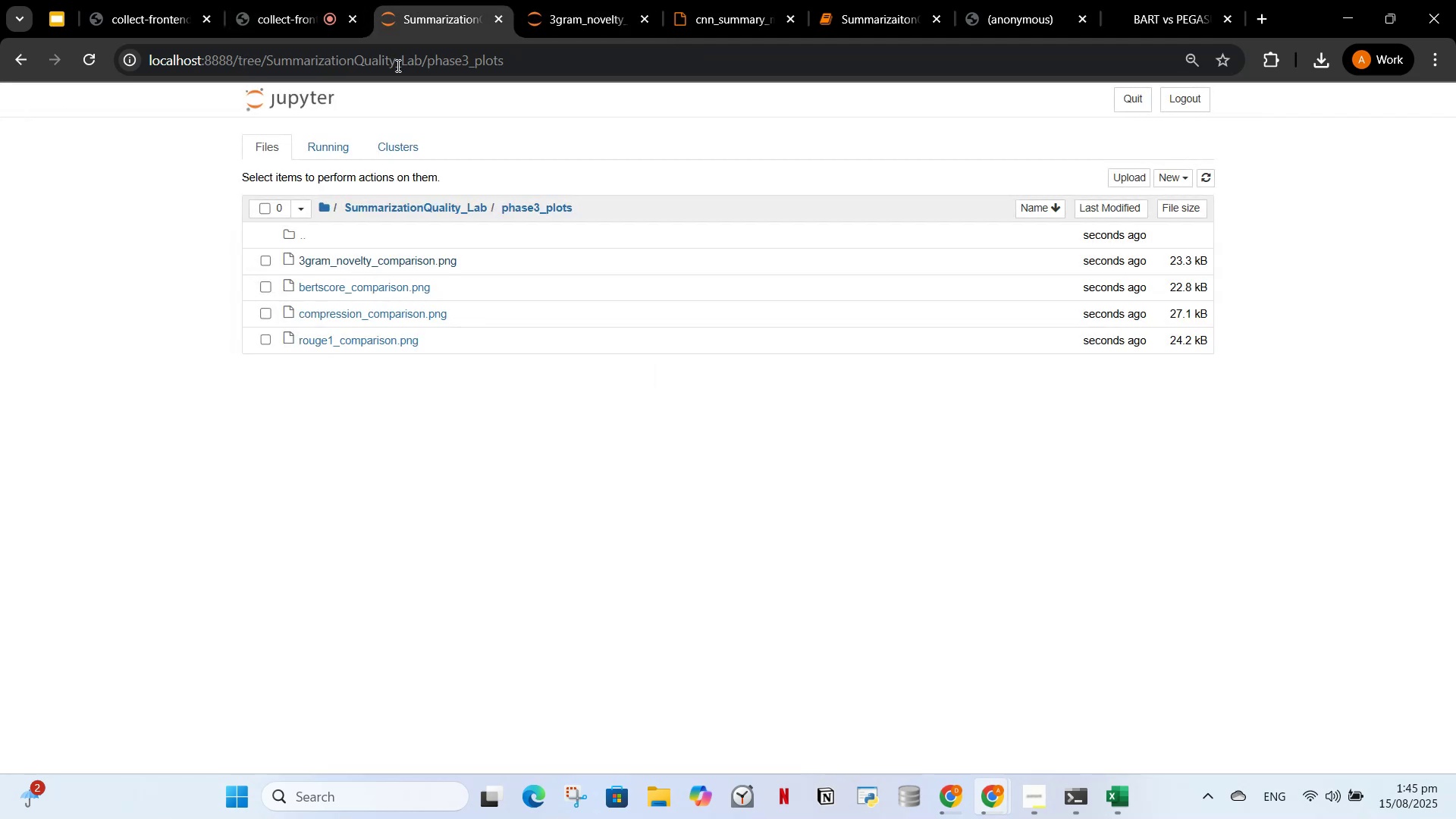 
left_click([378, 291])
 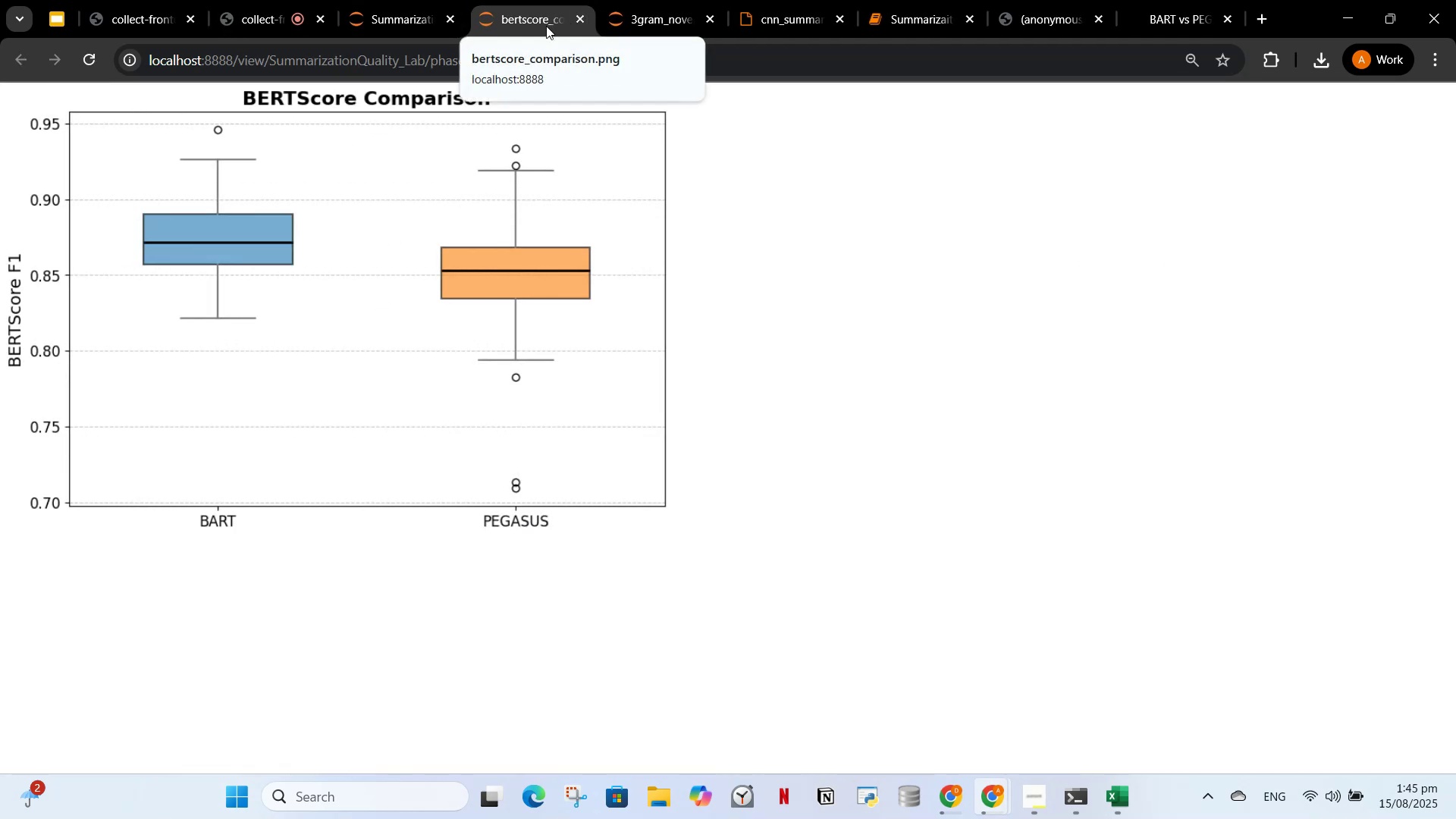 
mouse_move([577, 36])
 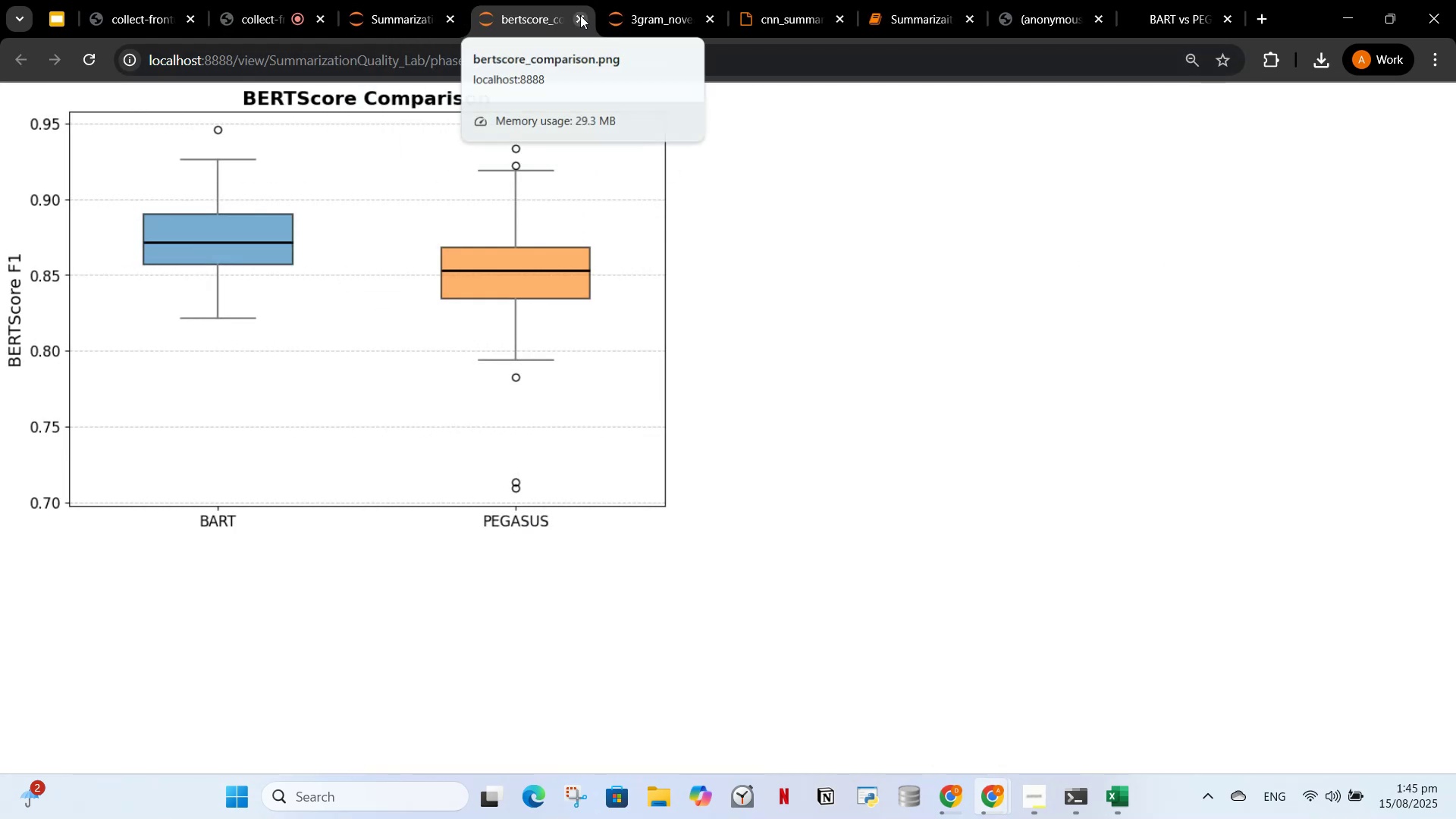 
left_click([580, 15])
 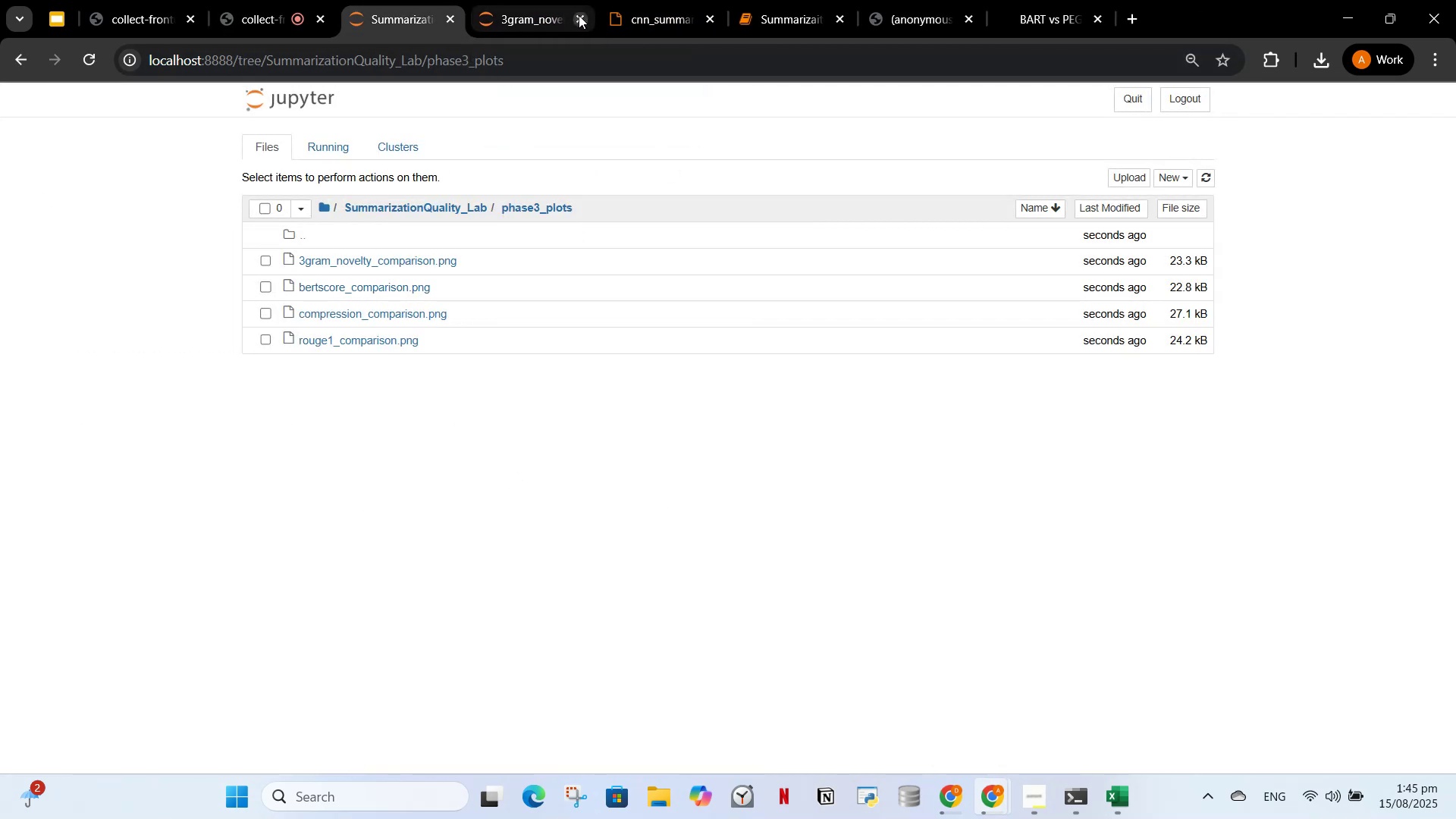 
left_click([579, 15])
 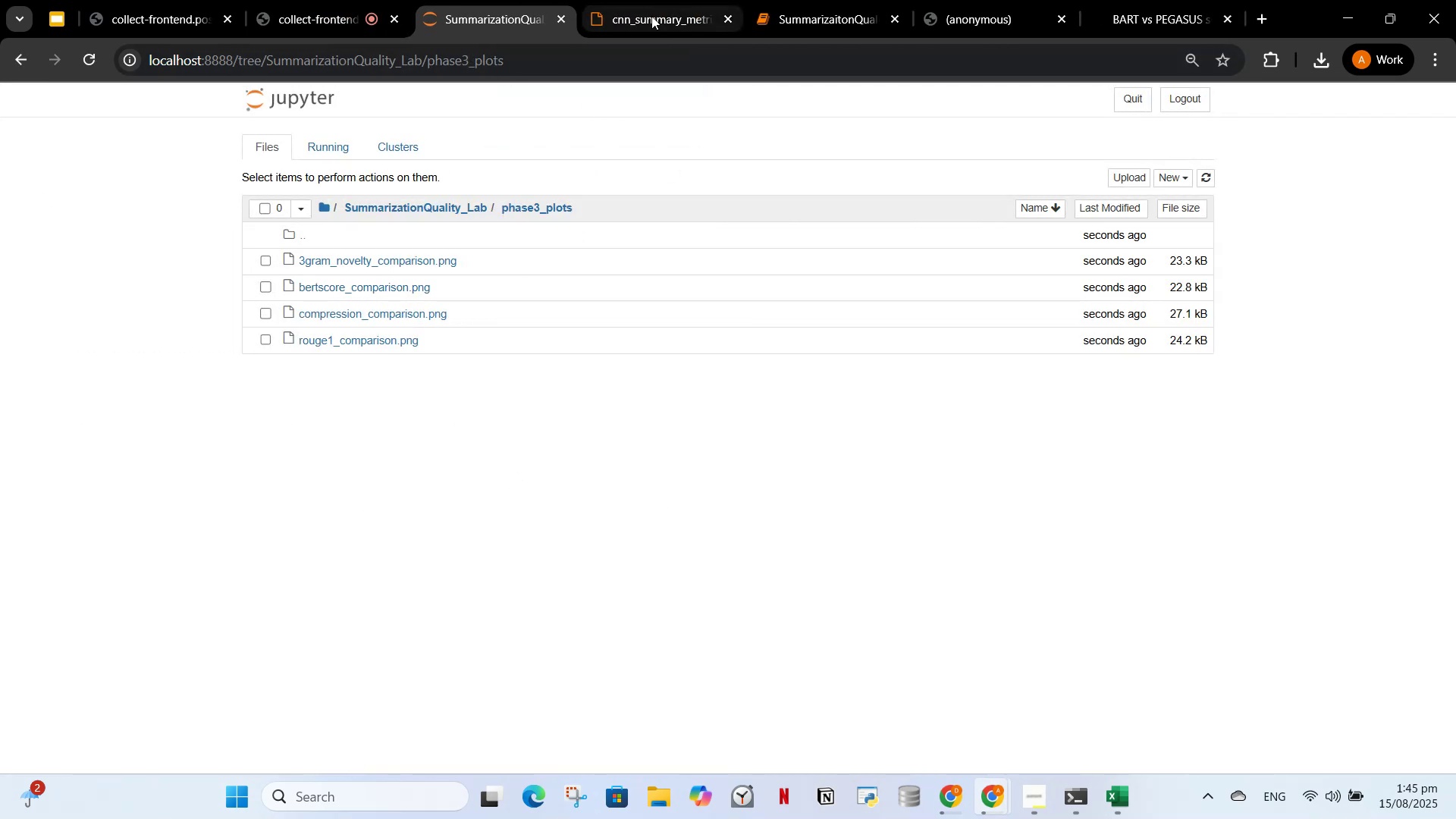 
left_click([767, 5])
 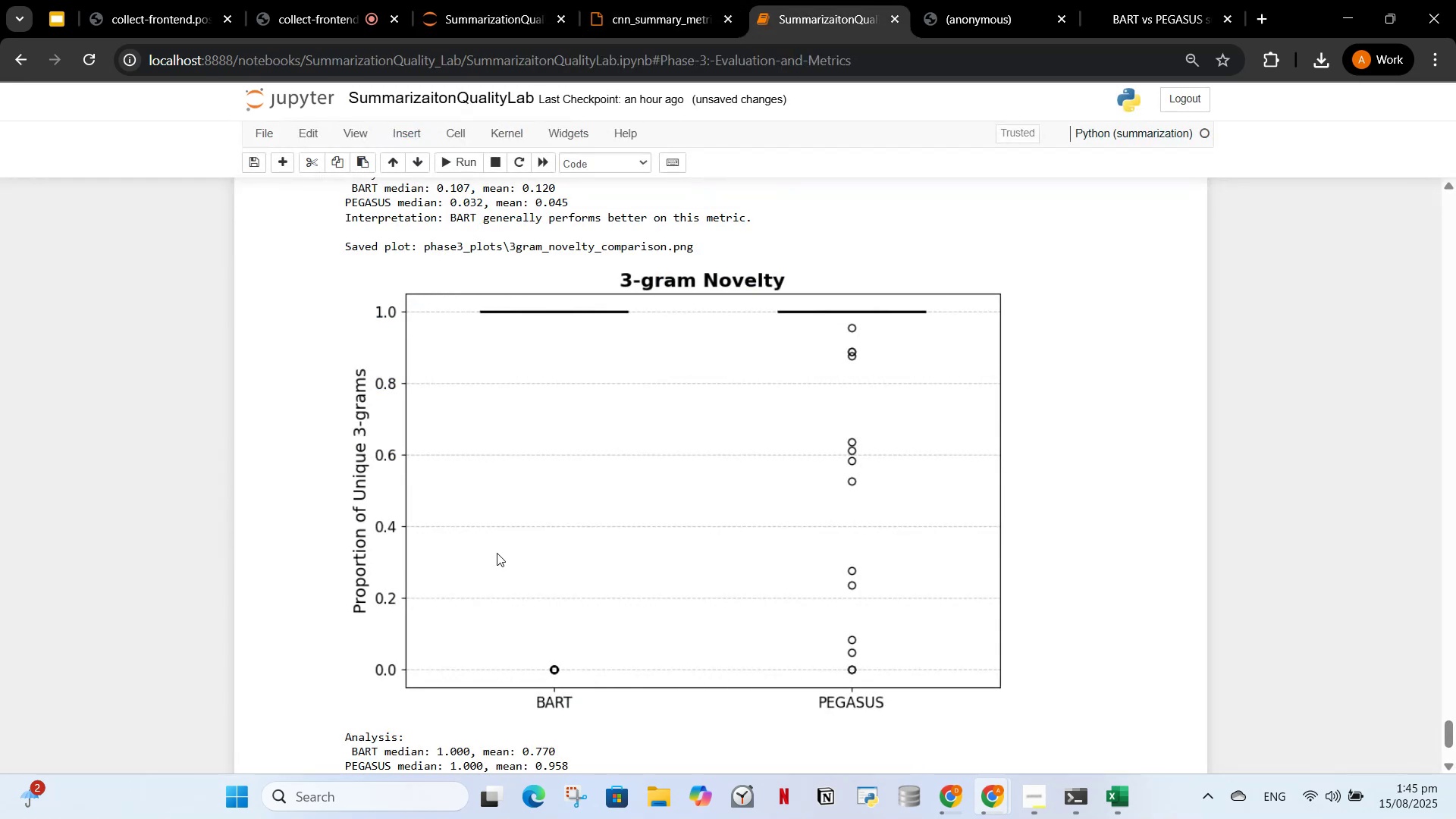 
scroll: coordinate [522, 515], scroll_direction: down, amount: 12.0
 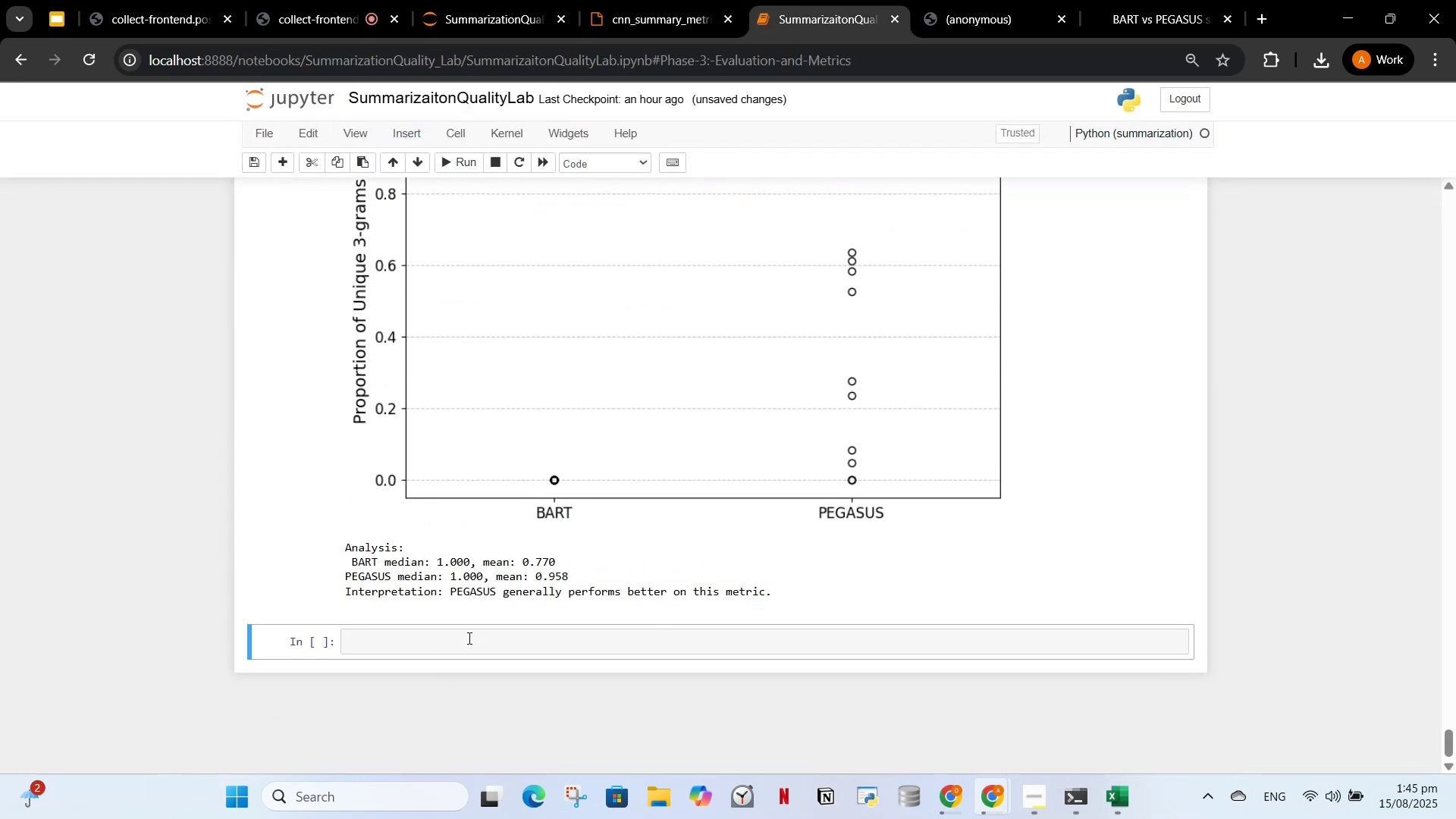 
left_click([468, 634])
 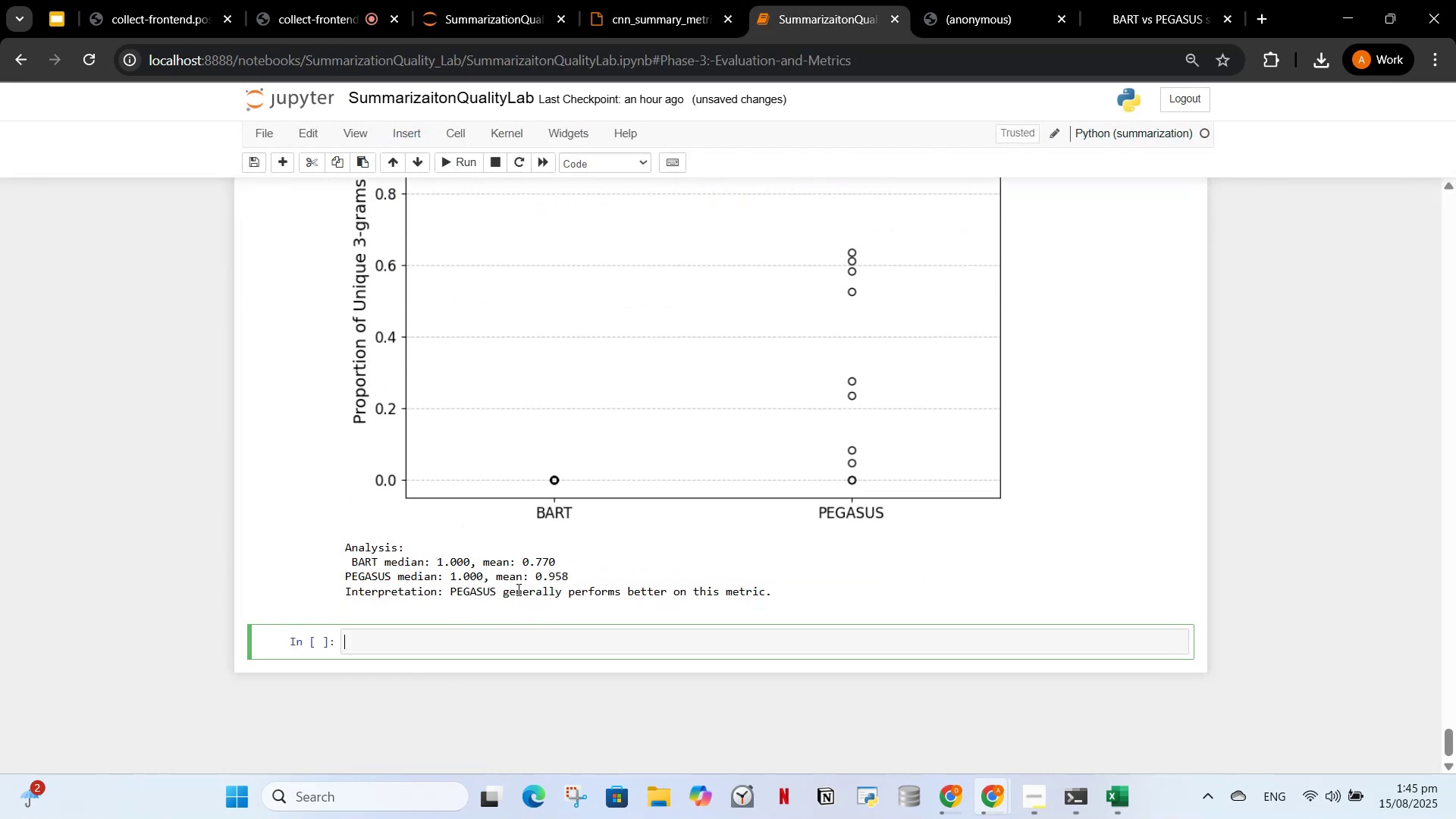 
scroll: coordinate [637, 637], scroll_direction: up, amount: 37.0
 